 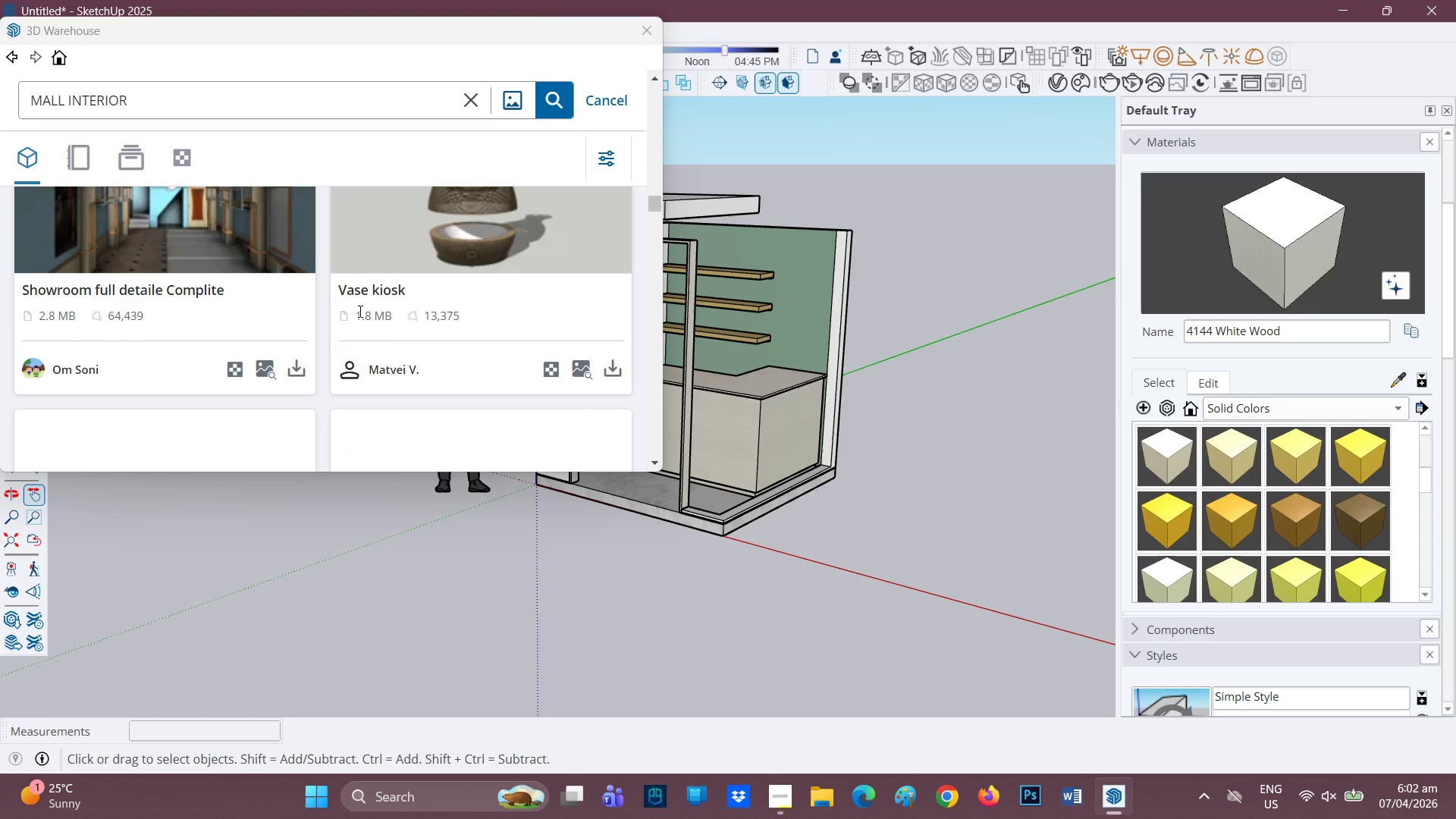 
scroll: coordinate [322, 308], scroll_direction: down, amount: 15.0
 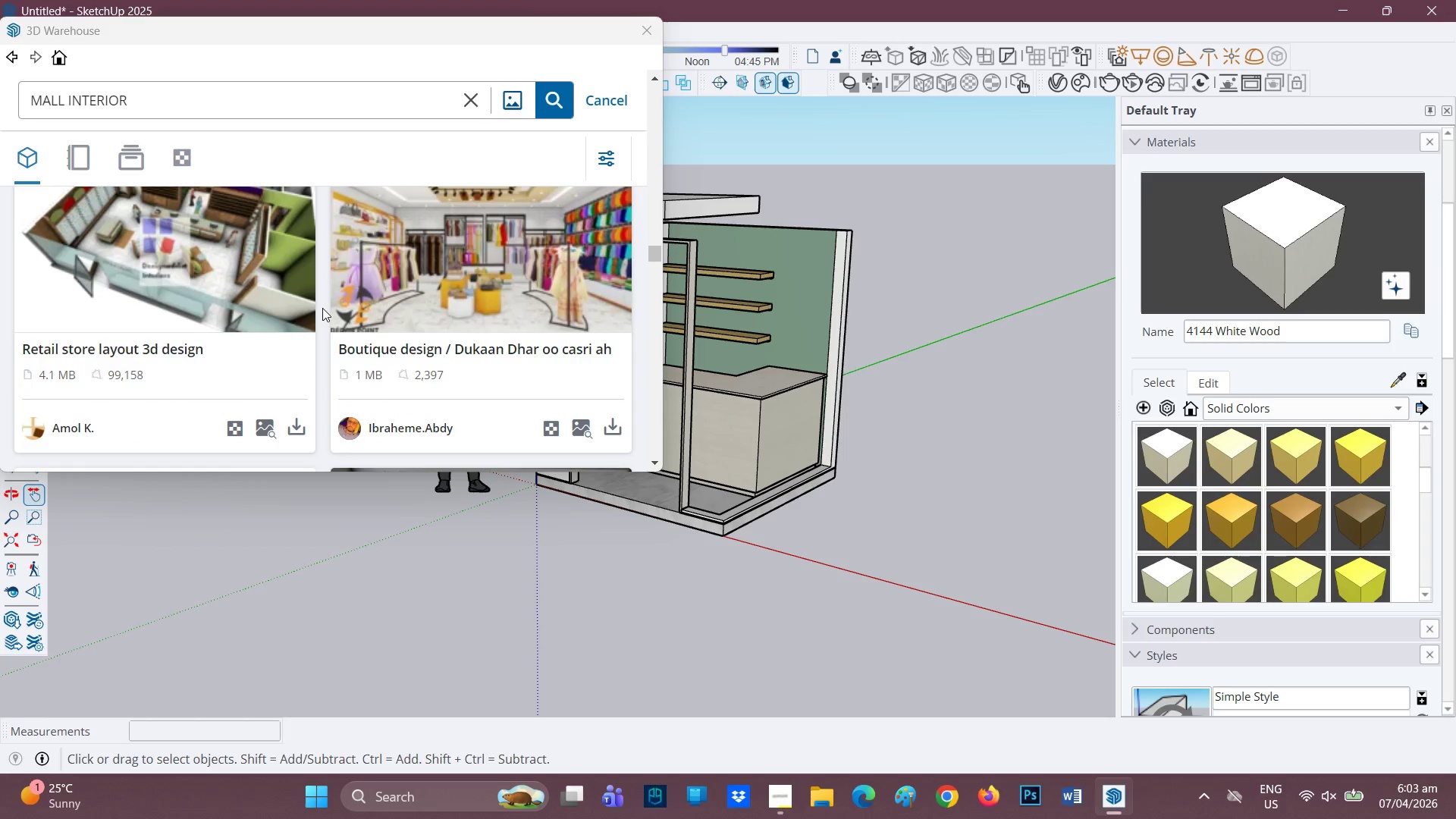 
scroll: coordinate [295, 308], scroll_direction: down, amount: 27.0
 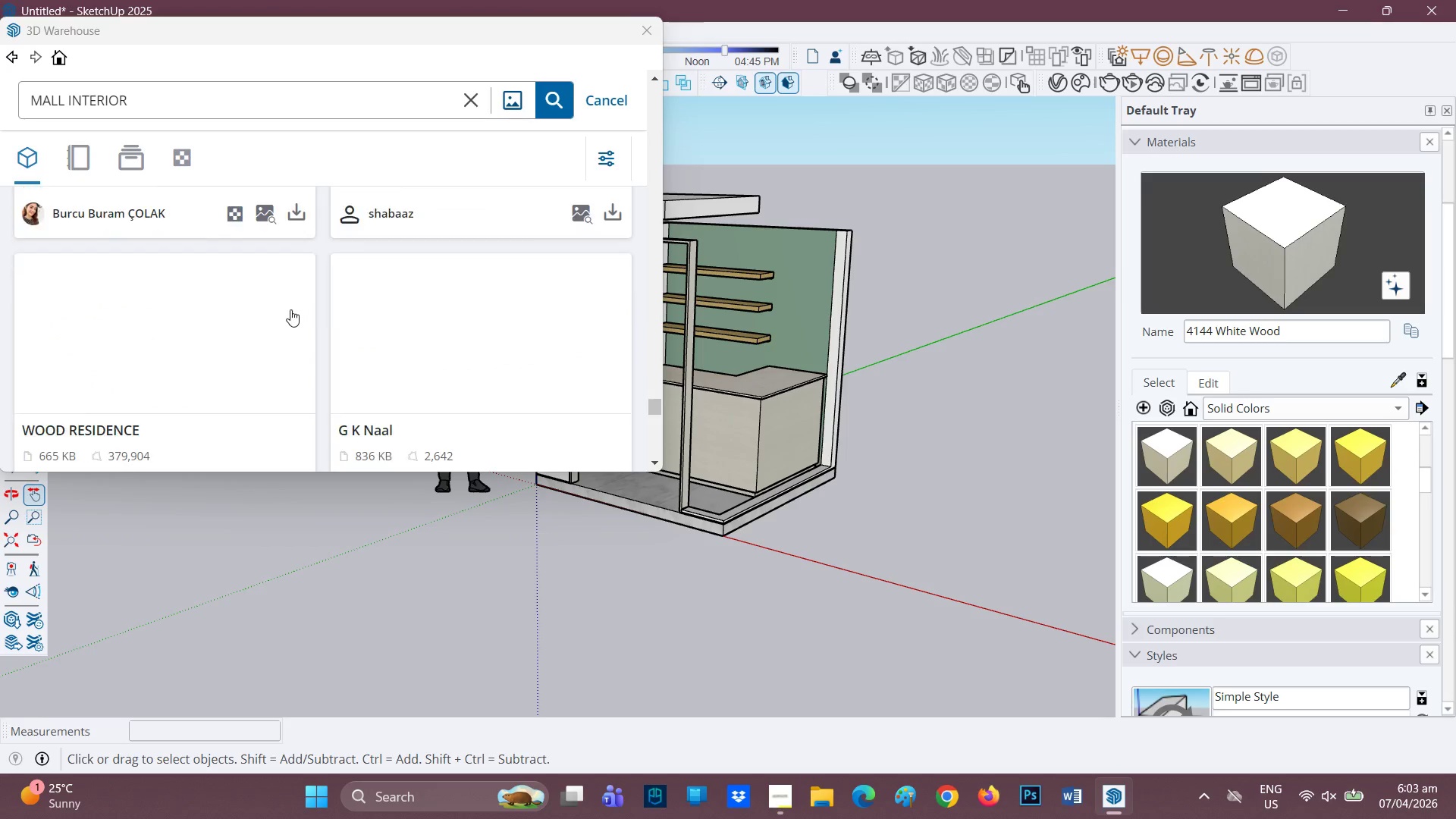 
scroll: coordinate [354, 344], scroll_direction: down, amount: 12.0
 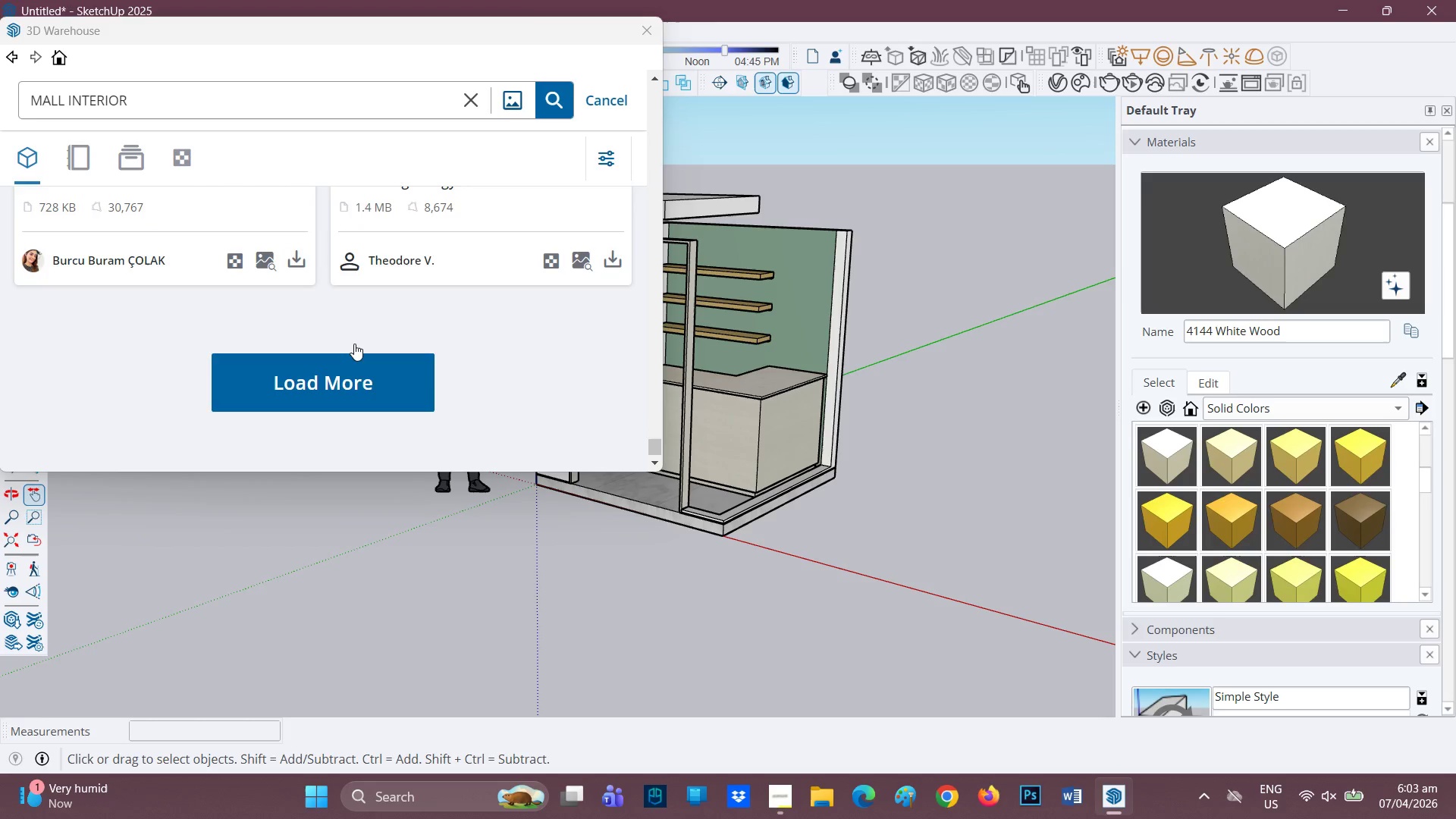 
scroll: coordinate [419, 303], scroll_direction: up, amount: 48.0
 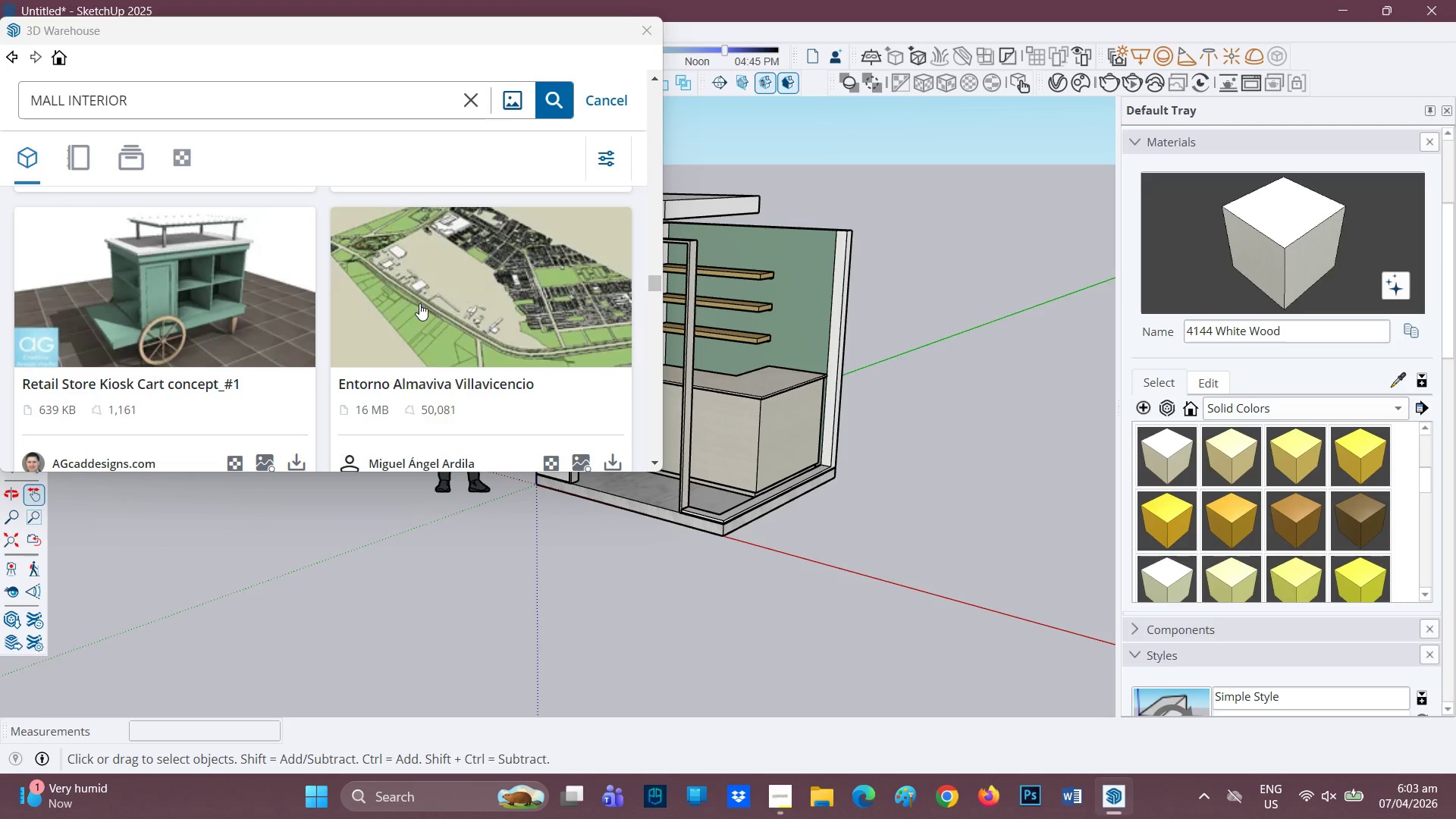 
scroll: coordinate [416, 308], scroll_direction: down, amount: 3.0
 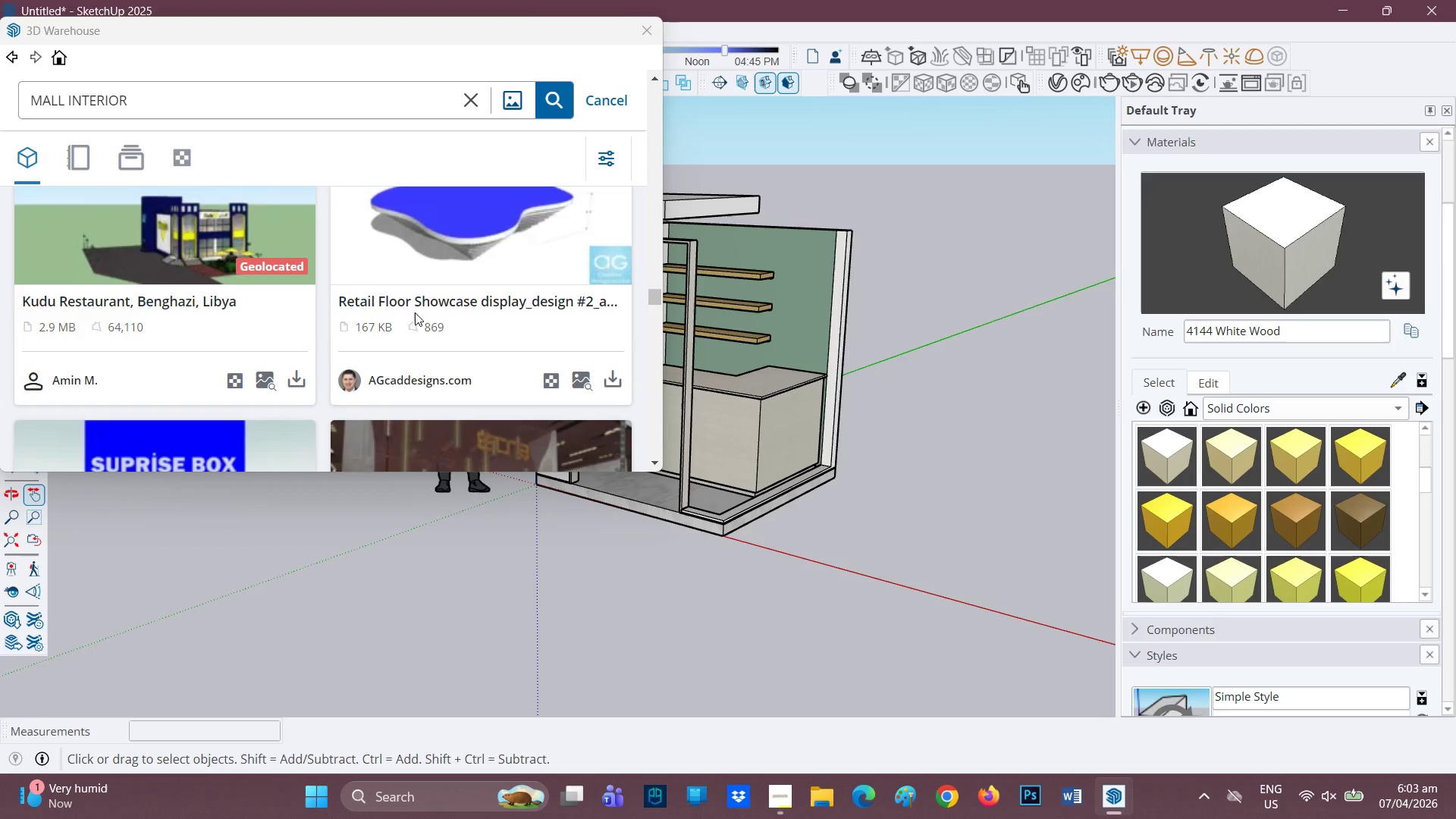 
scroll: coordinate [301, 290], scroll_direction: up, amount: 38.0
 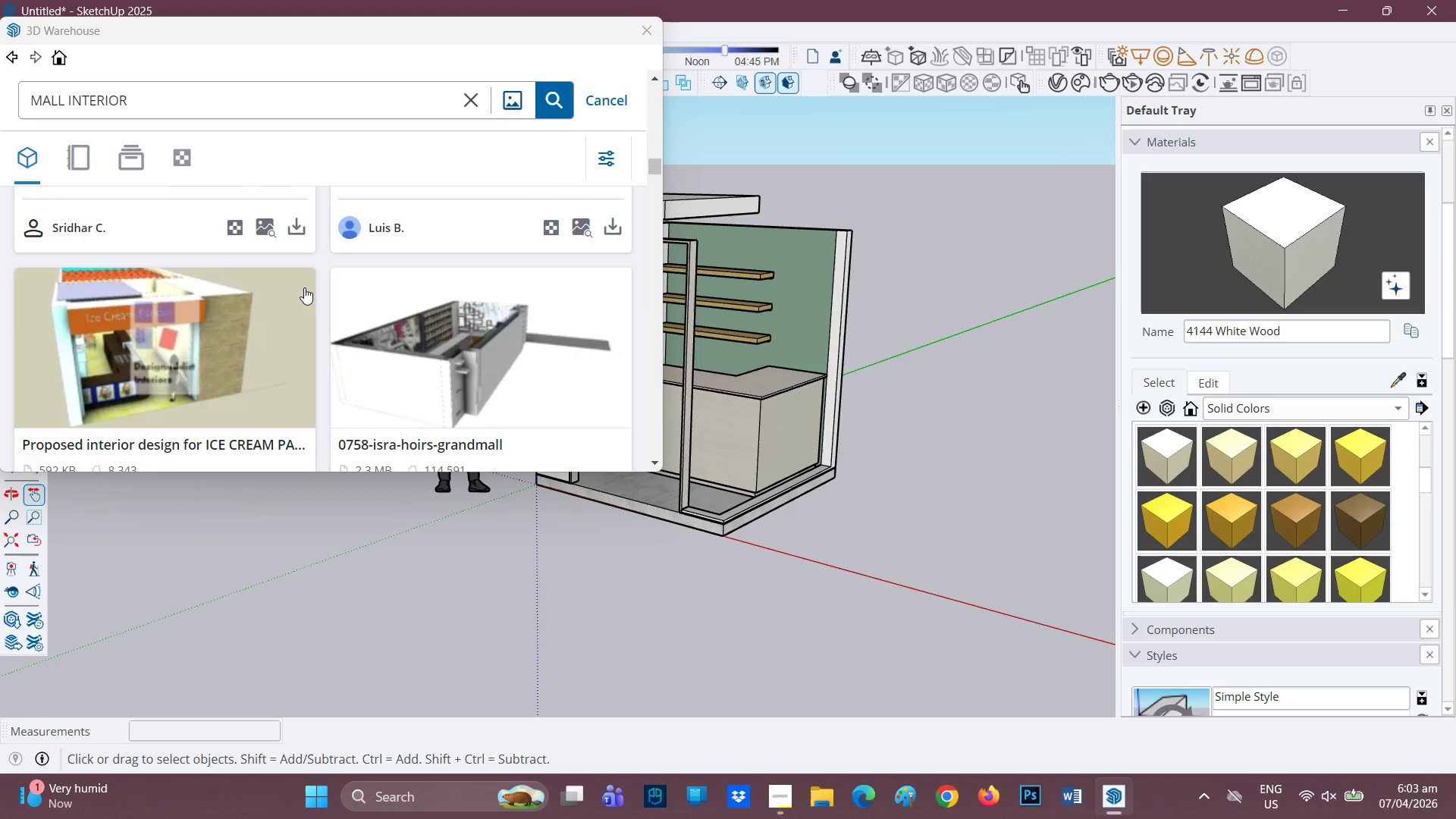 
scroll: coordinate [305, 285], scroll_direction: up, amount: 4.0
 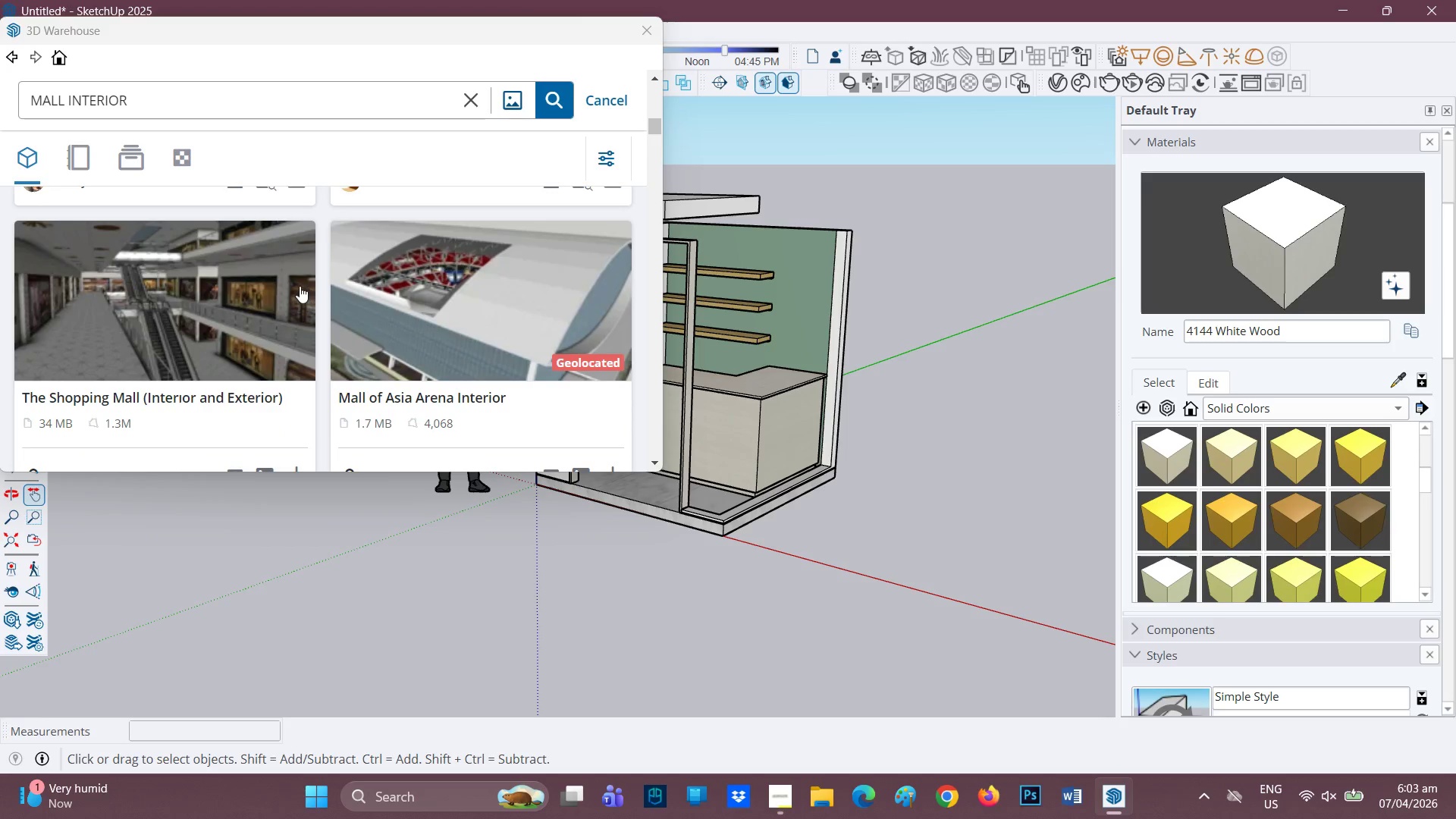 
scroll: coordinate [218, 298], scroll_direction: none, amount: 0.0
 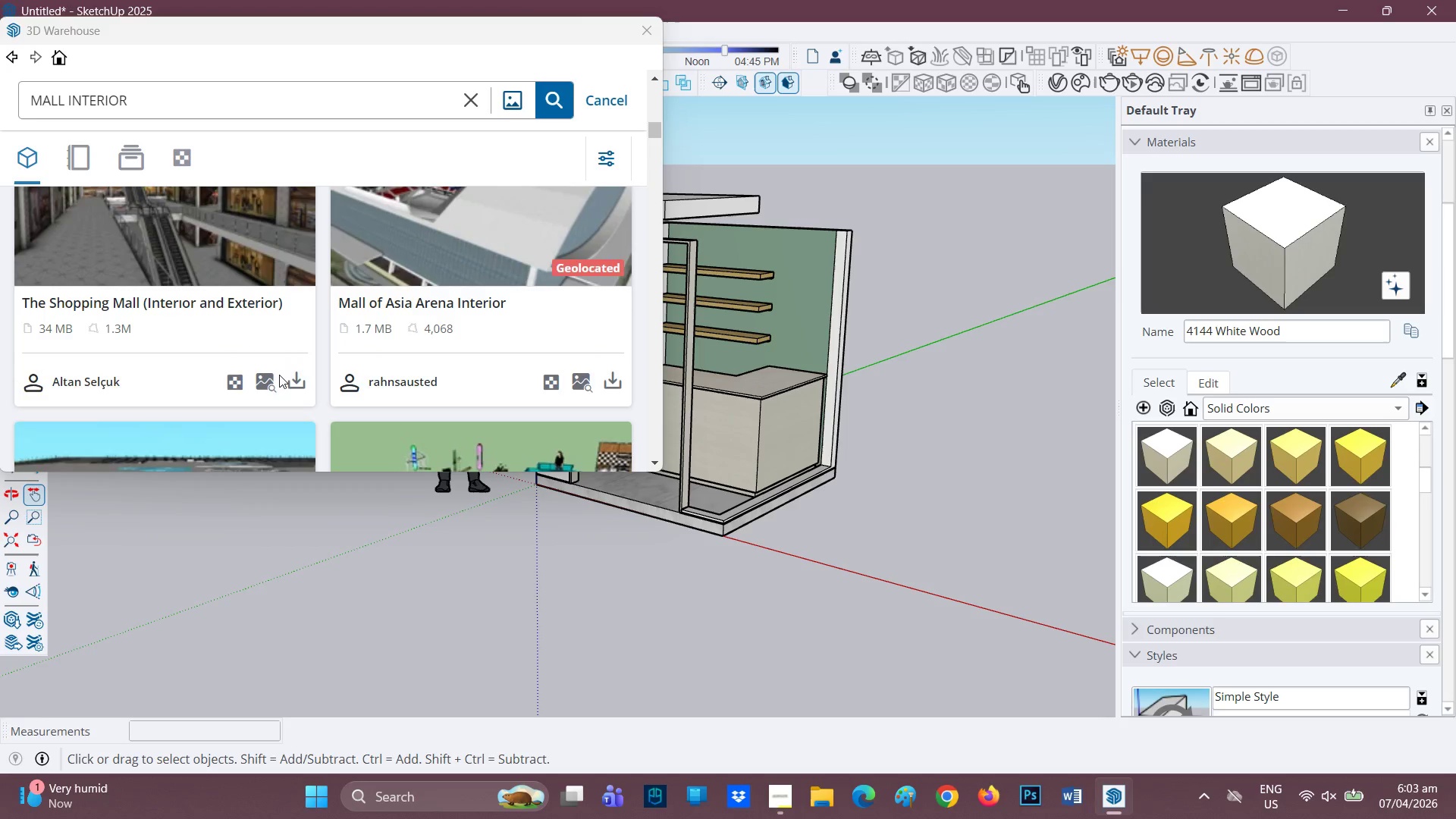 
left_click([287, 375])
 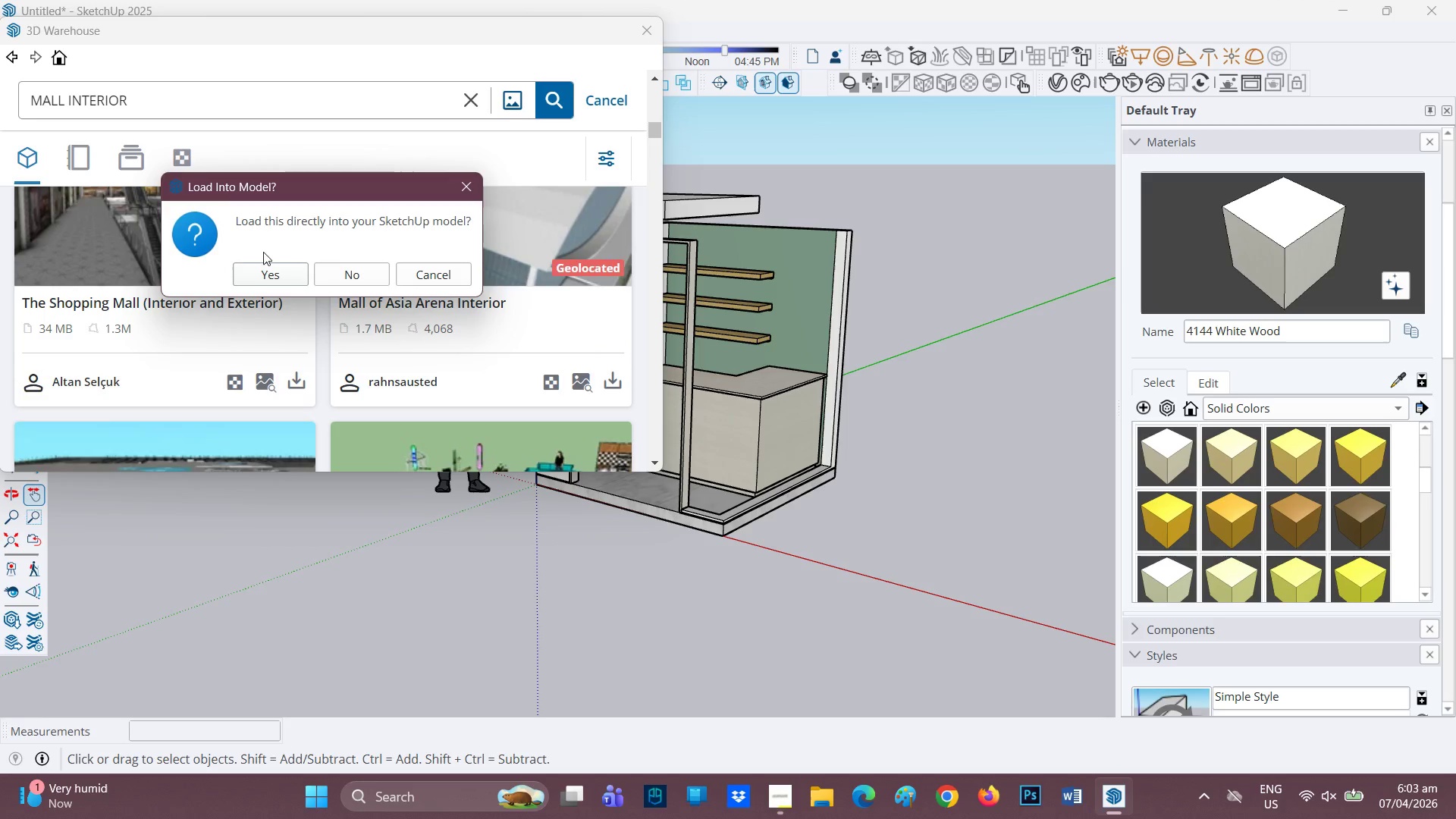 
left_click([246, 271])
 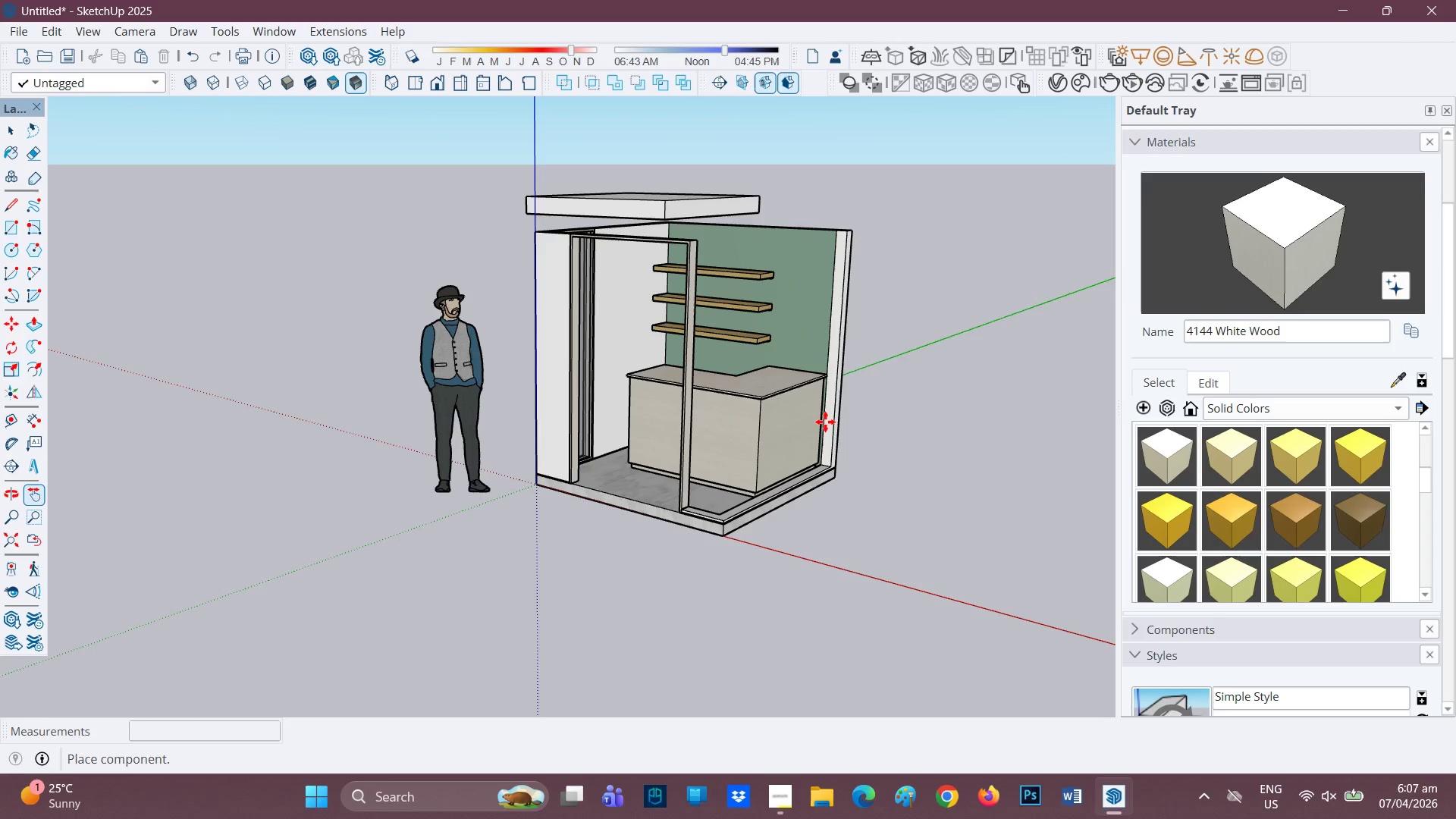 
wait(224.86)
 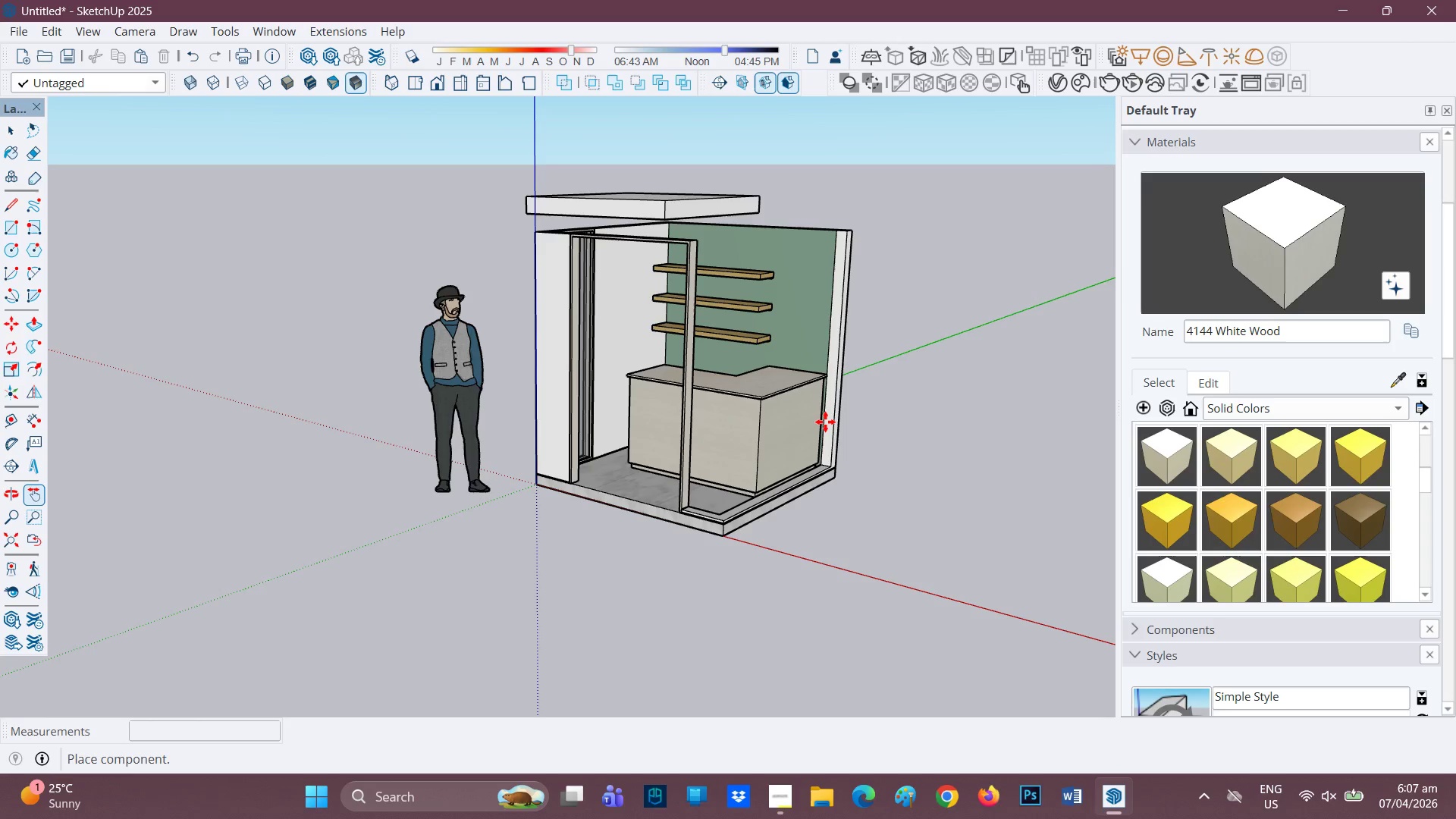 
scroll: coordinate [274, 471], scroll_direction: down, amount: 11.0
 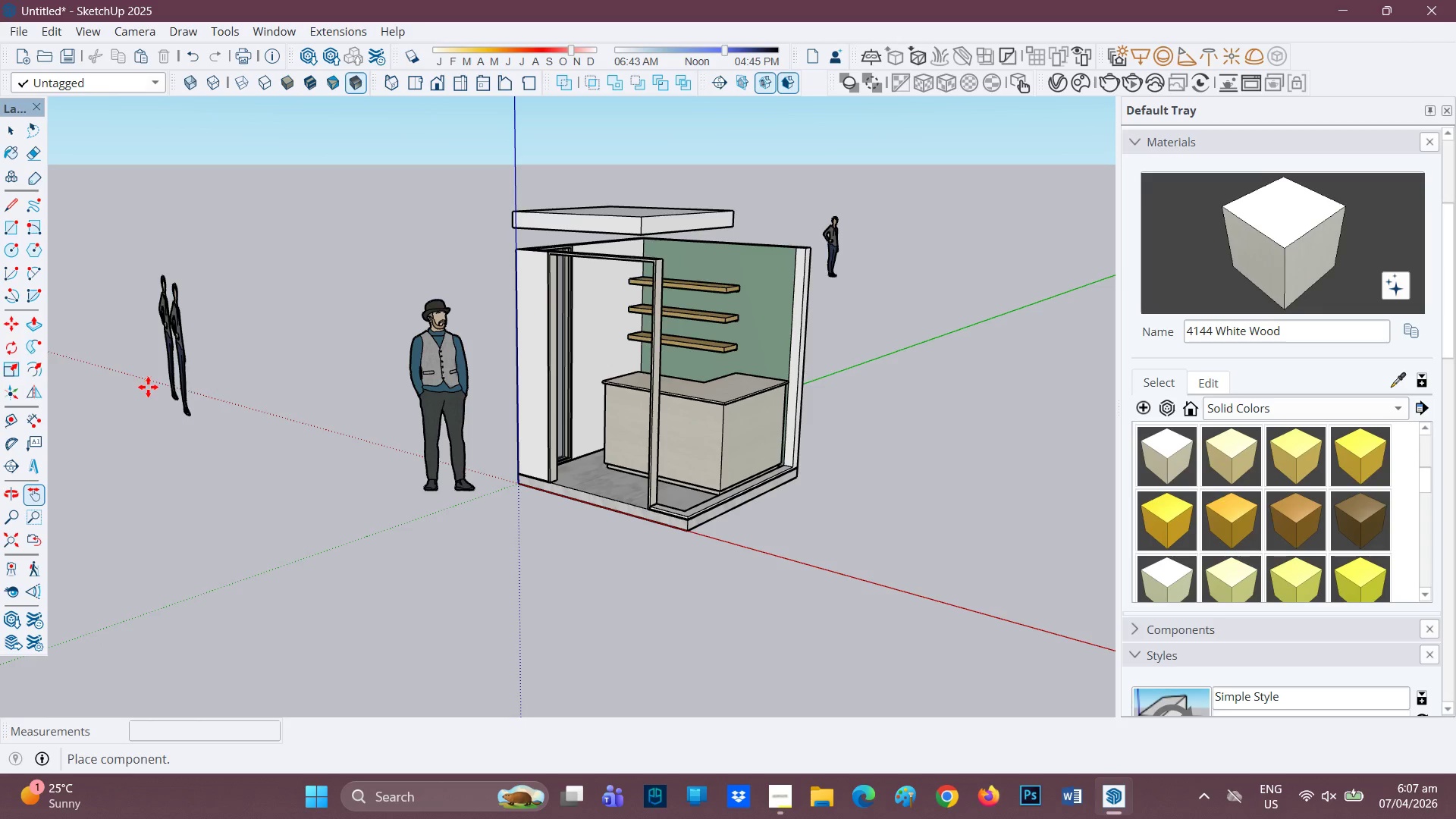 
scroll: coordinate [157, 325], scroll_direction: down, amount: 4.0
 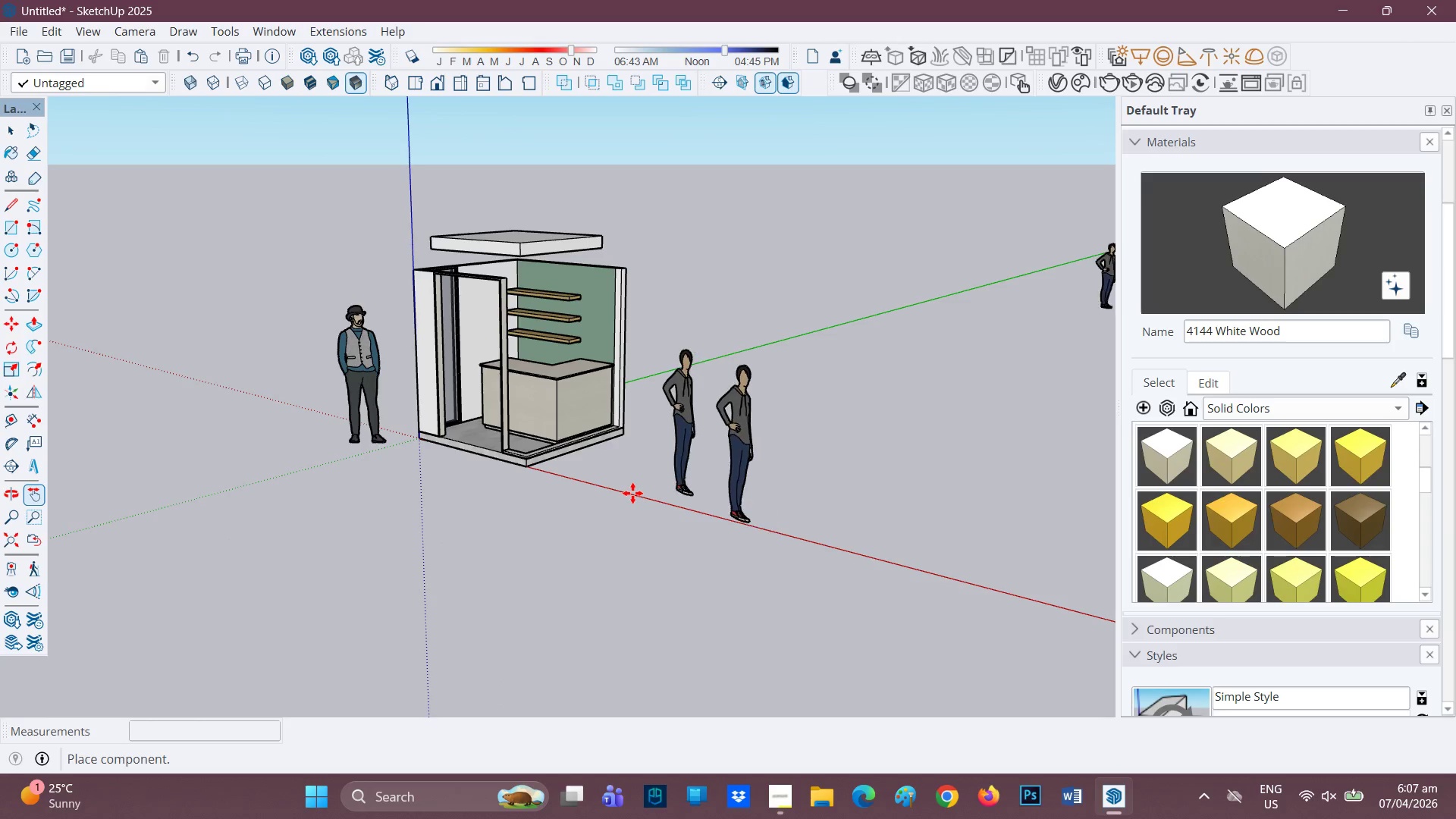 
left_click([639, 496])
 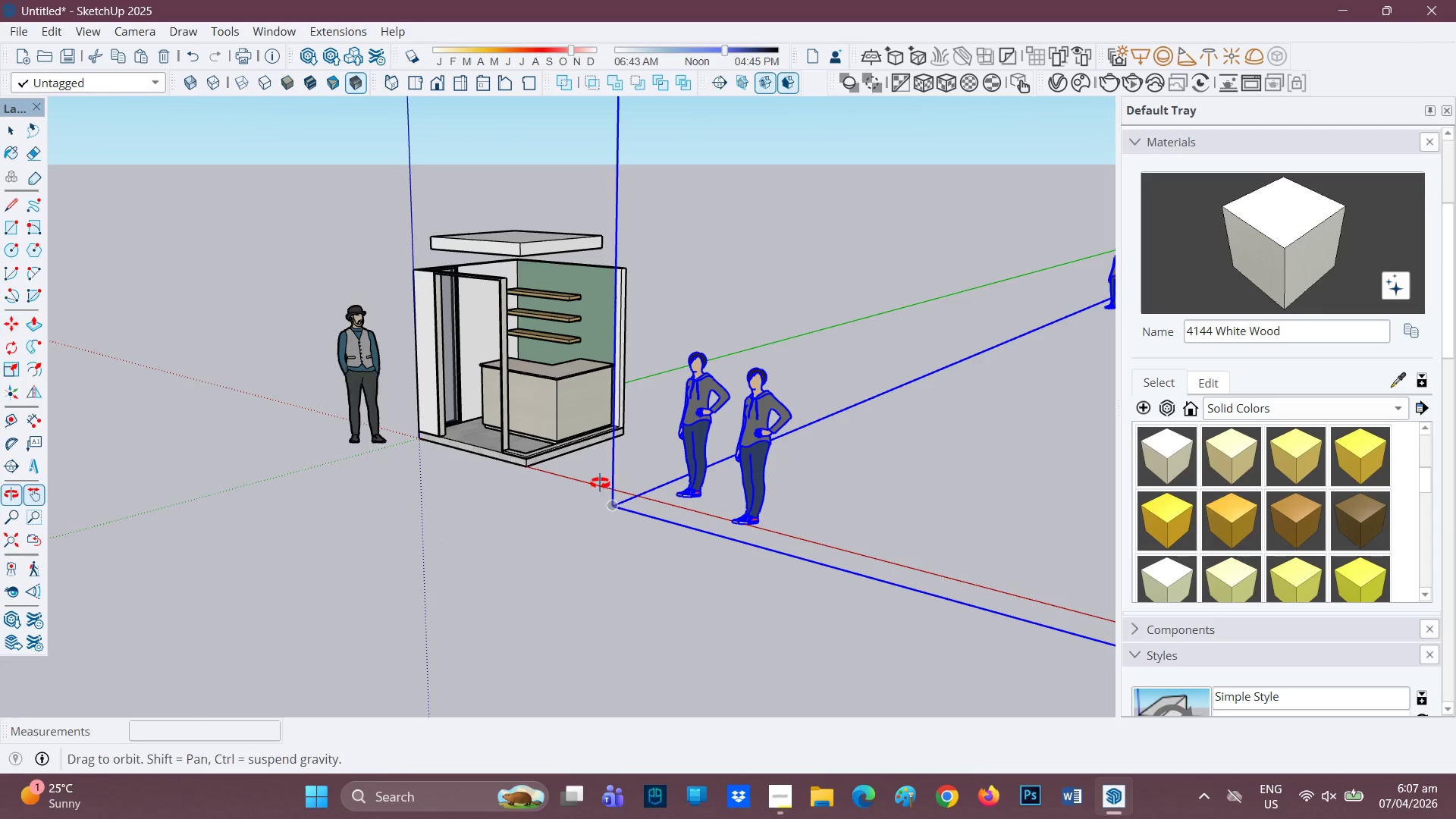 
scroll: coordinate [934, 312], scroll_direction: down, amount: 32.0
 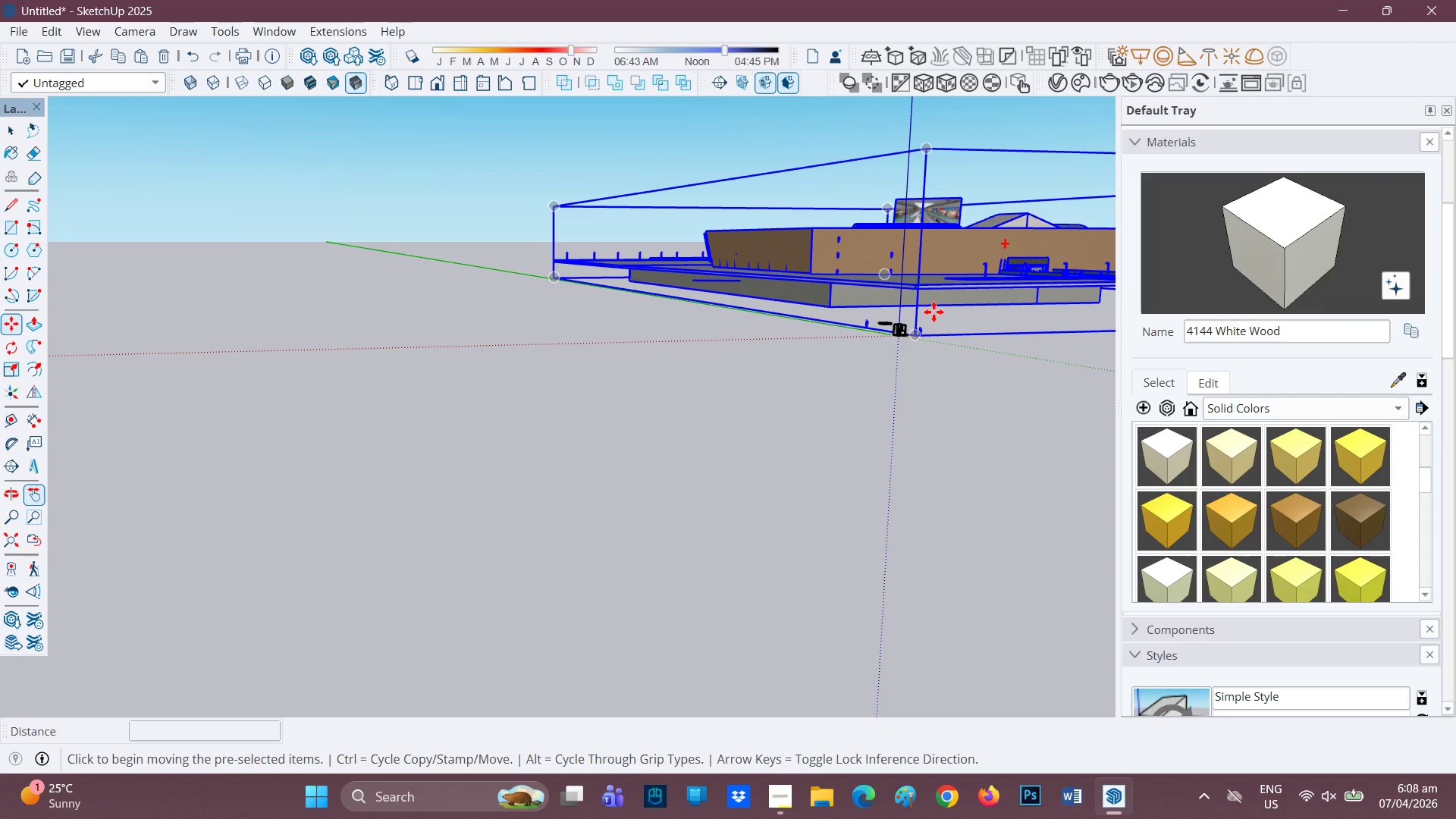 
key(H)
 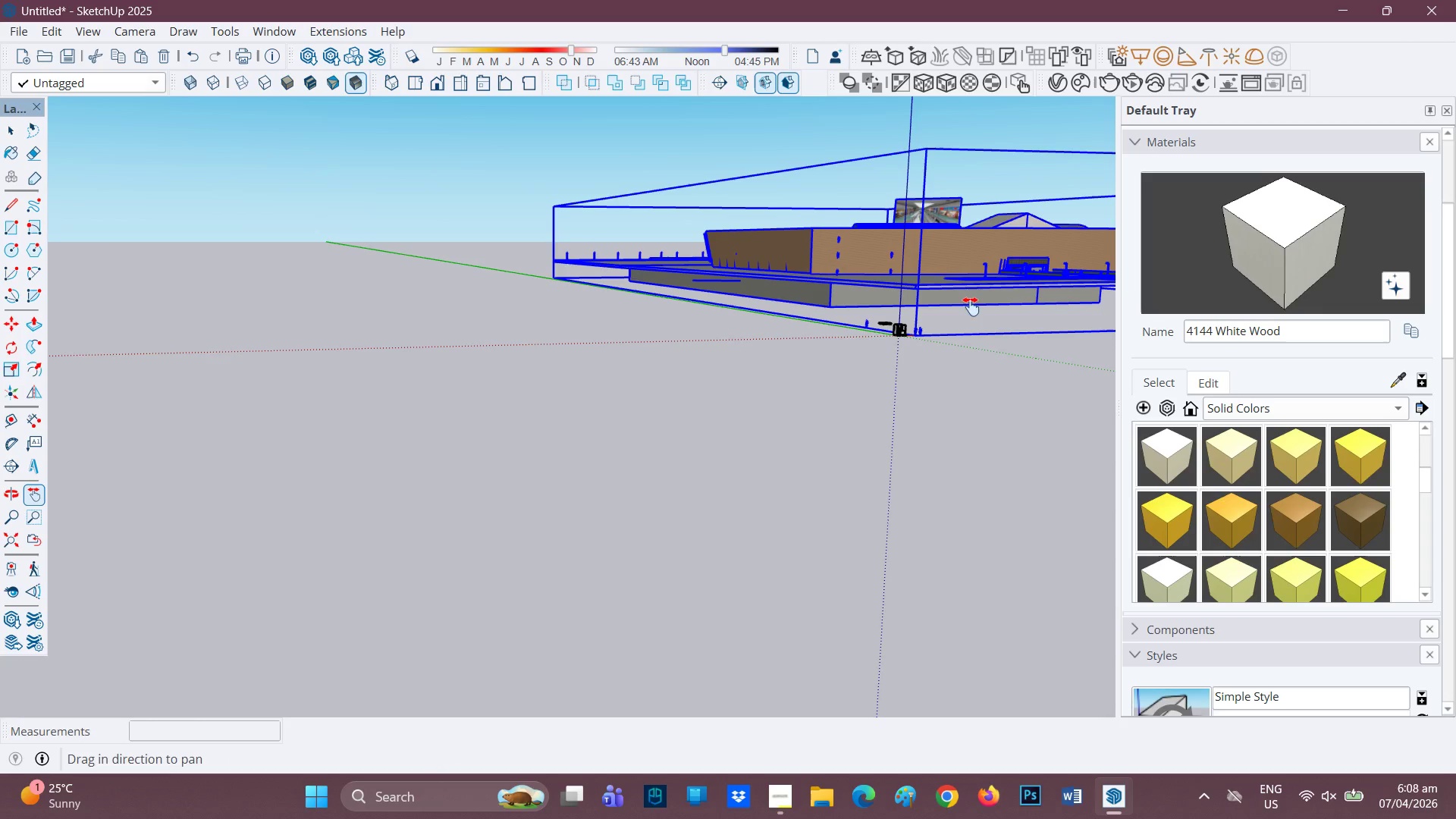 
left_click_drag(start_coordinate=[971, 307], to_coordinate=[400, 451])
 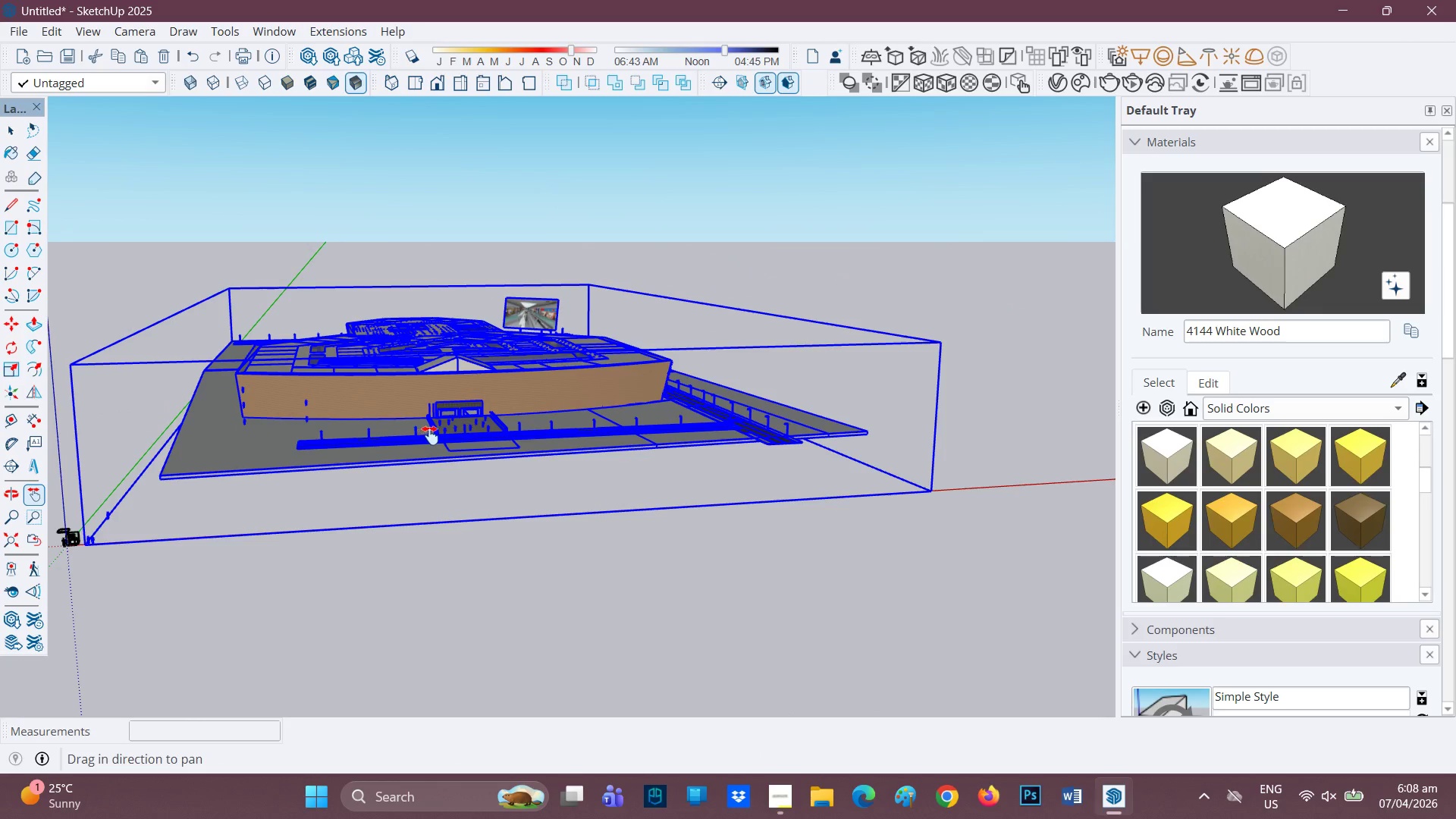 
scroll: coordinate [441, 382], scroll_direction: up, amount: 7.0
 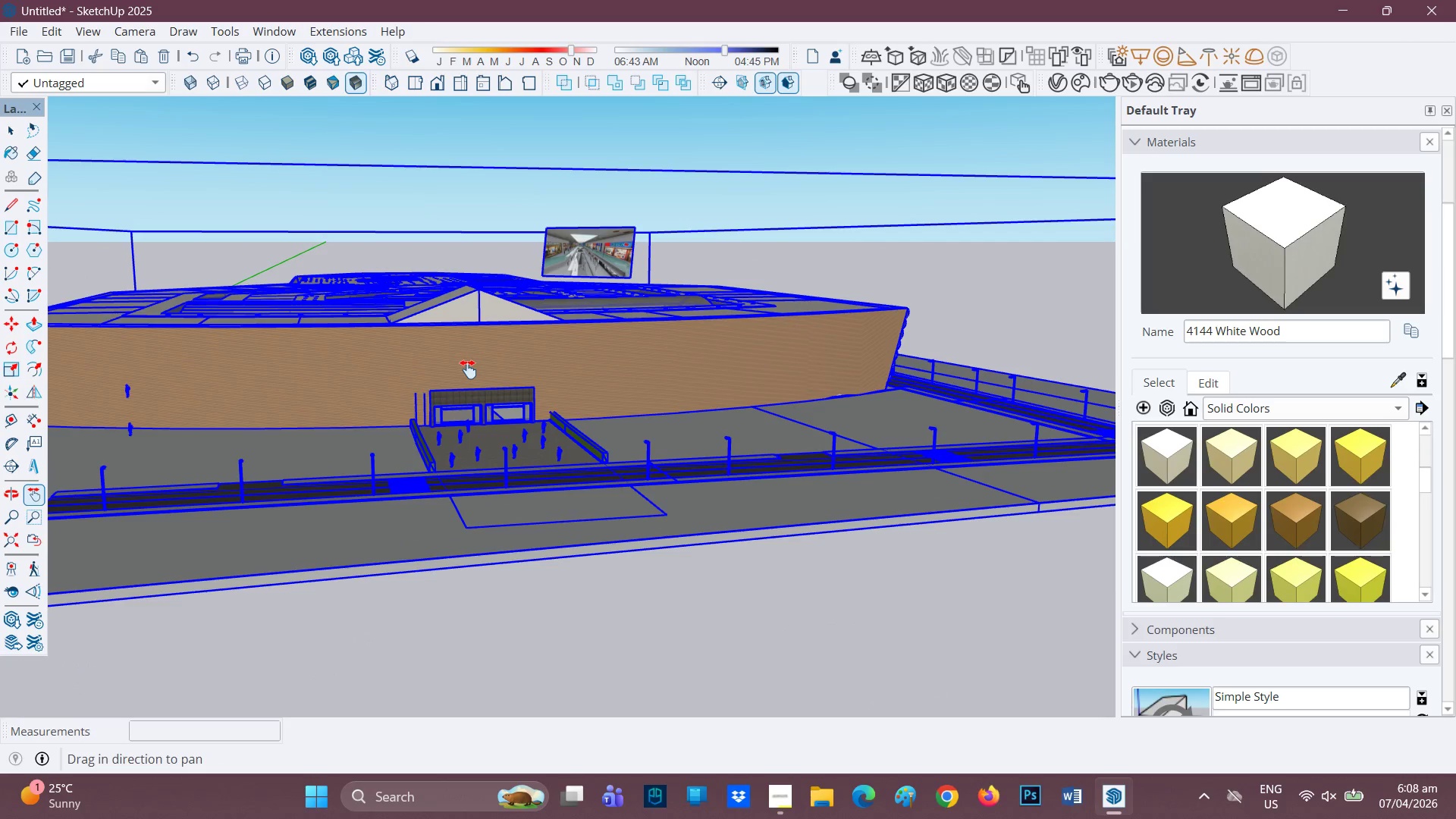 
scroll: coordinate [366, 404], scroll_direction: down, amount: 8.0
 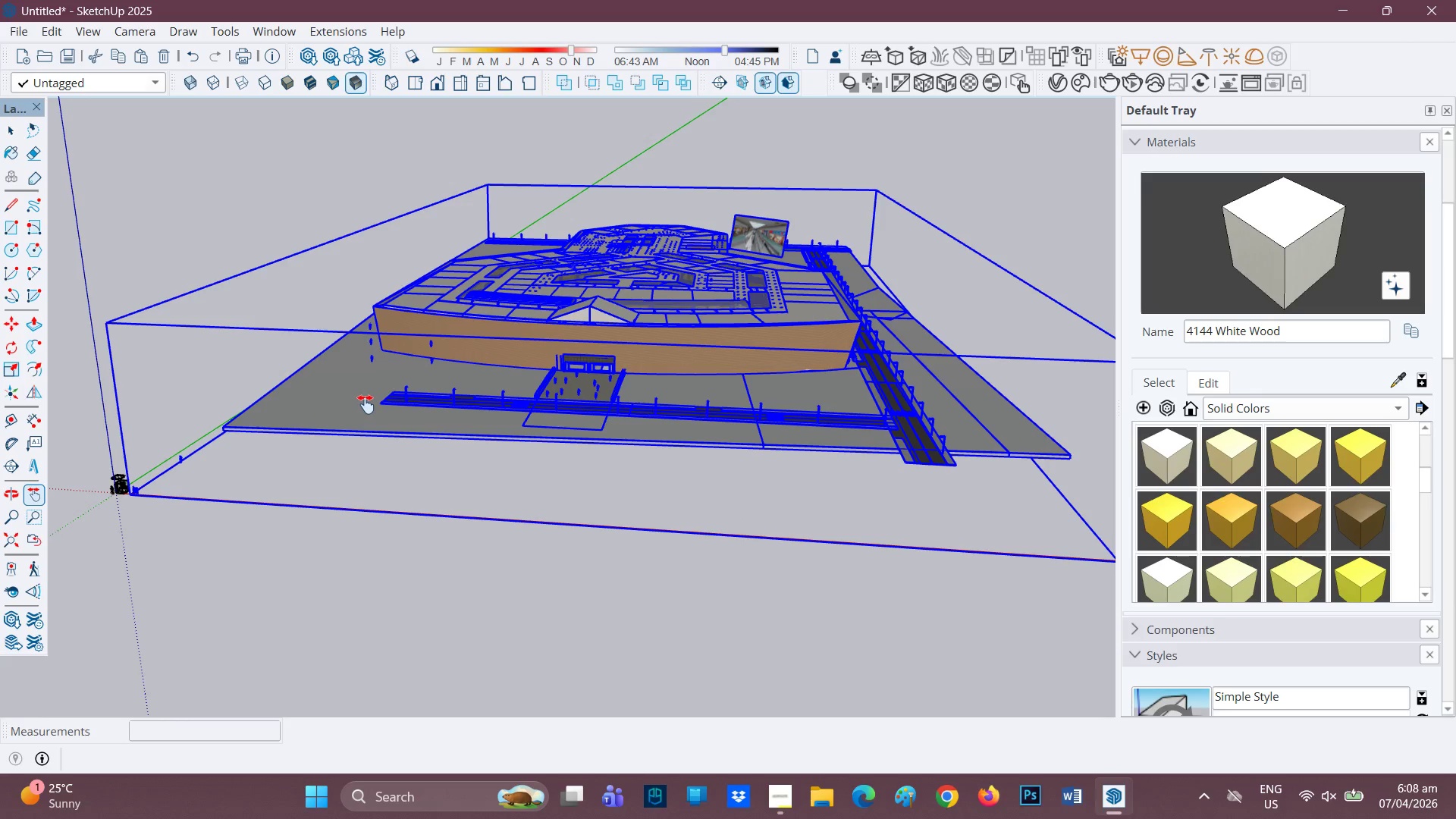 
scroll: coordinate [381, 392], scroll_direction: up, amount: 1.0
 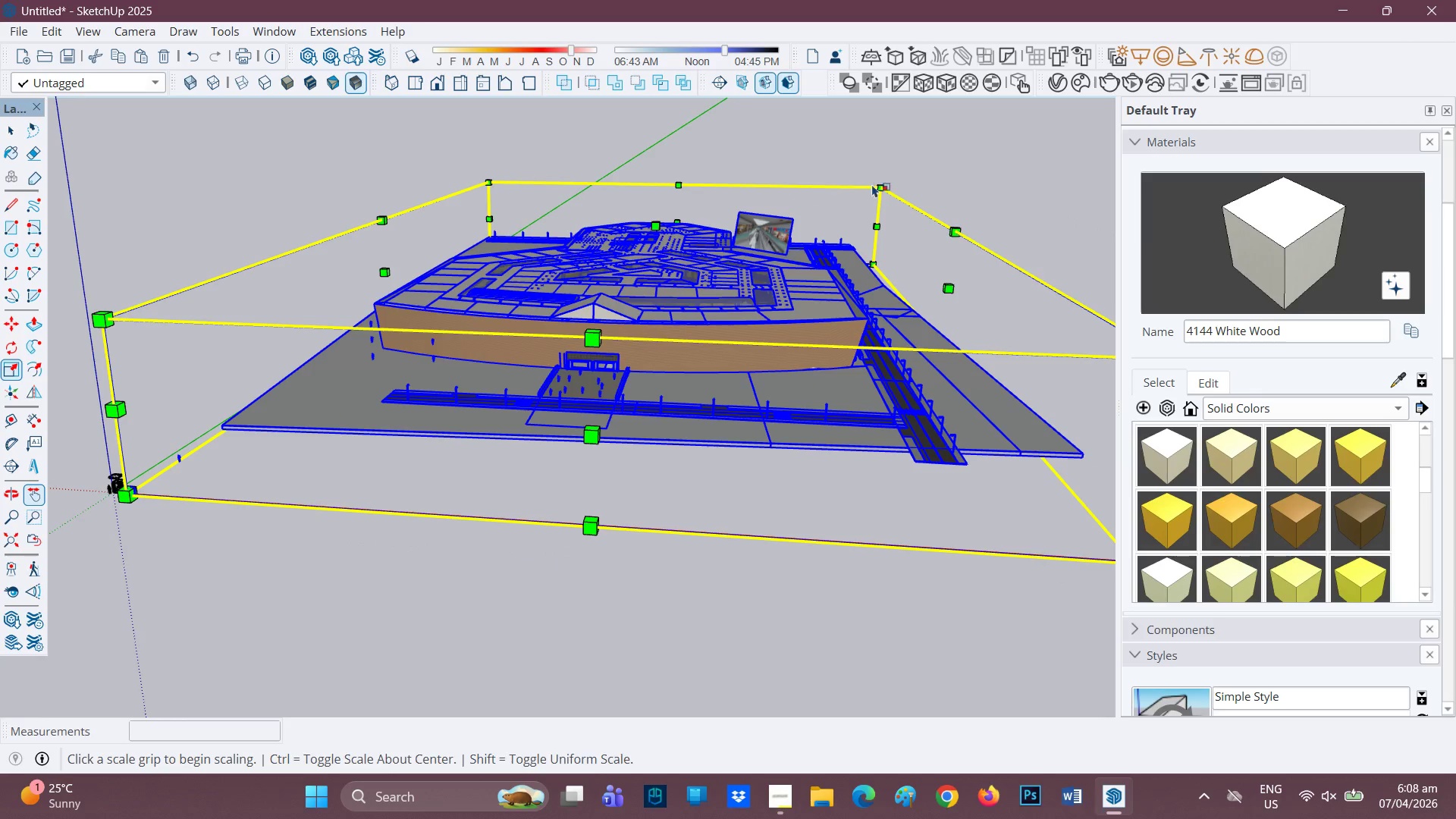 
wait(9.04)
 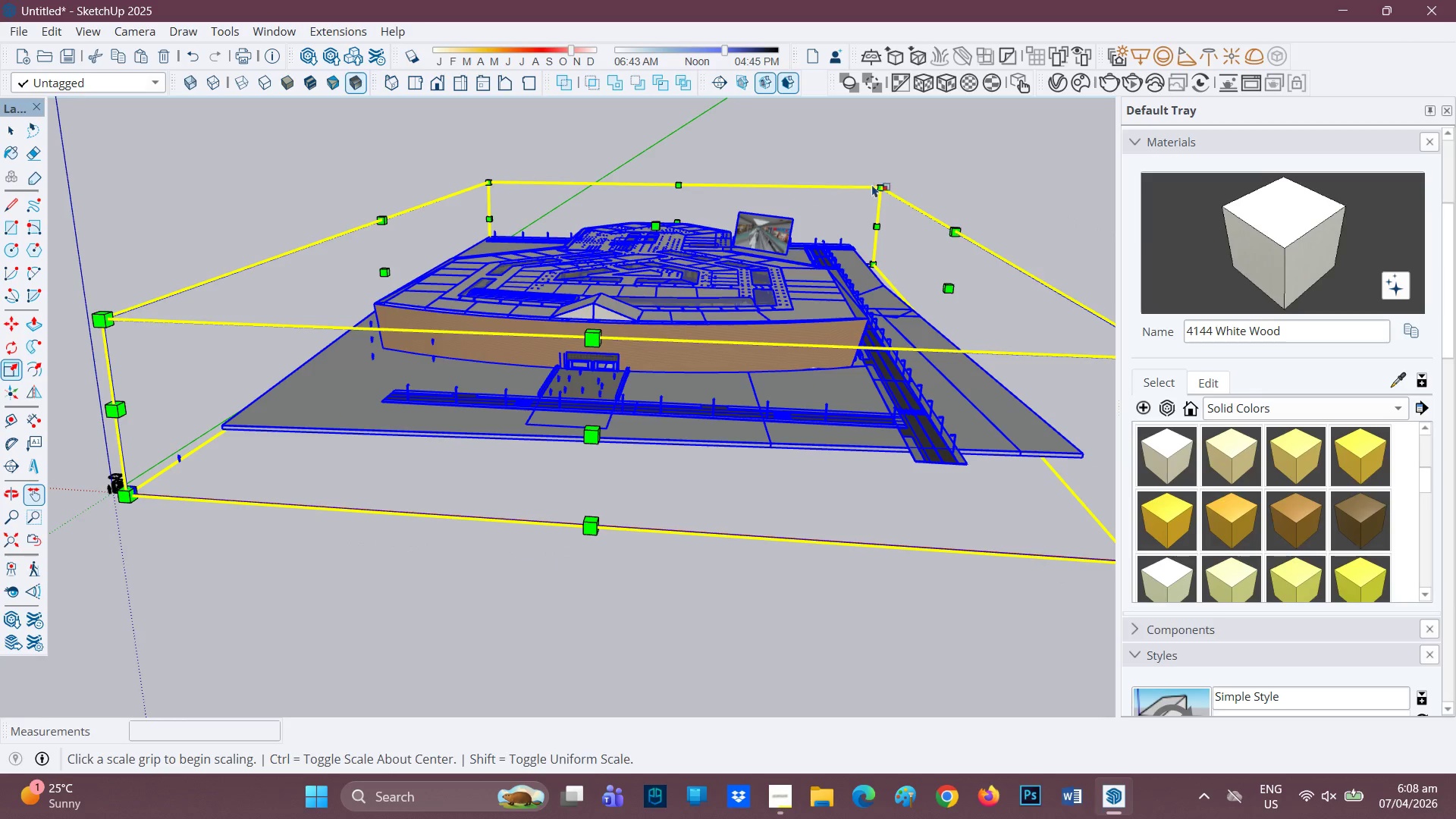 
left_click([441, 394])
 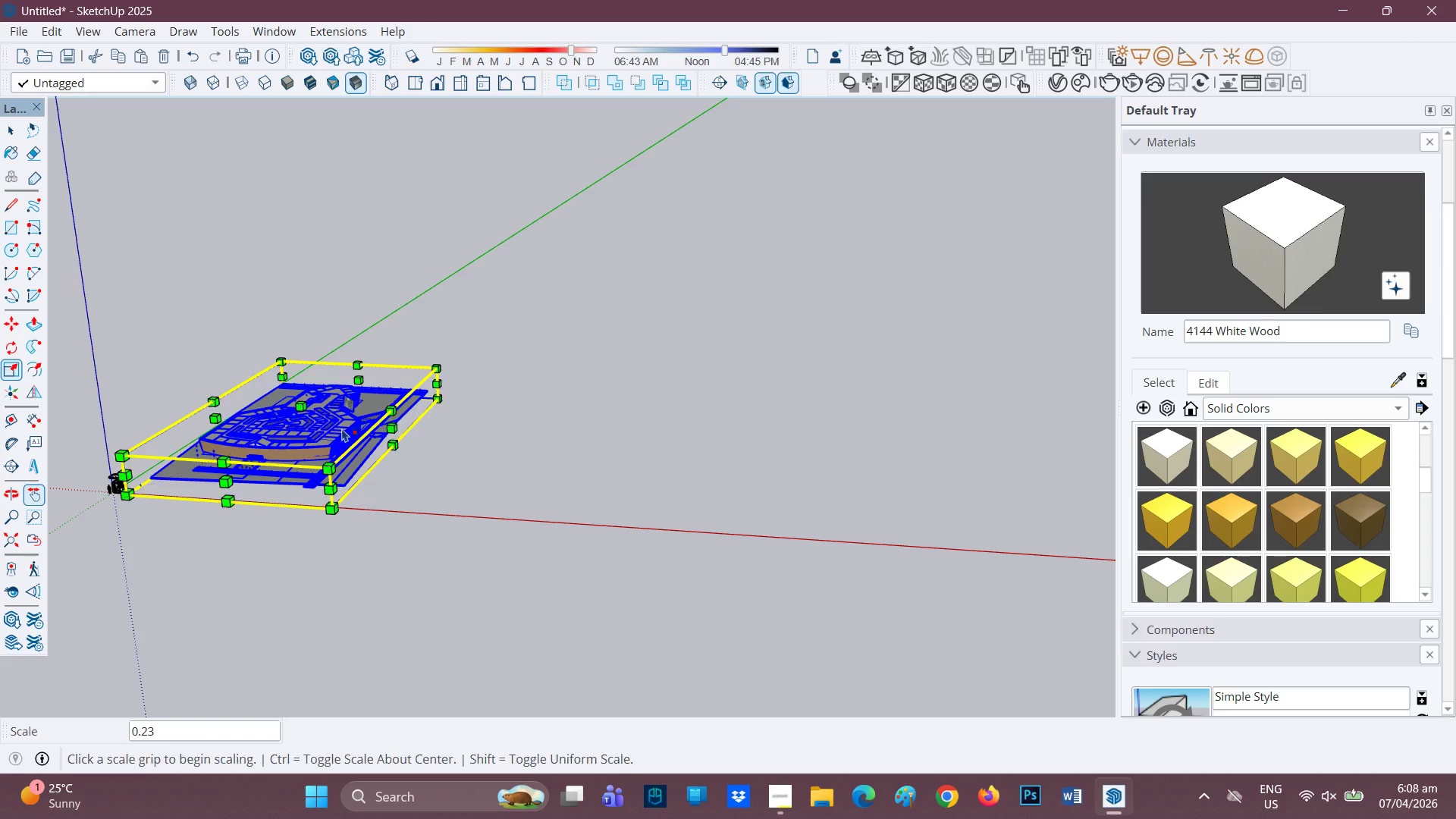 
scroll: coordinate [220, 474], scroll_direction: up, amount: 12.0
 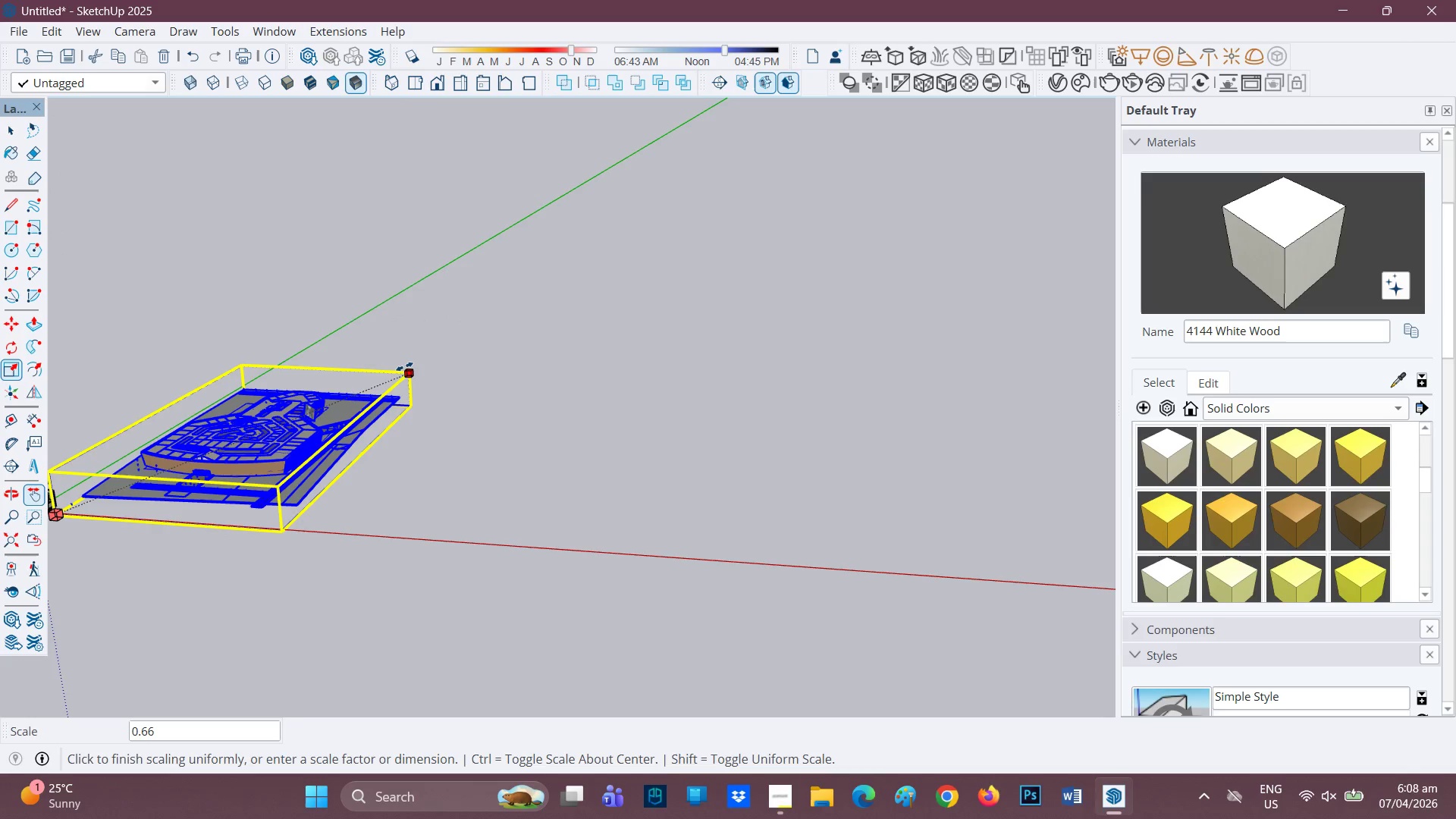 
left_click([435, 350])
 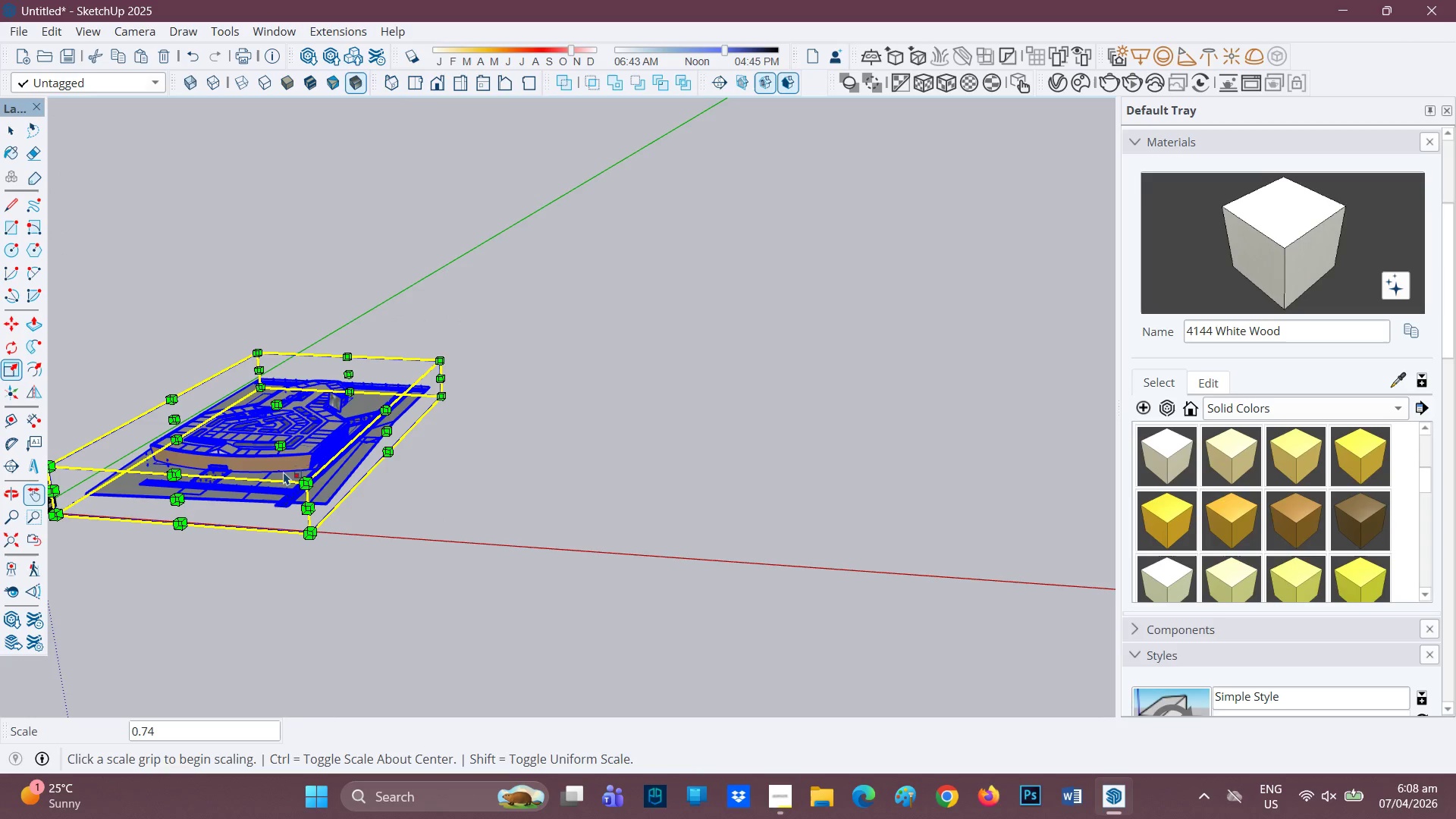 
key(H)
 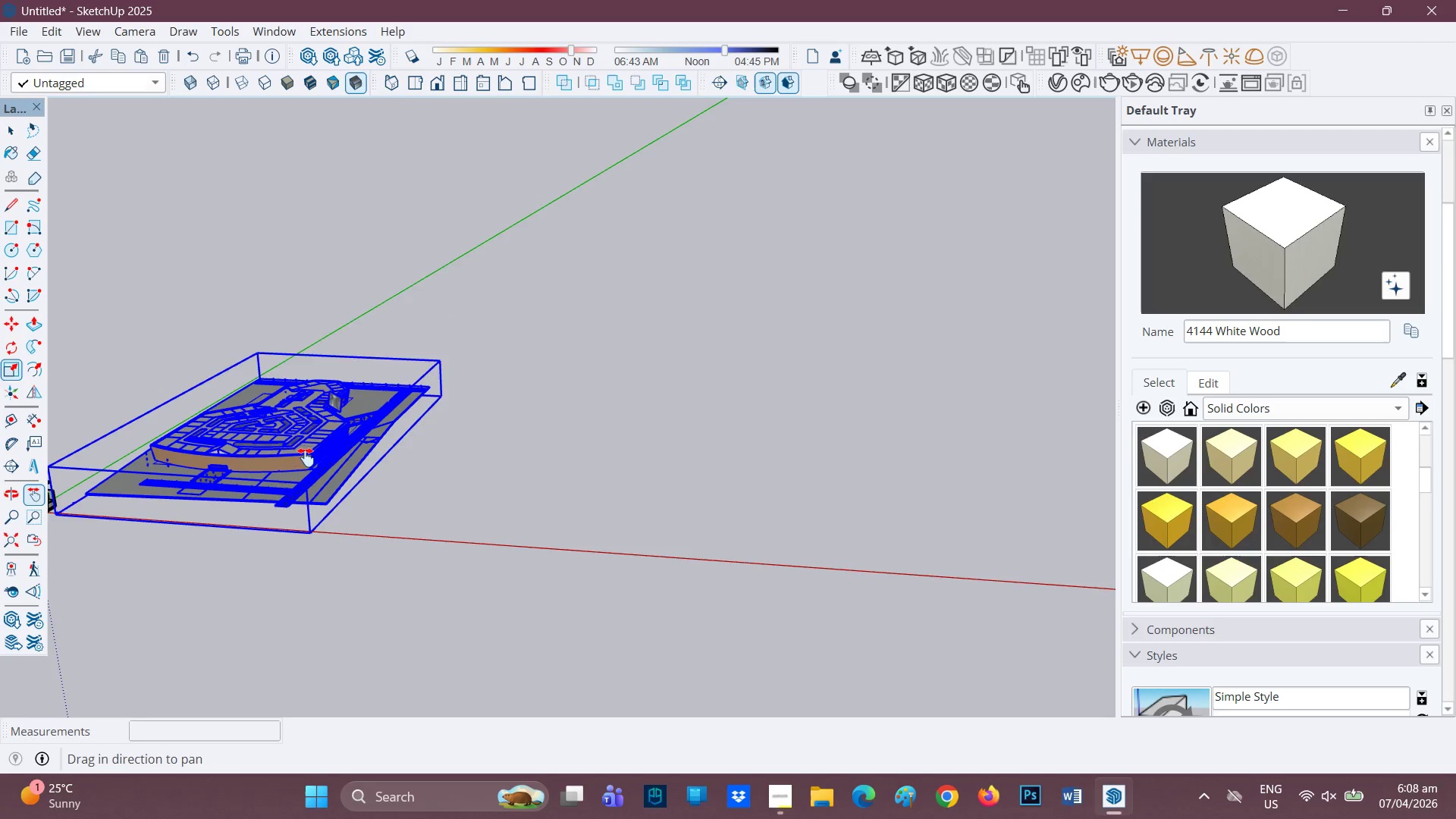 
left_click_drag(start_coordinate=[308, 457], to_coordinate=[708, 475])
 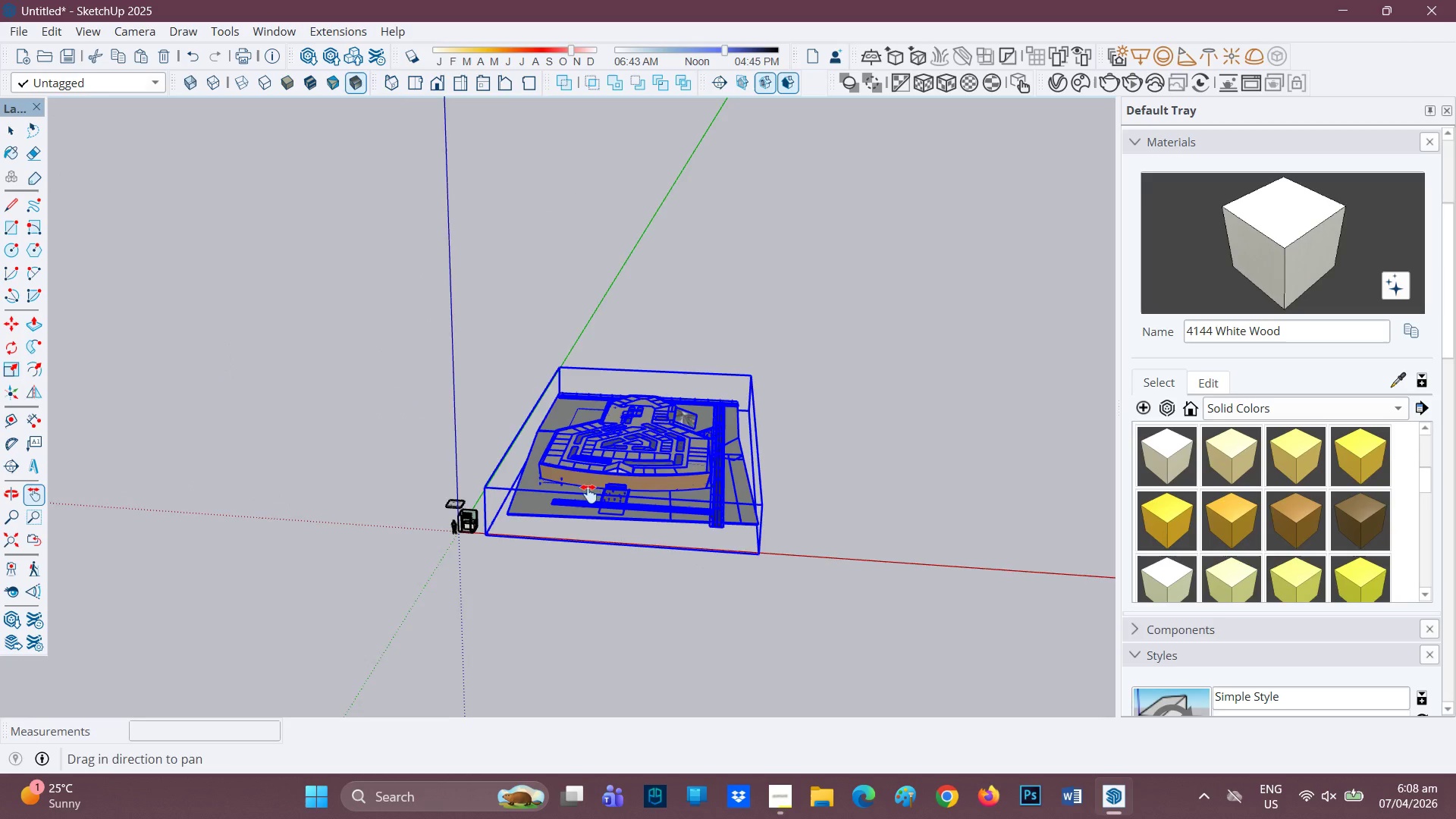 
scroll: coordinate [671, 434], scroll_direction: up, amount: 9.0
 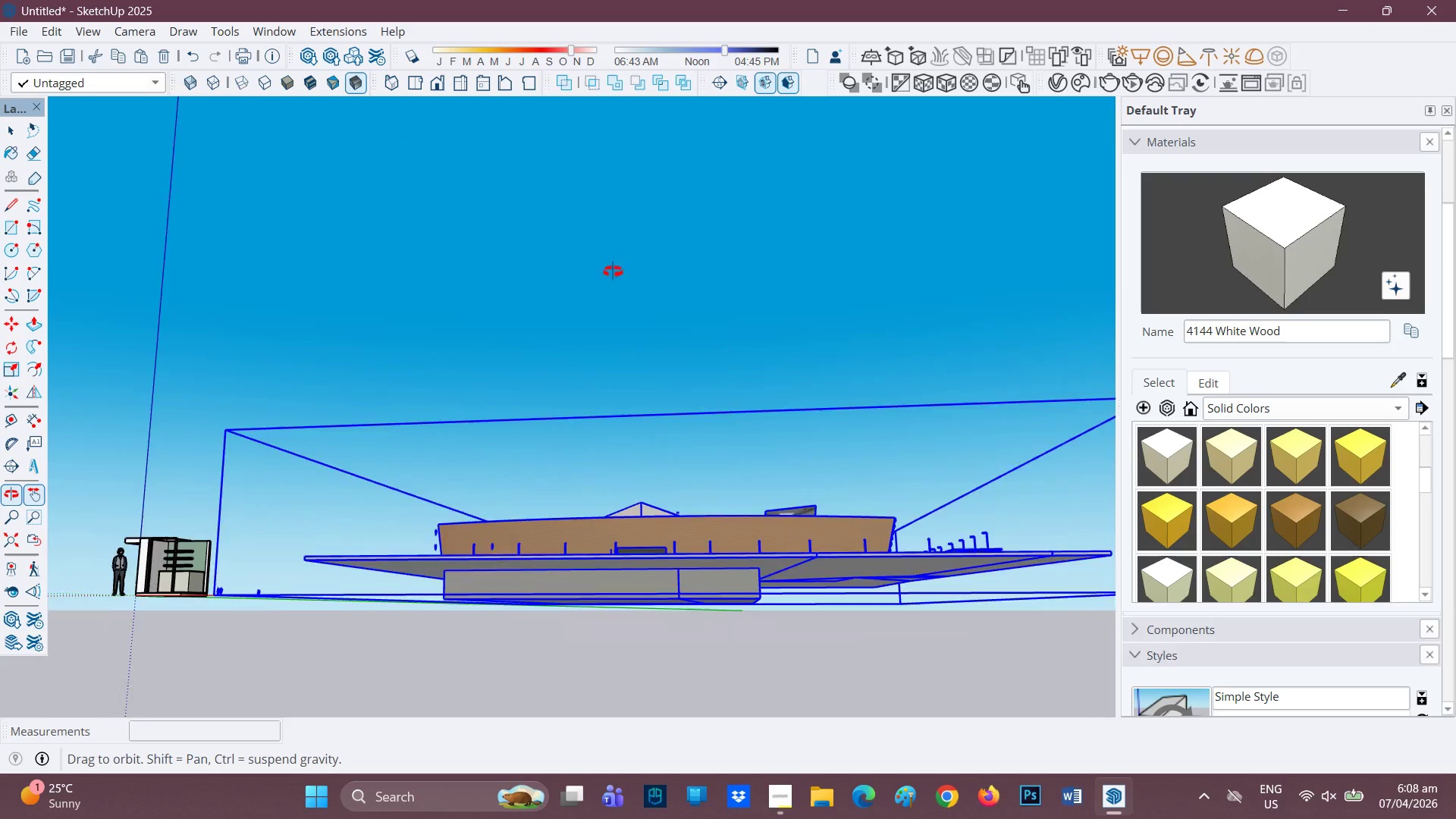 
key(Space)
 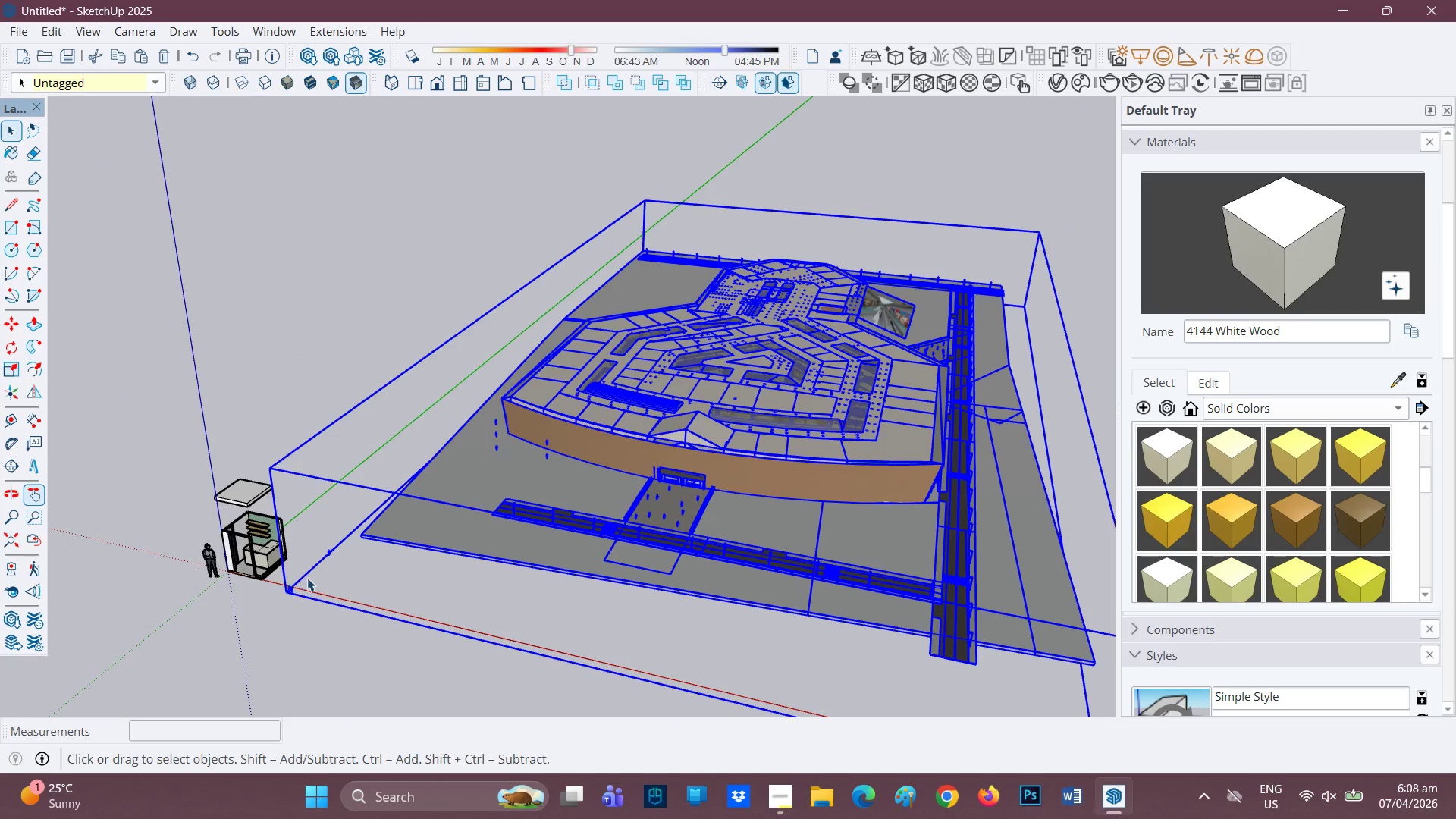 
scroll: coordinate [293, 534], scroll_direction: down, amount: 1.0
 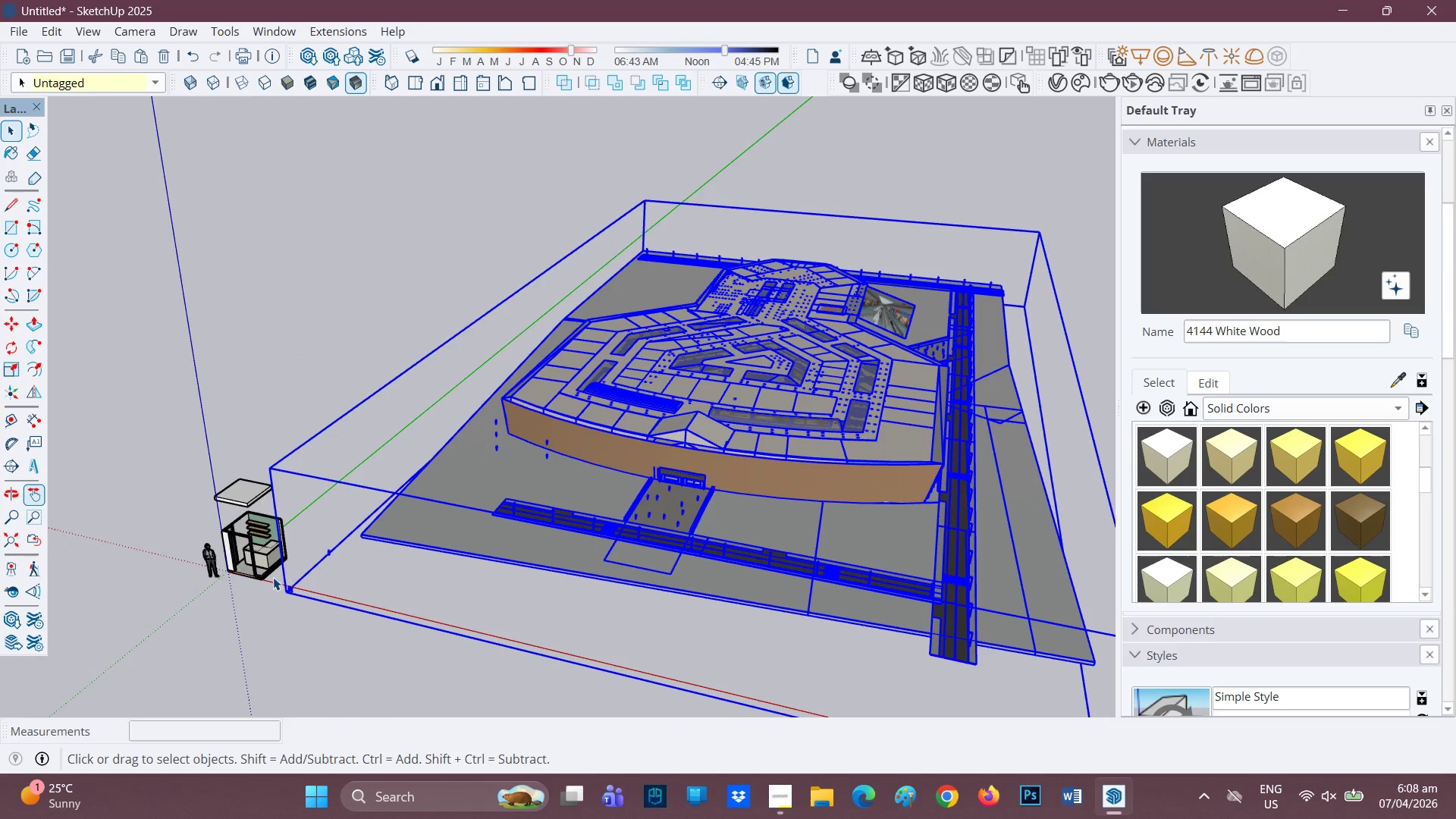 
left_click([372, 548])
 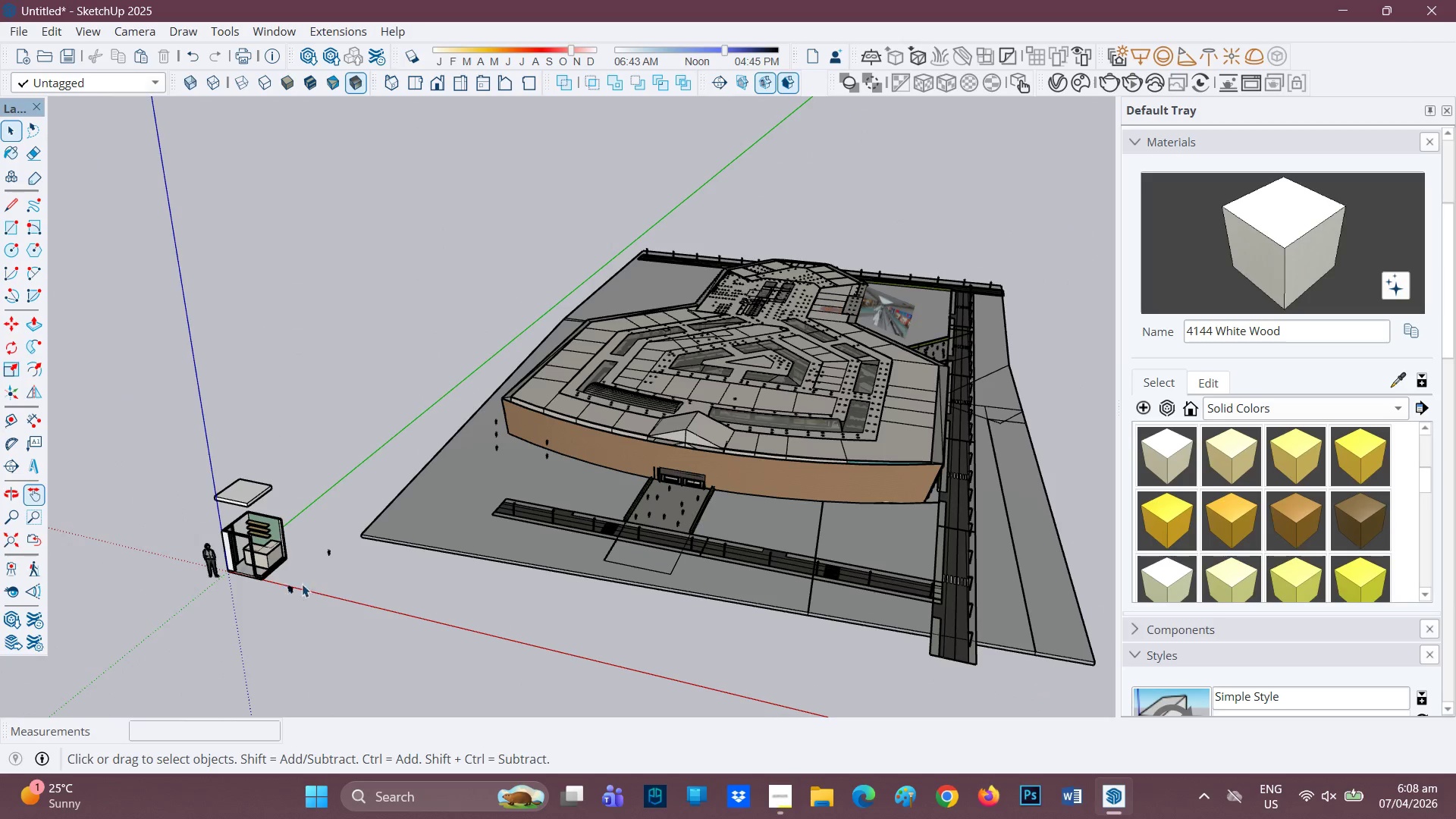 
left_click_drag(start_coordinate=[345, 576], to_coordinate=[321, 531])
 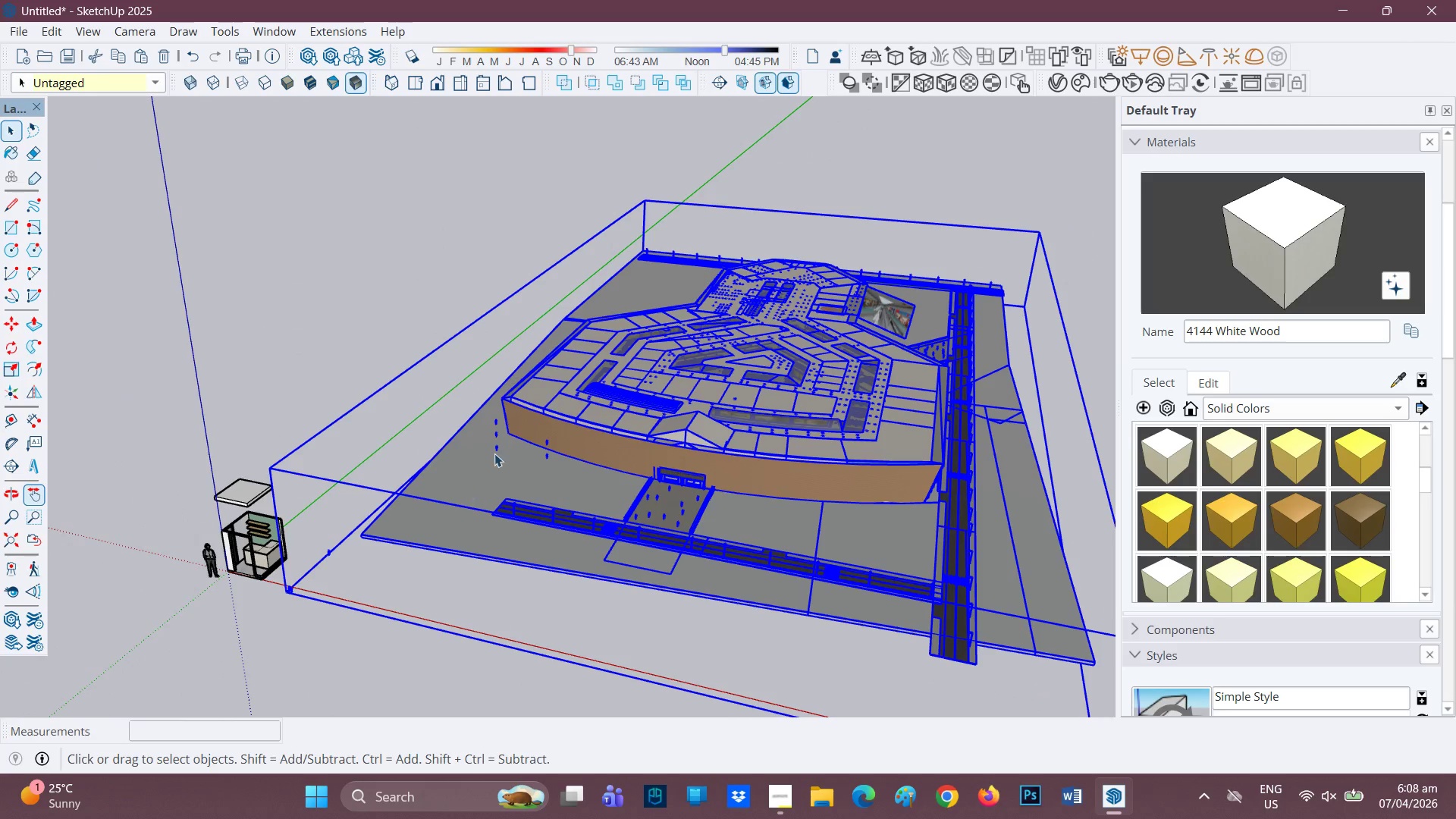 
double_click([495, 453])
 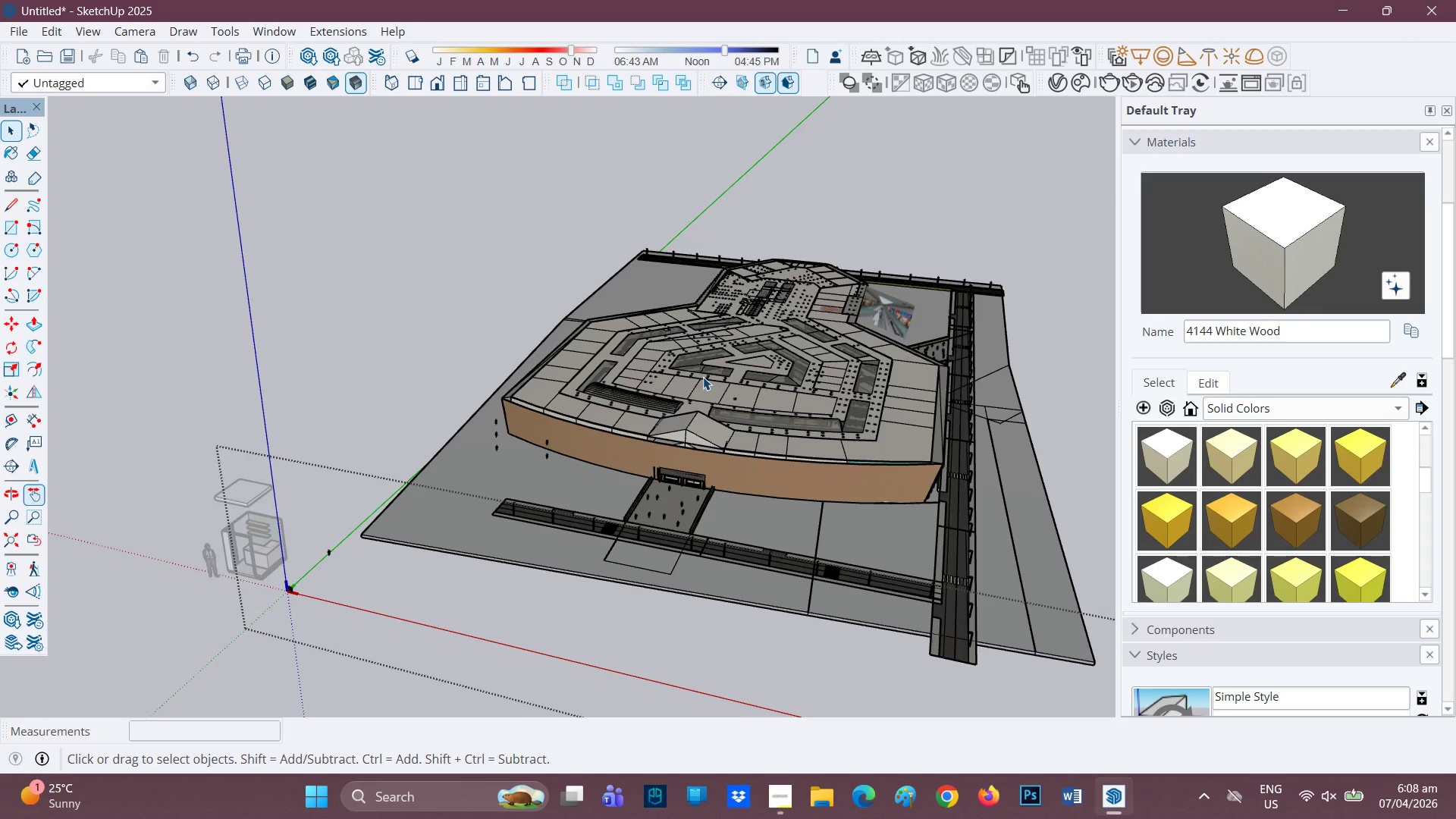 
right_click([755, 378])
 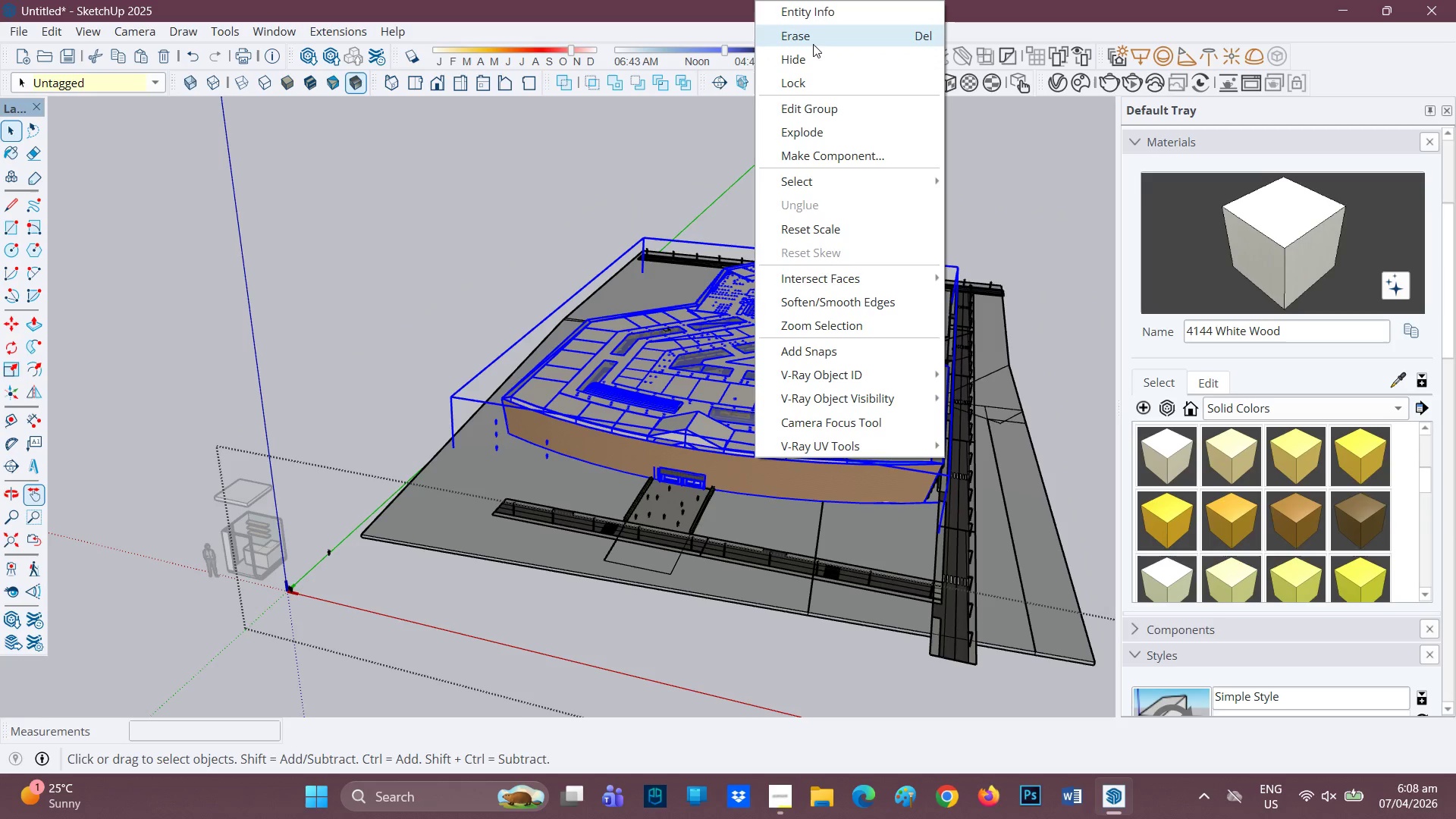 
left_click([814, 40])
 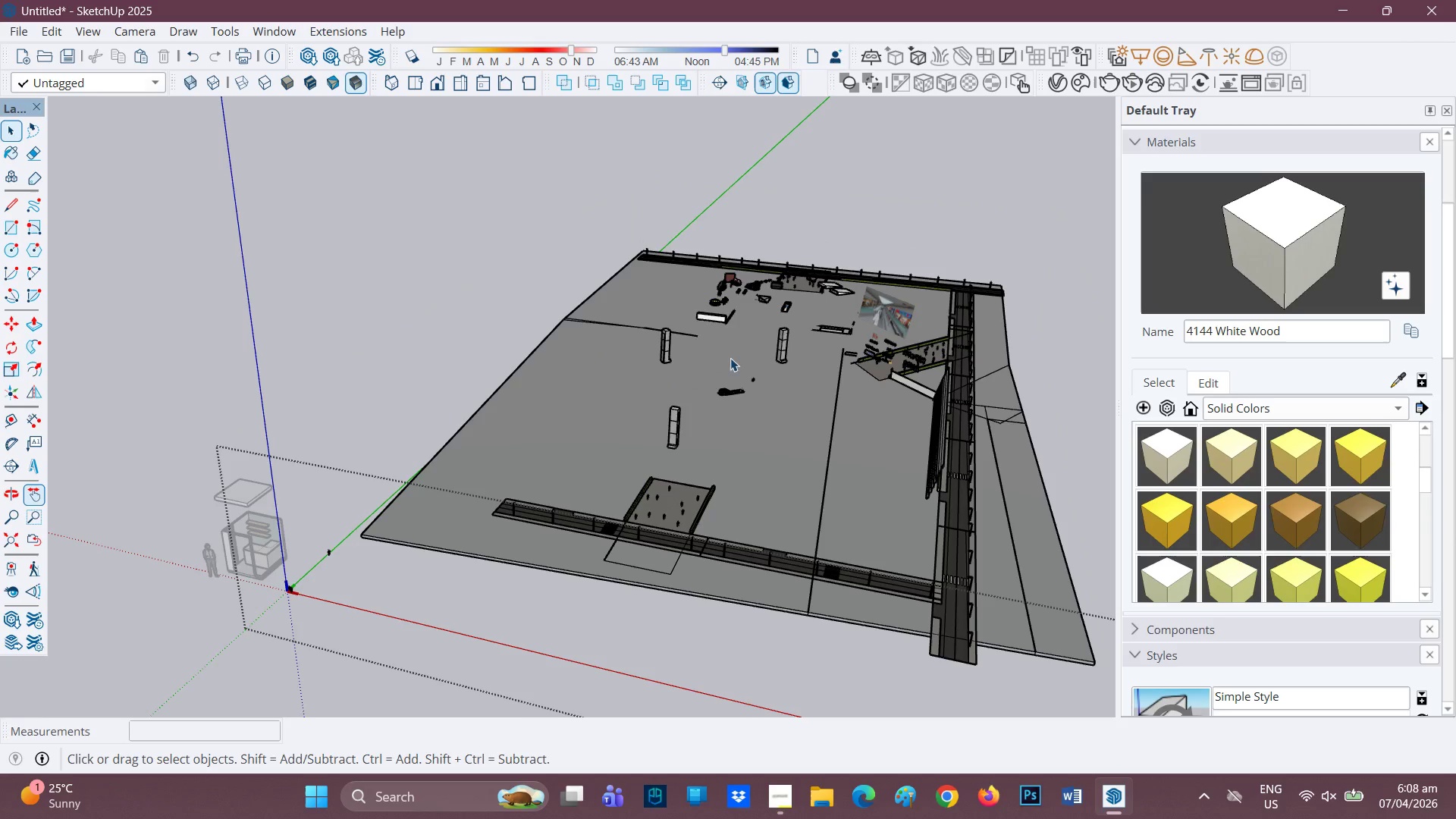 
key(Control+Z)
 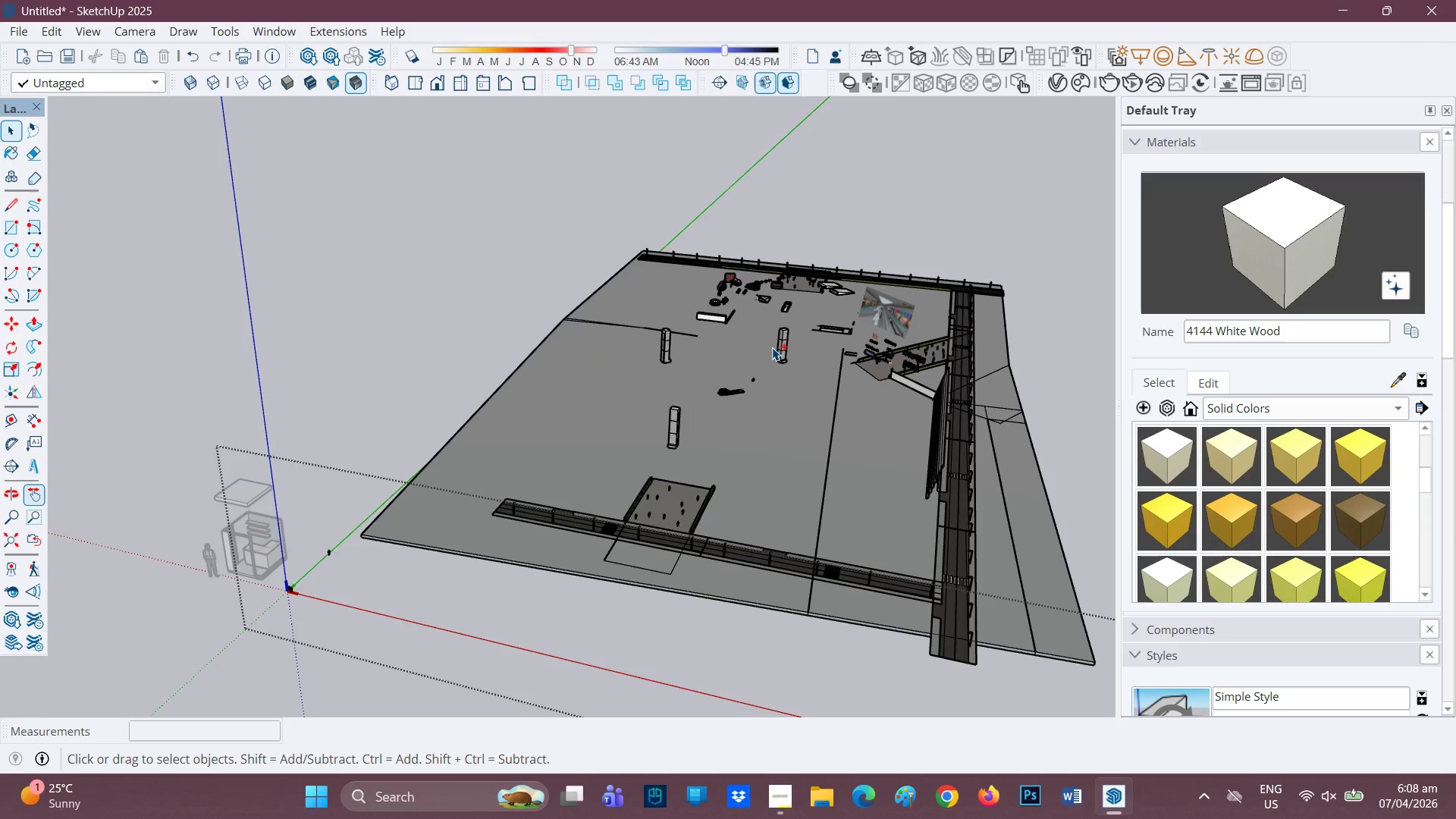 
scroll: coordinate [824, 290], scroll_direction: up, amount: 2.0
 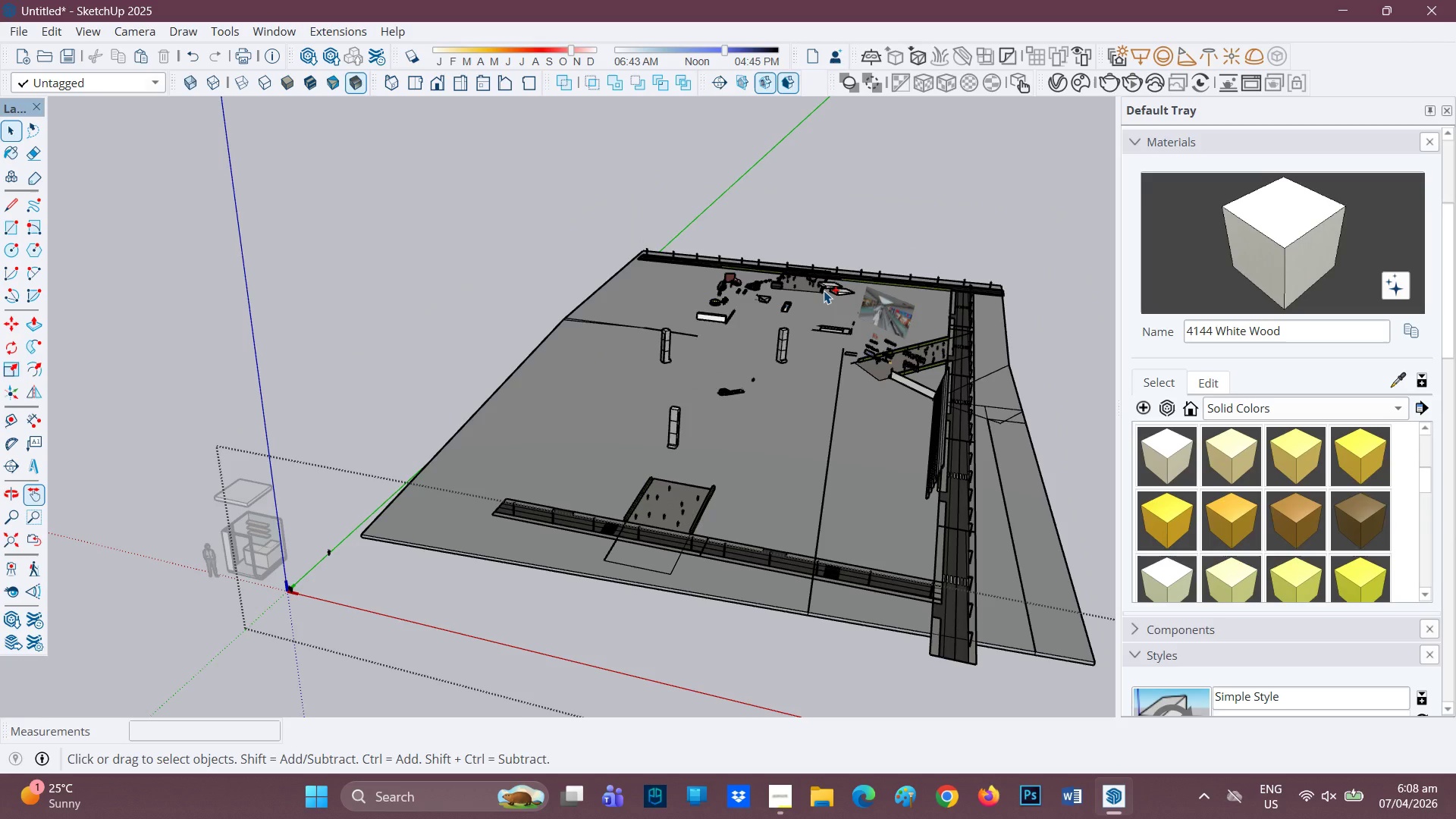 
scroll: coordinate [824, 290], scroll_direction: none, amount: 0.0
 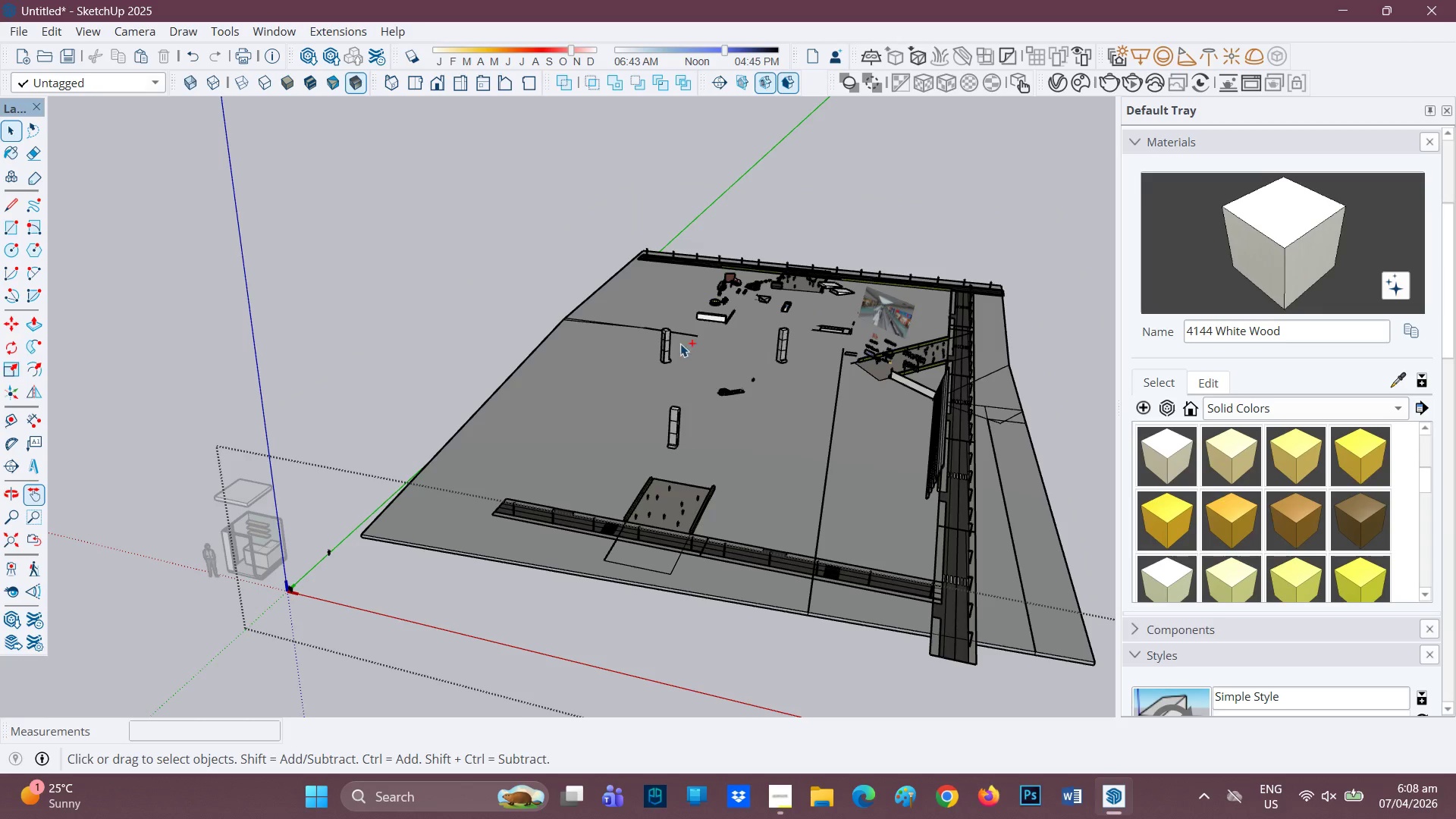 
key(Space)
 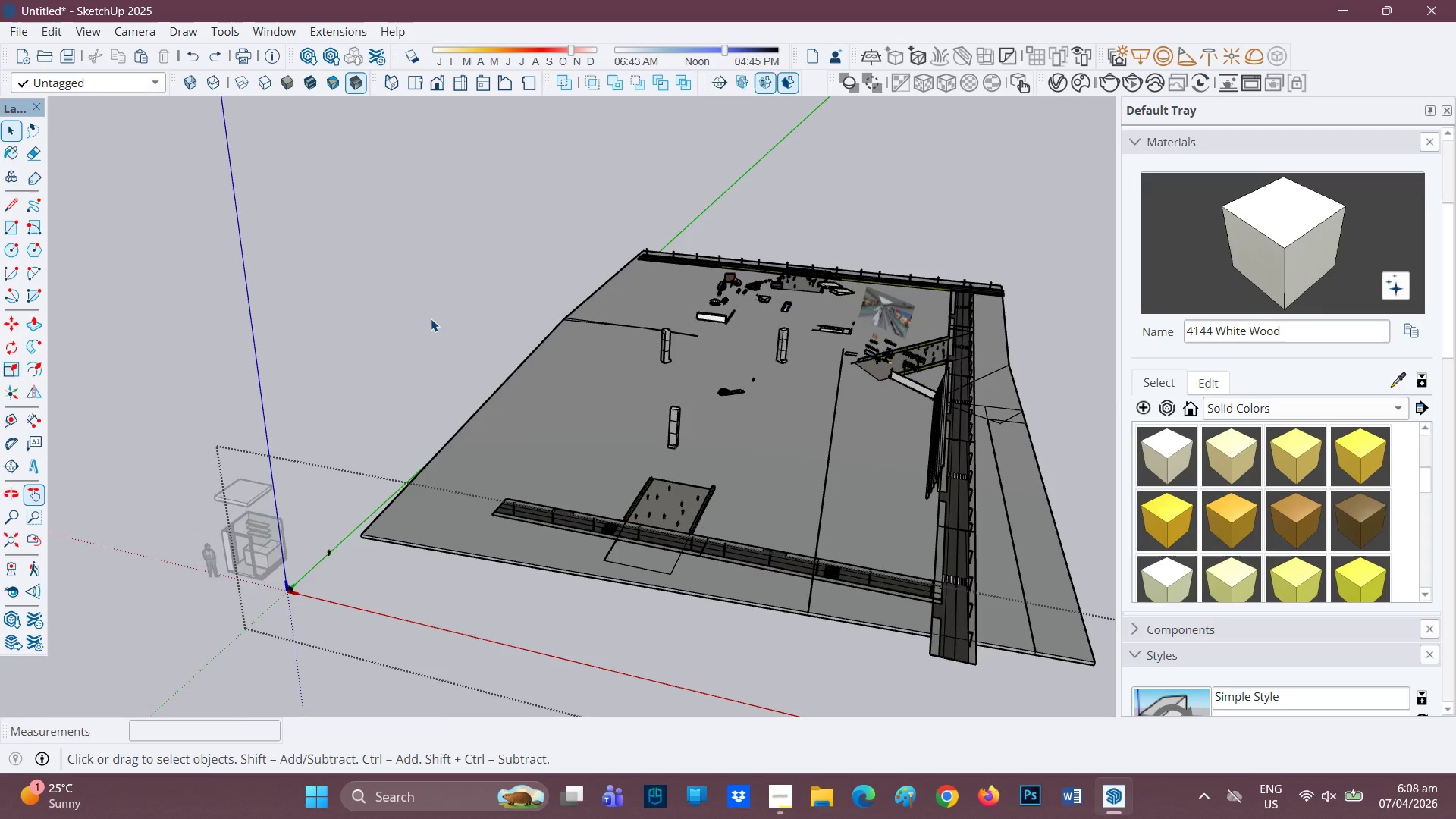 
left_click([431, 318])
 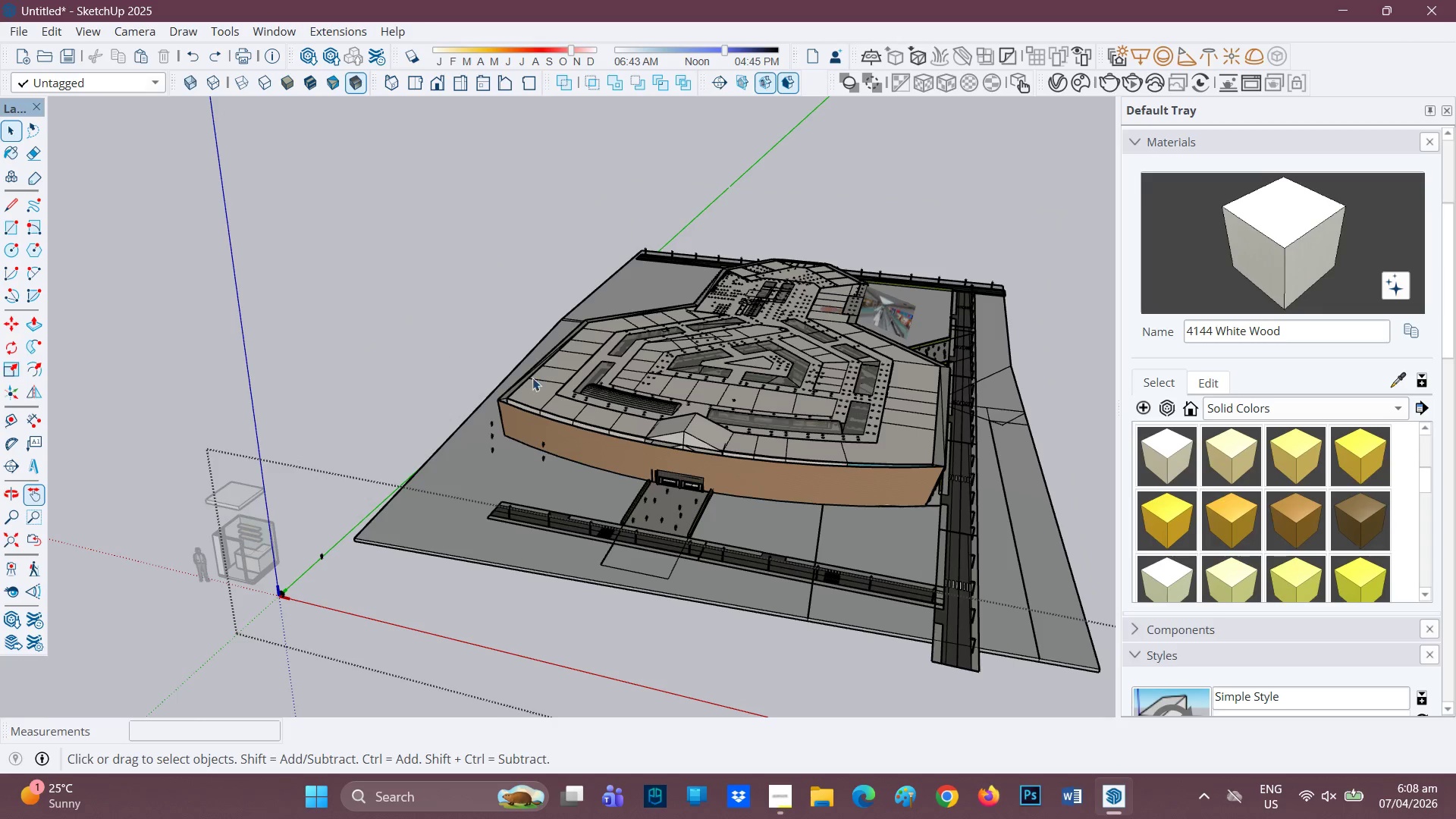 
scroll: coordinate [551, 387], scroll_direction: down, amount: 2.0
 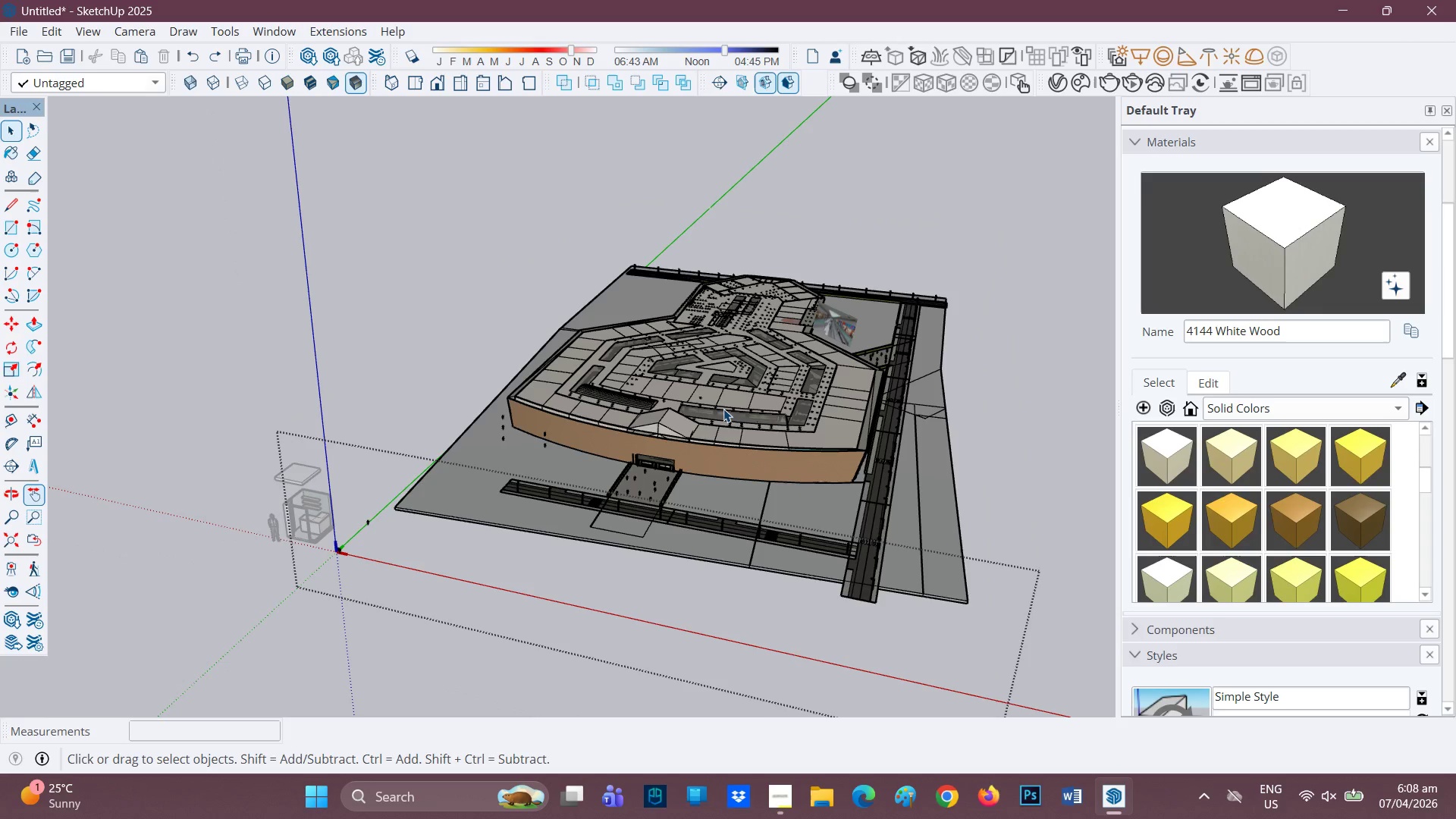 
left_click([723, 408])
 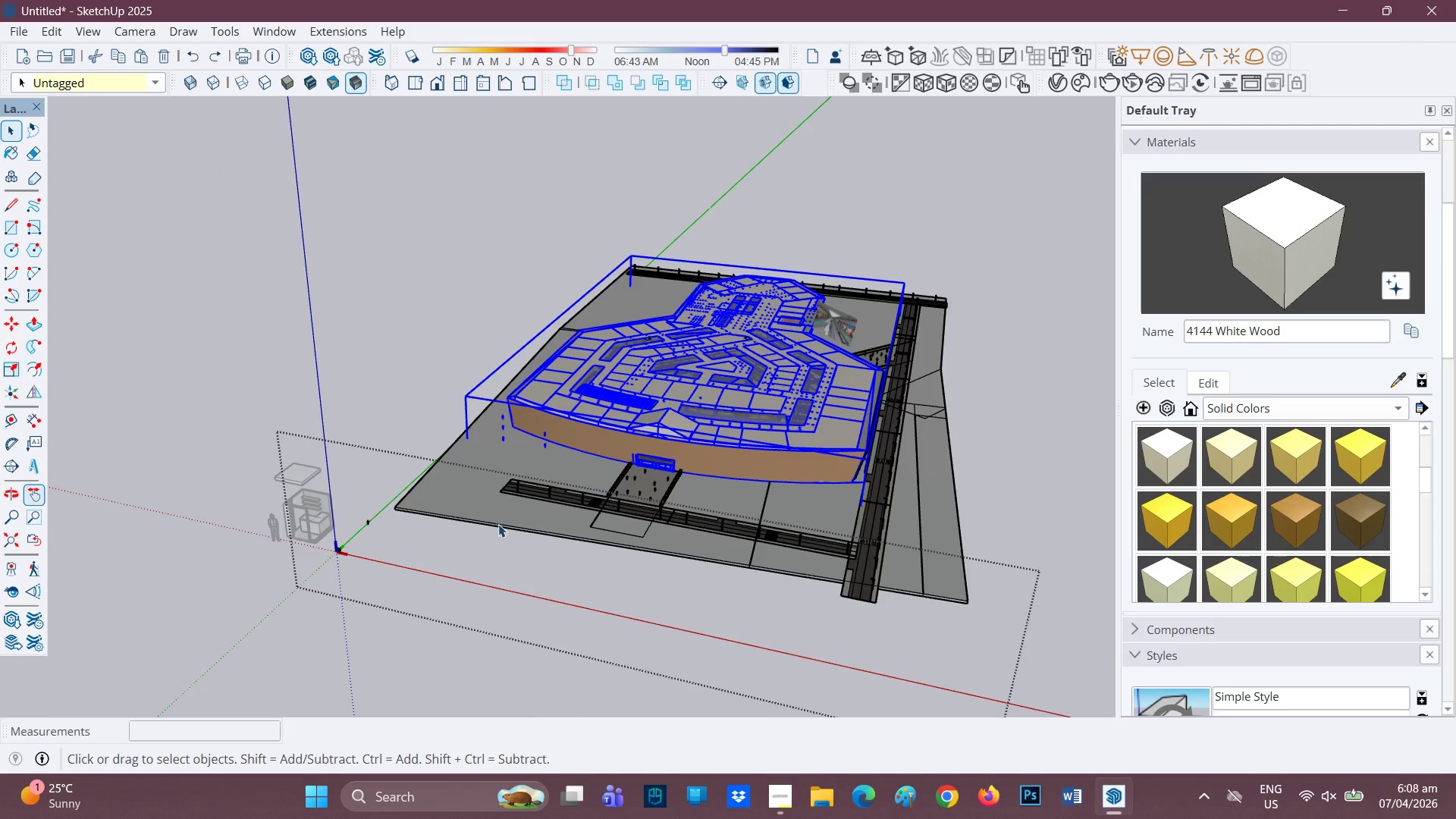 
key(Space)
 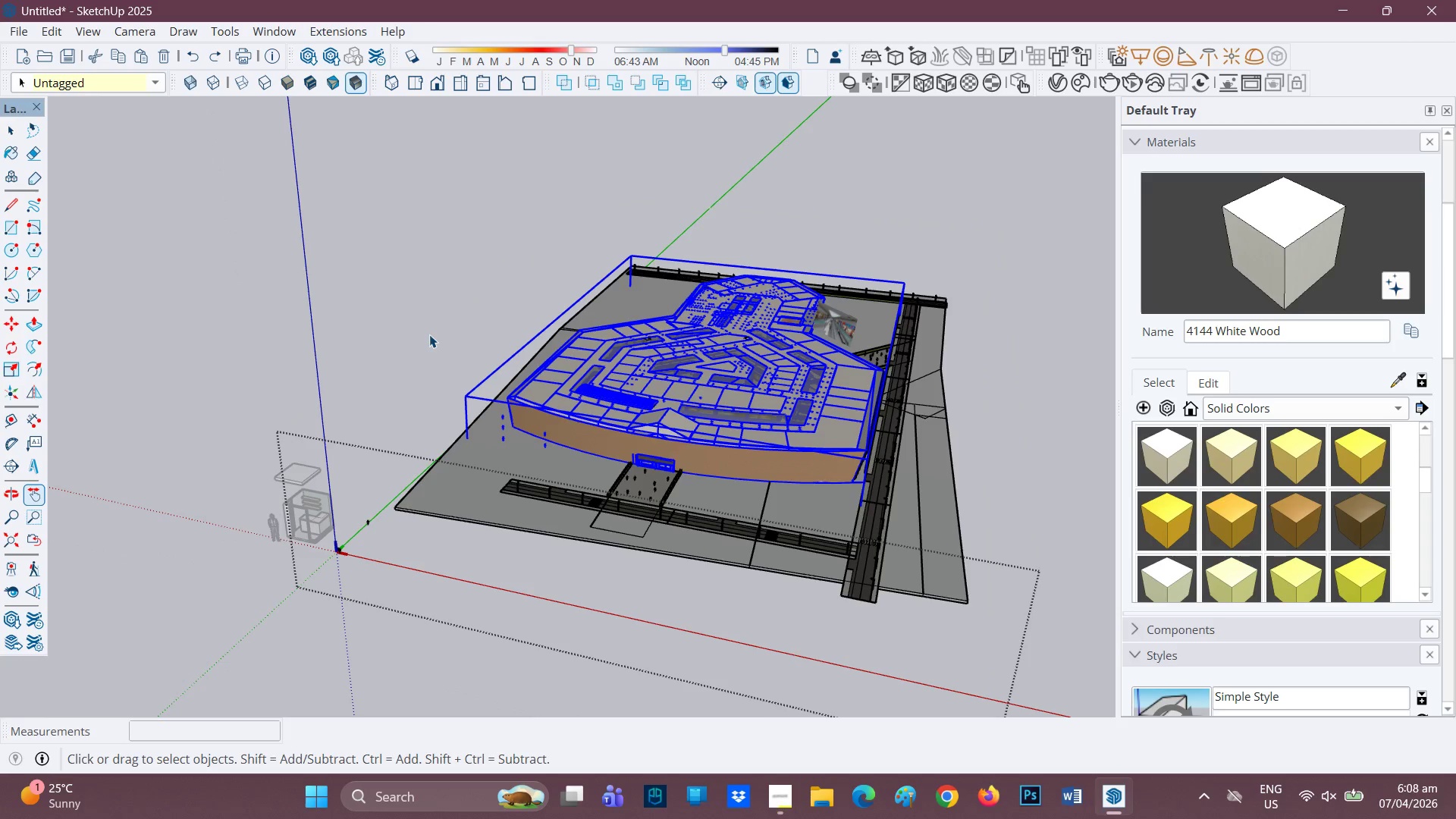 
left_click([429, 334])
 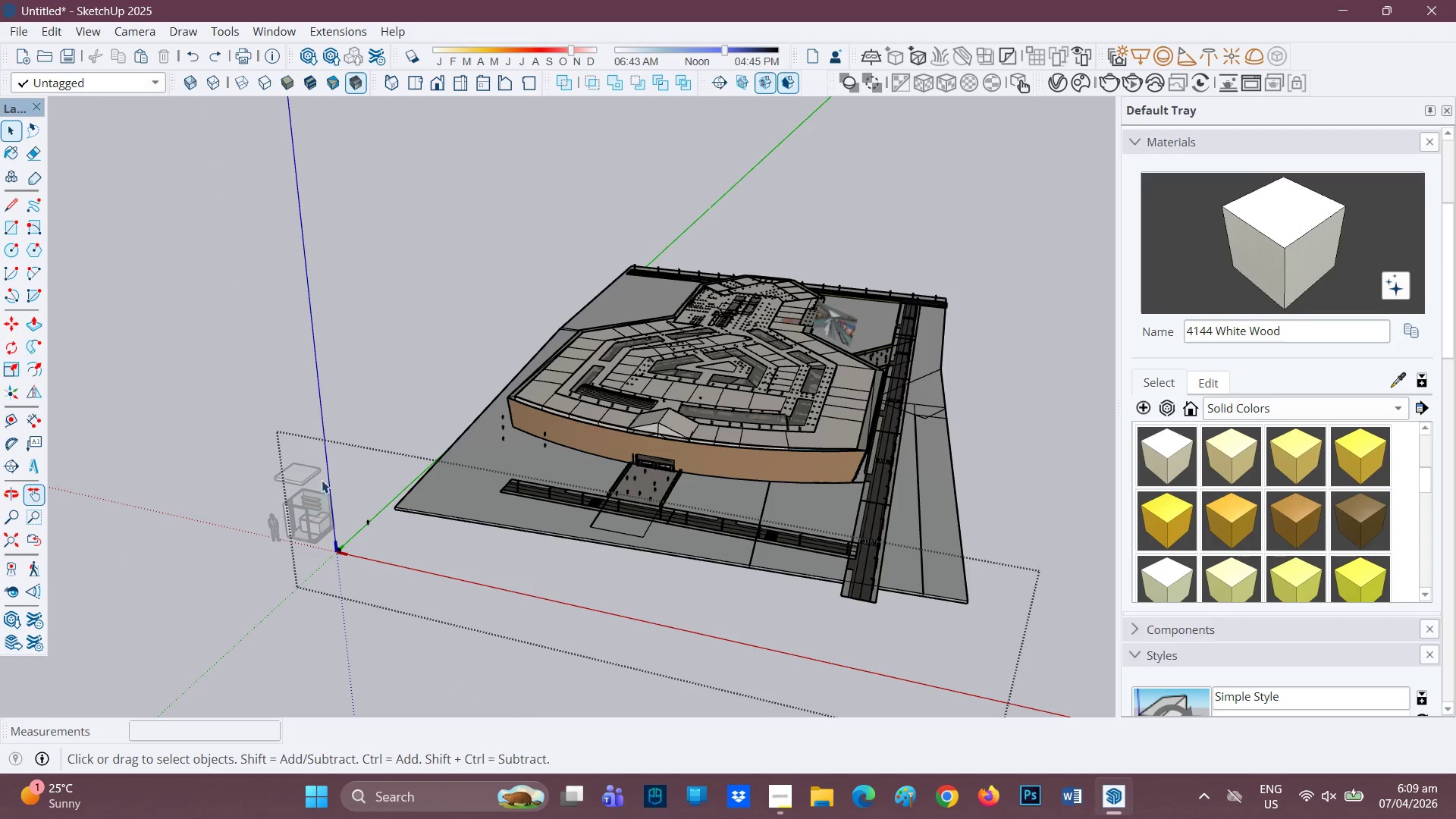 
left_click([220, 630])
 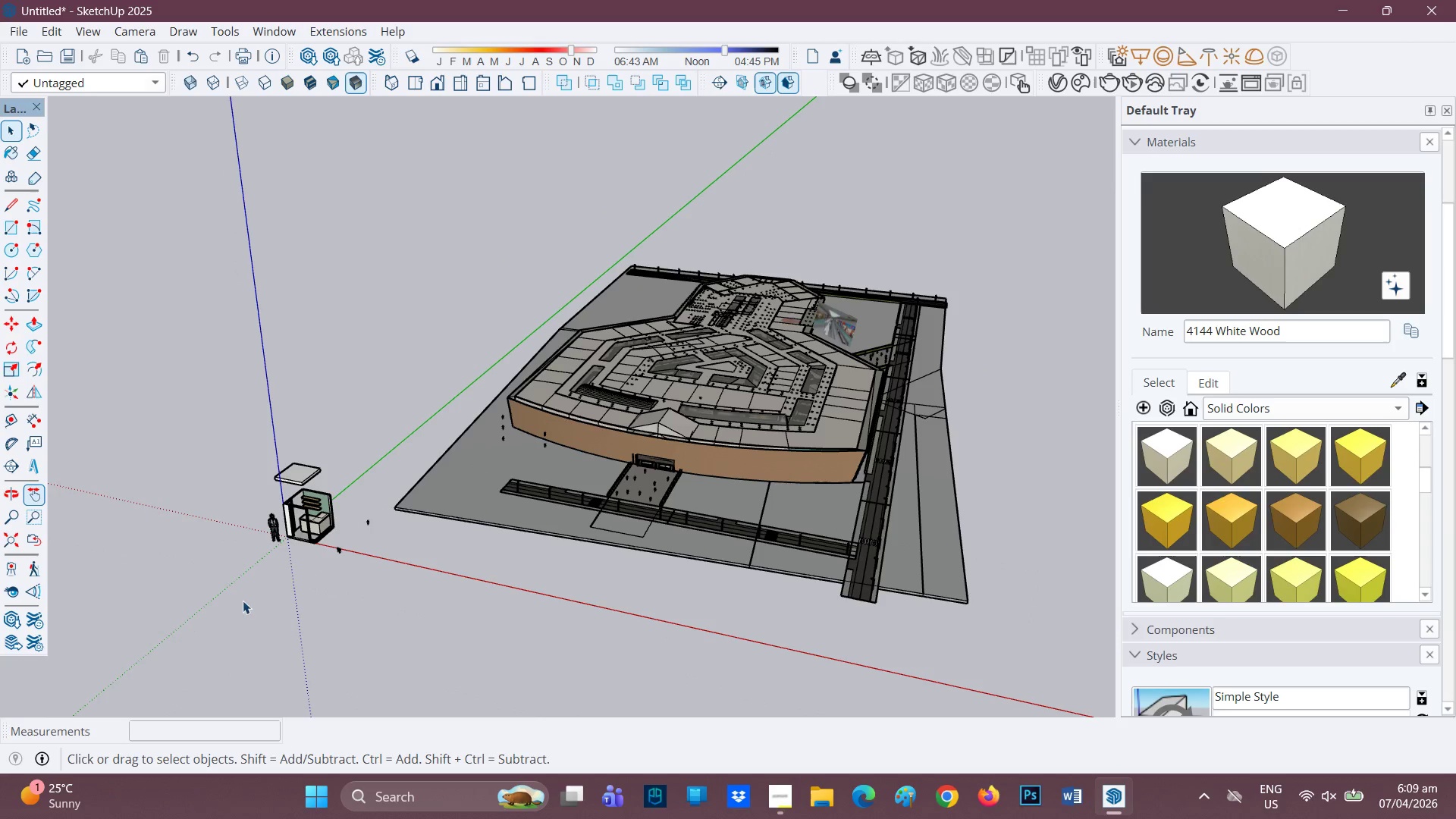 
left_click([552, 443])
 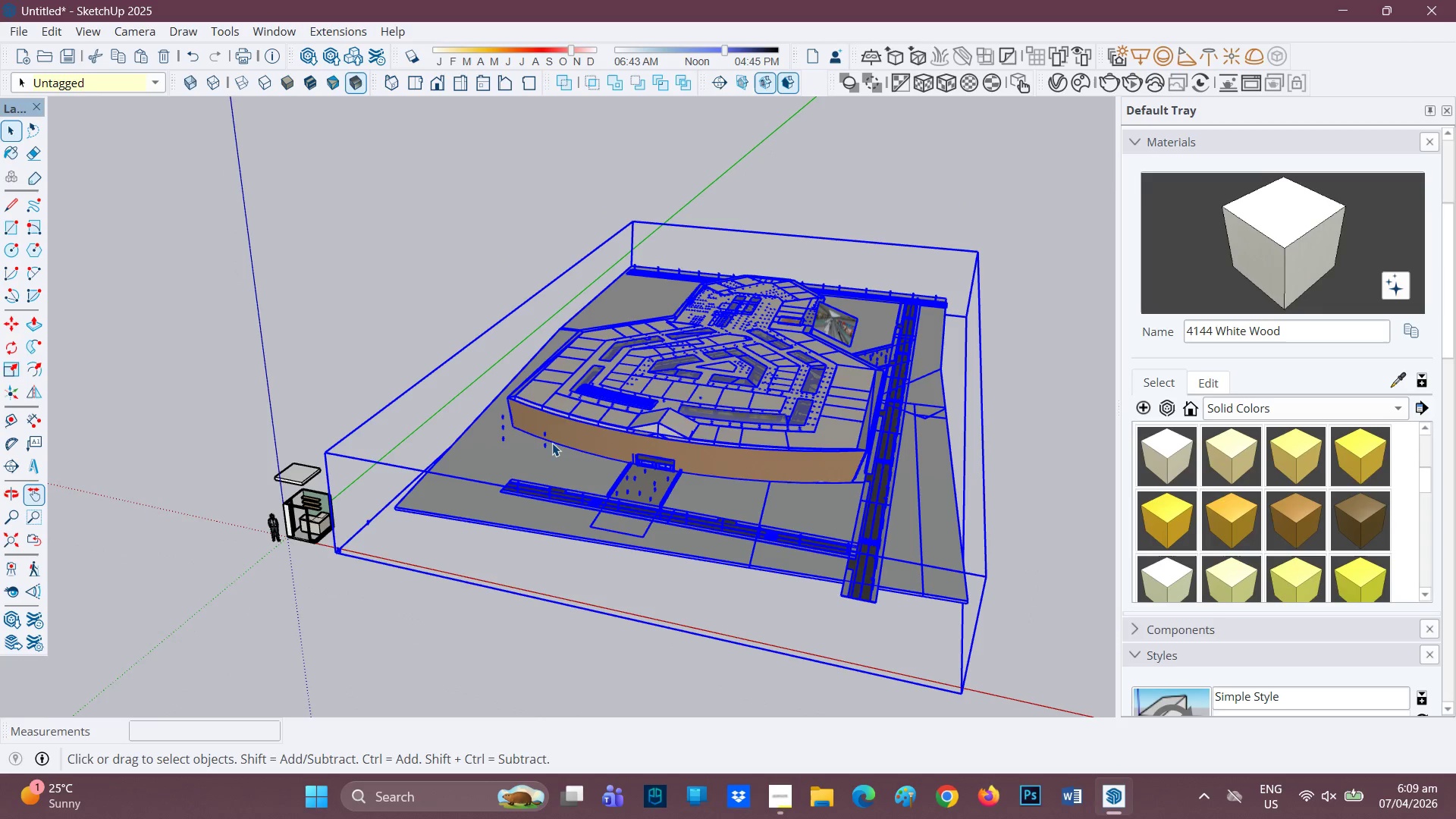 
right_click([552, 443])
 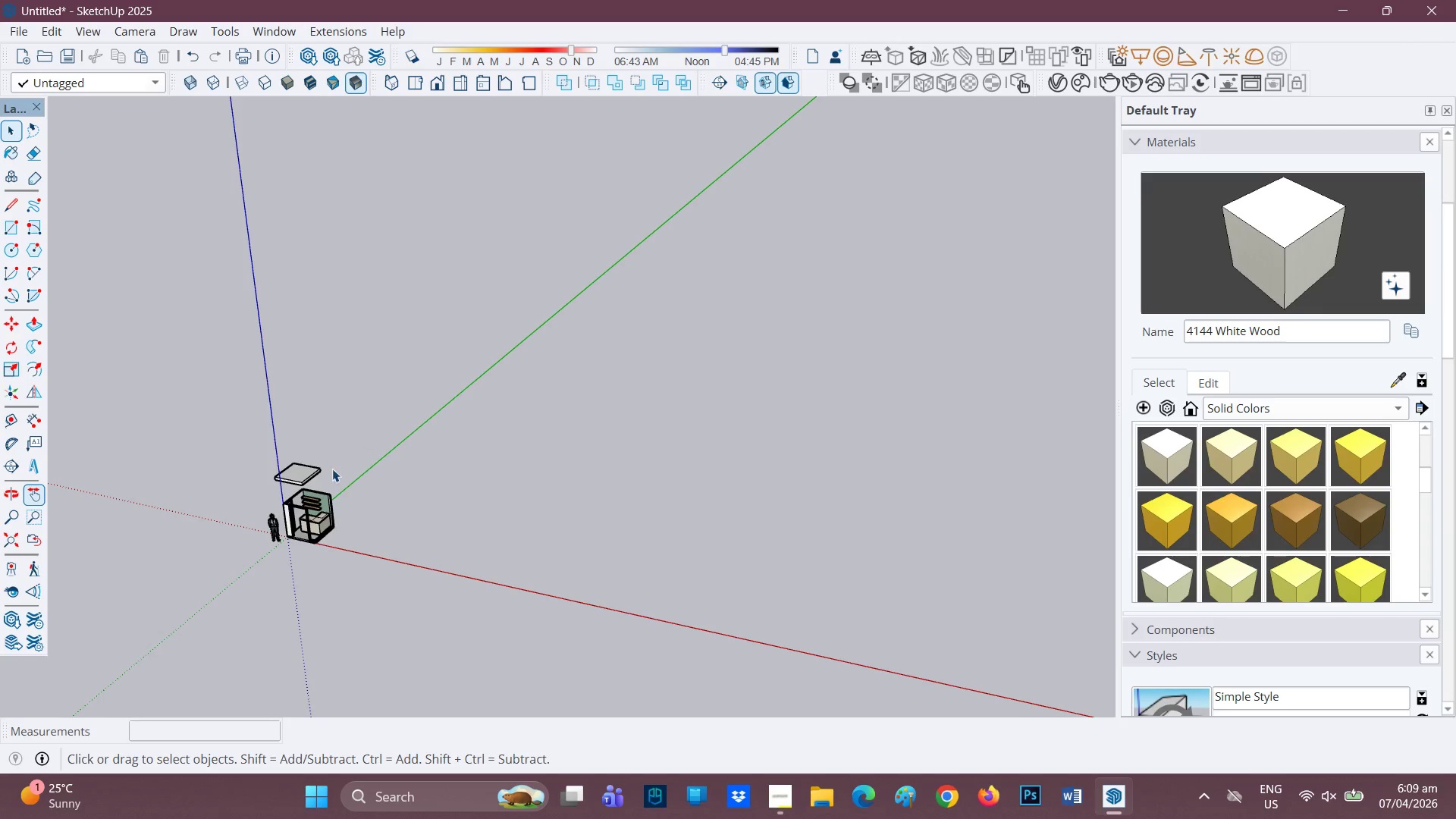 
wait(5.22)
 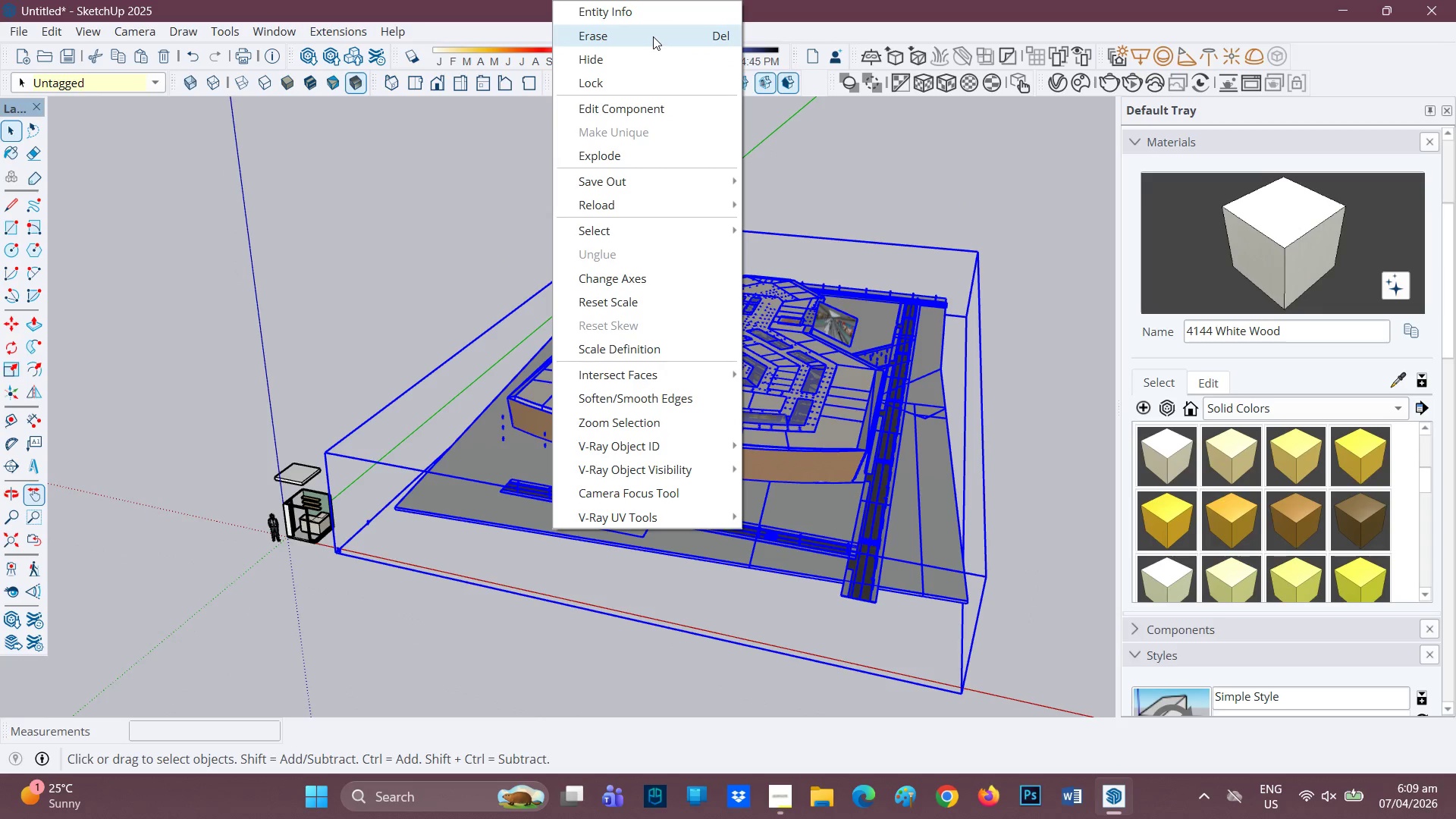 
scroll: coordinate [471, 526], scroll_direction: up, amount: 10.0
 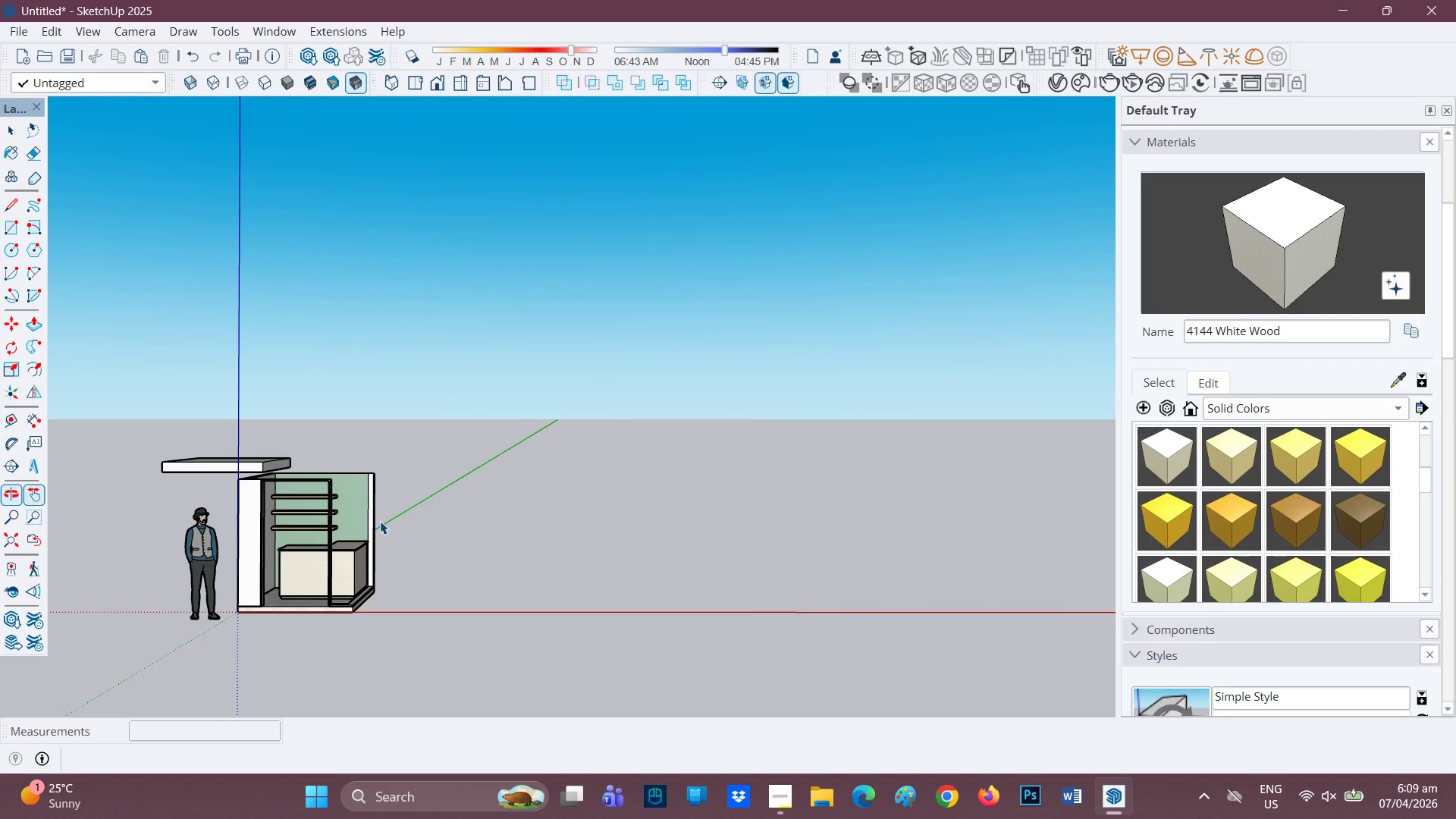 
key(H)
 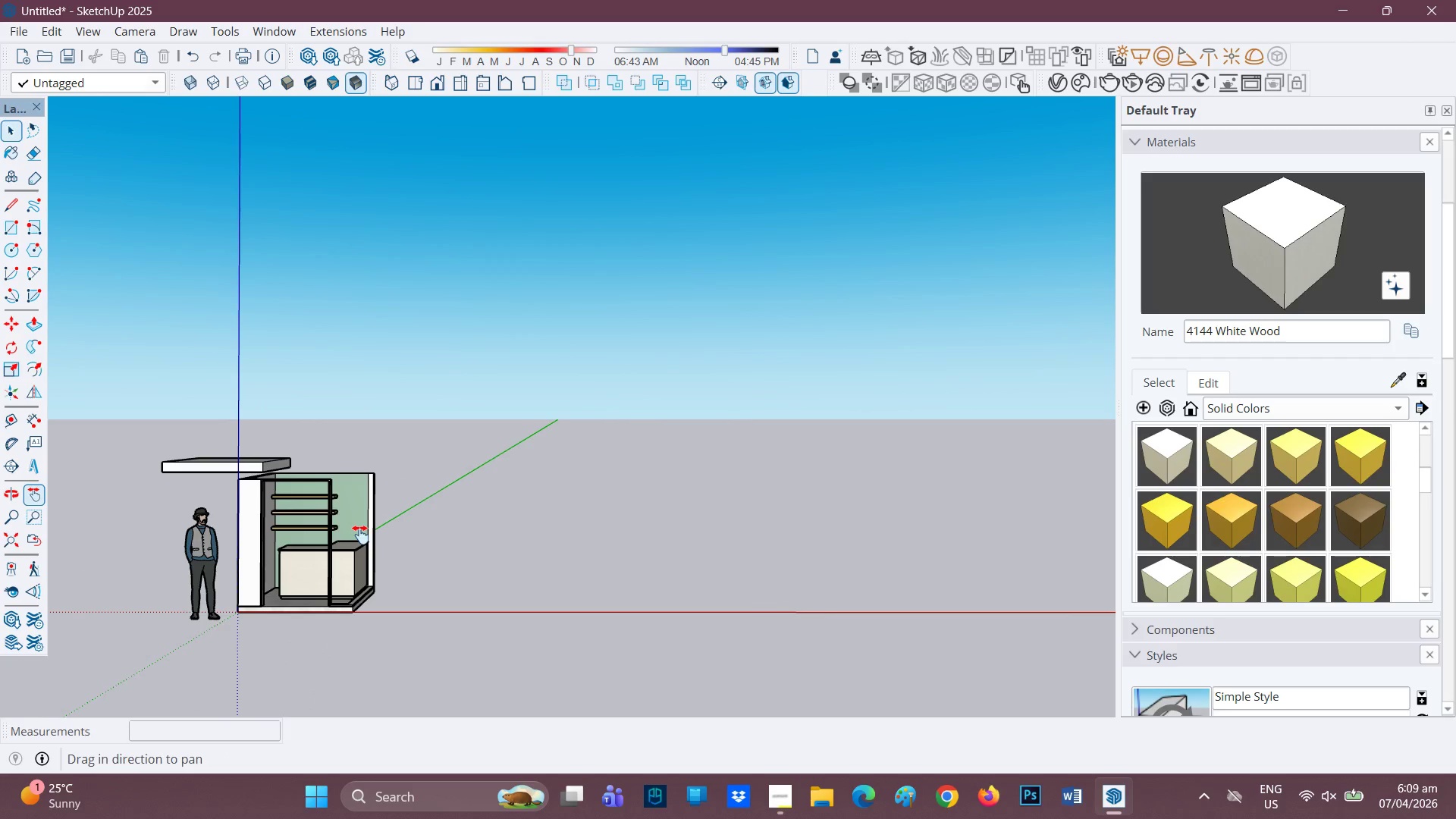 
left_click_drag(start_coordinate=[360, 535], to_coordinate=[657, 486])
 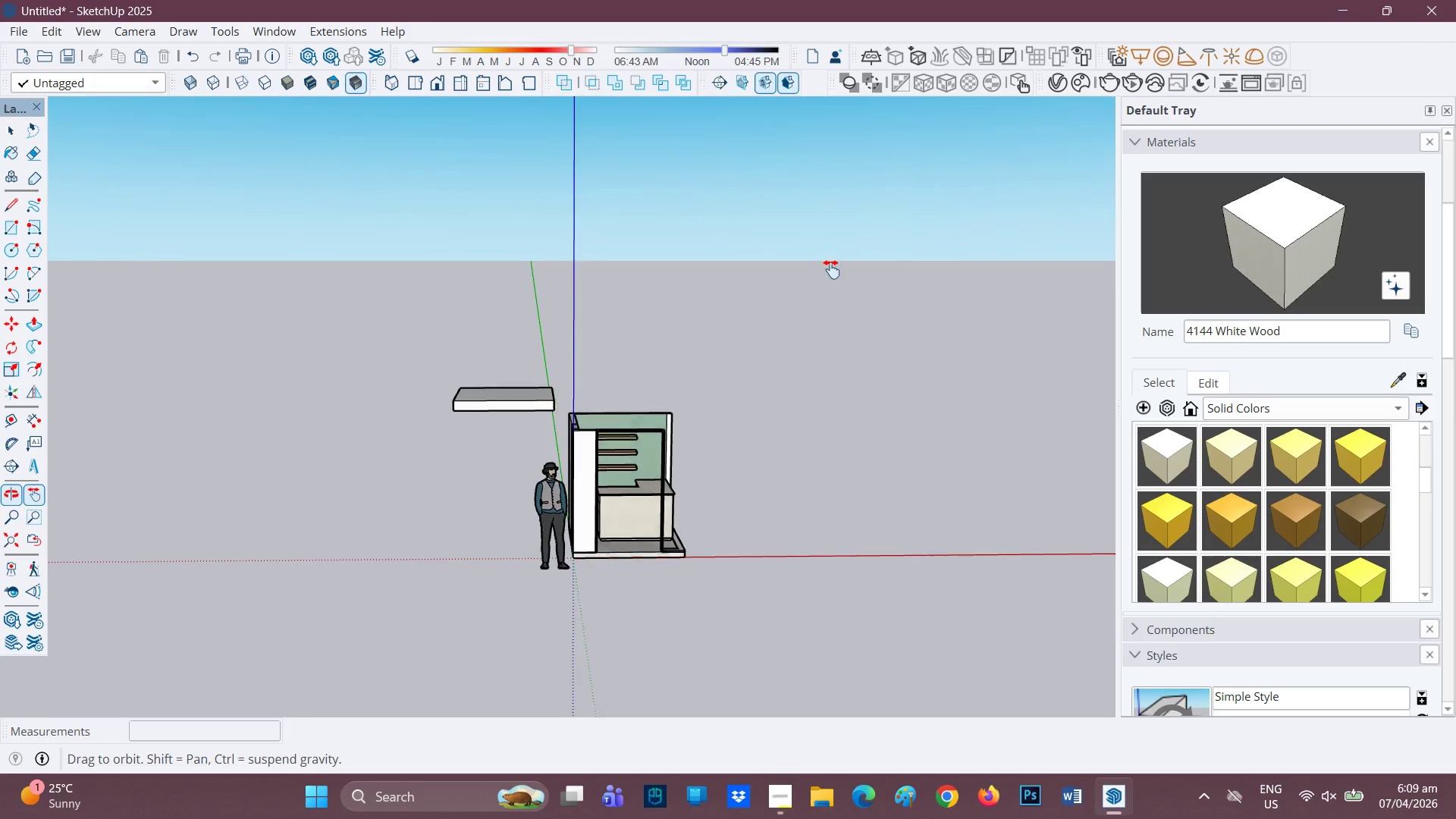 
wait(5.41)
 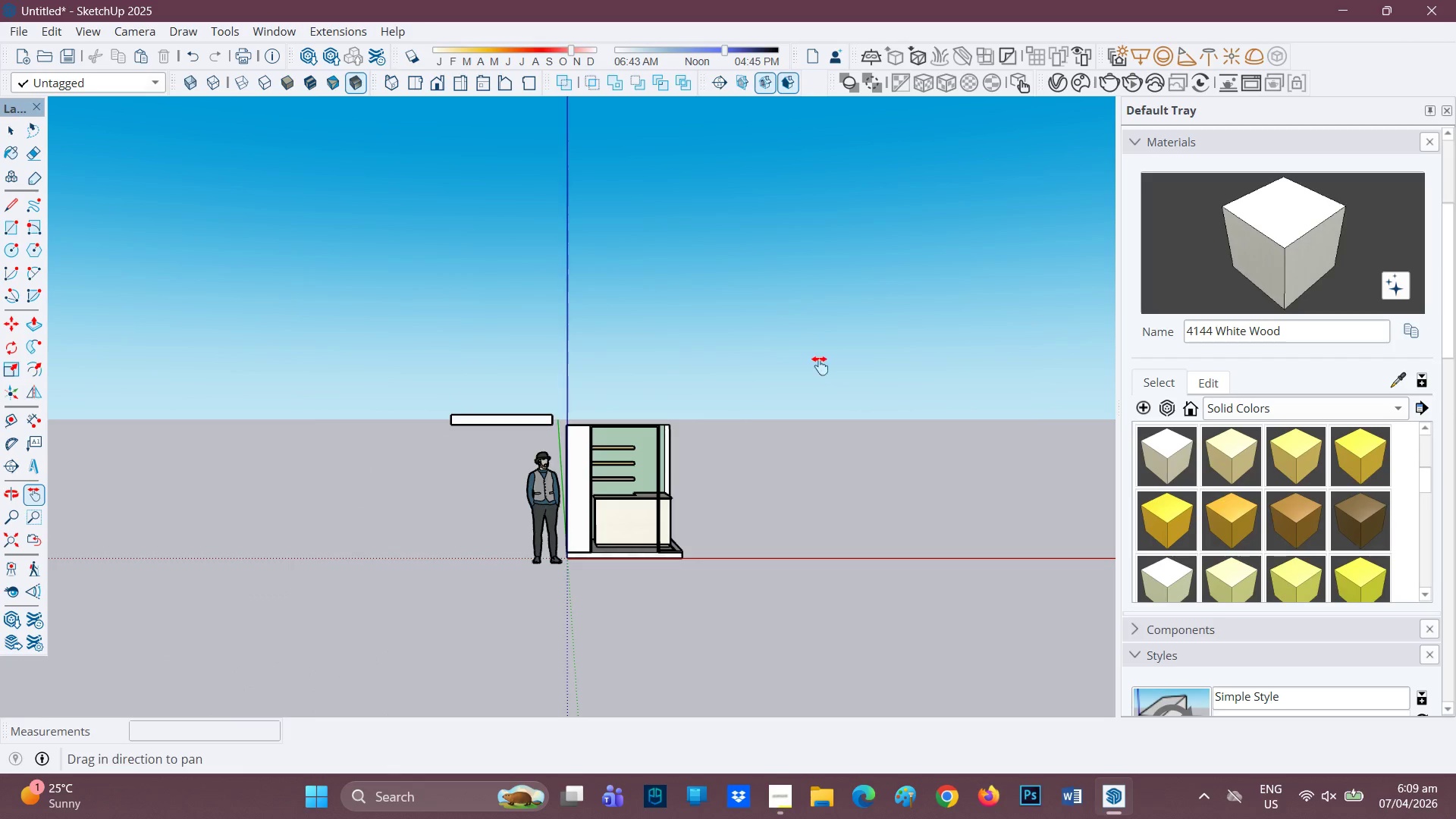 
scroll: coordinate [636, 438], scroll_direction: up, amount: 5.0
 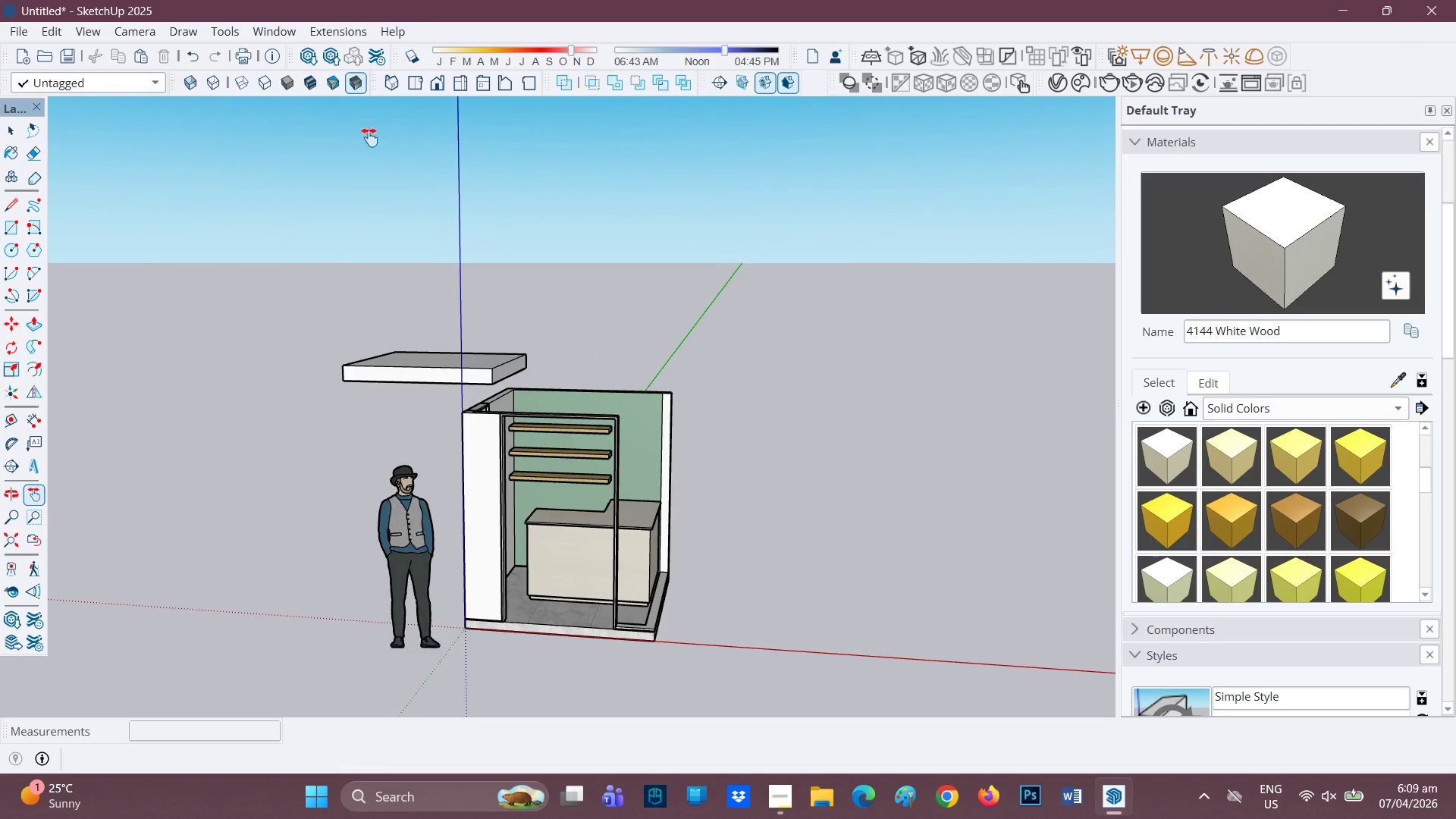 
left_click([308, 49])
 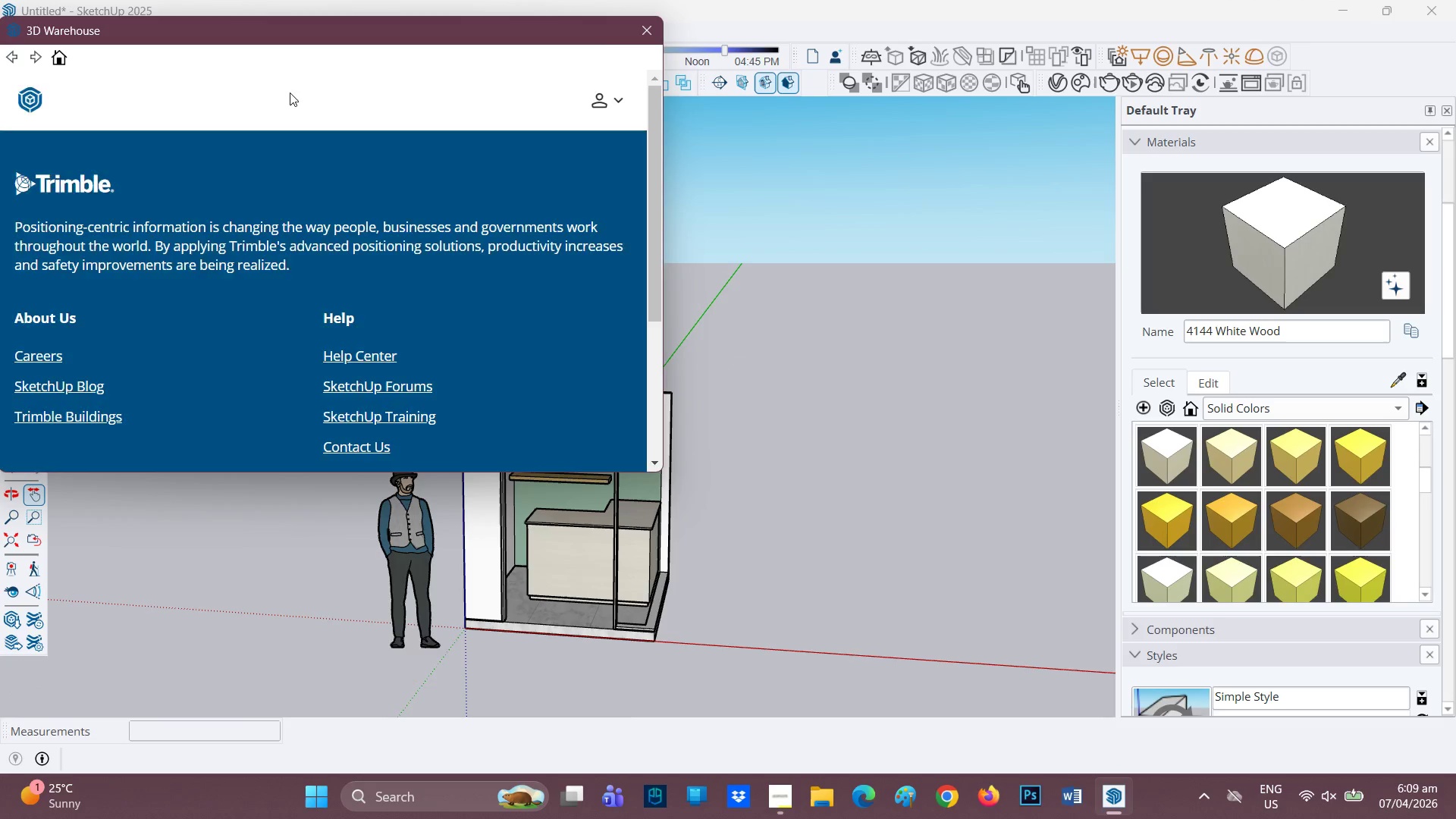 
wait(8.56)
 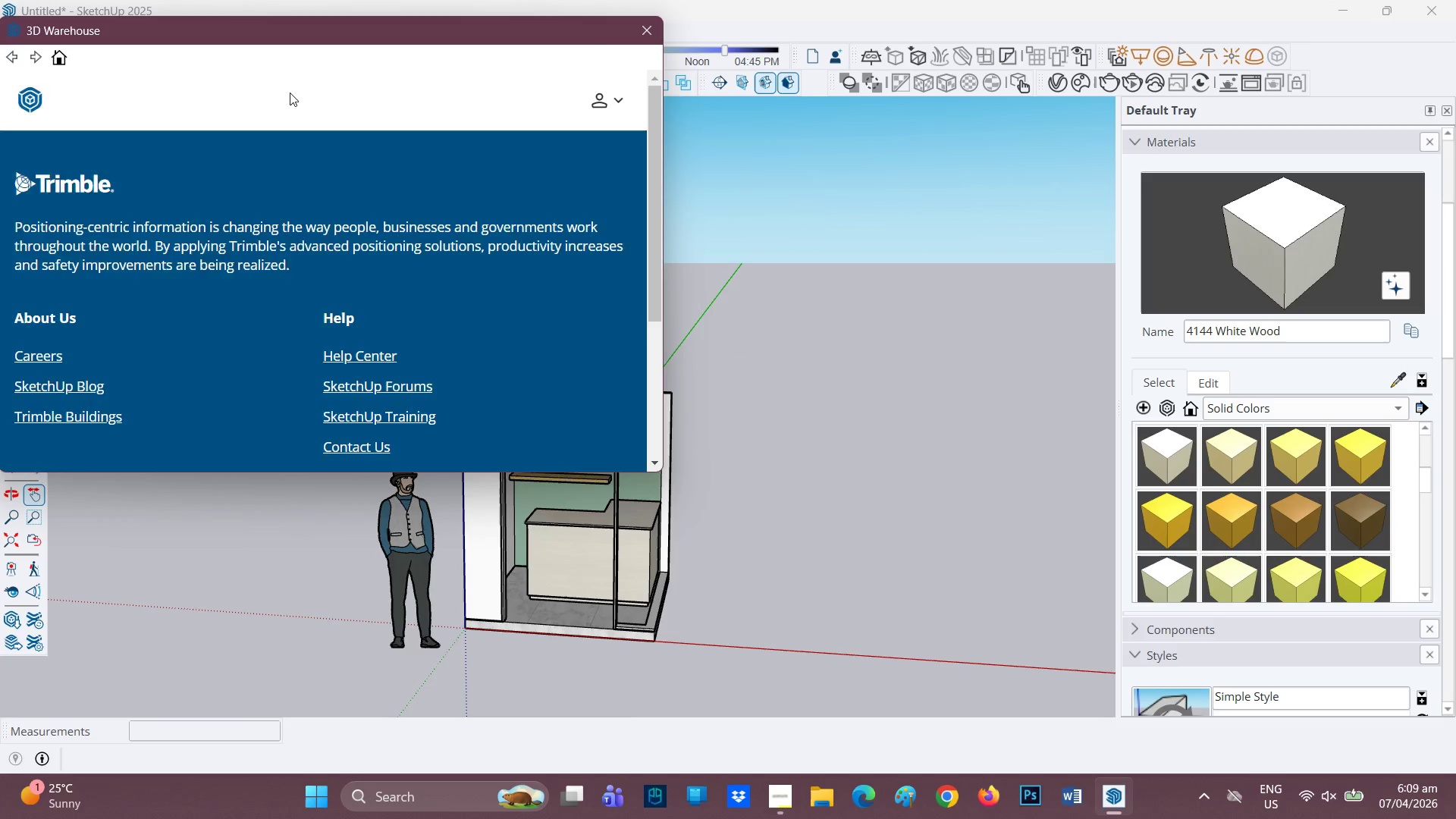 
scroll: coordinate [292, 261], scroll_direction: down, amount: 1.0
 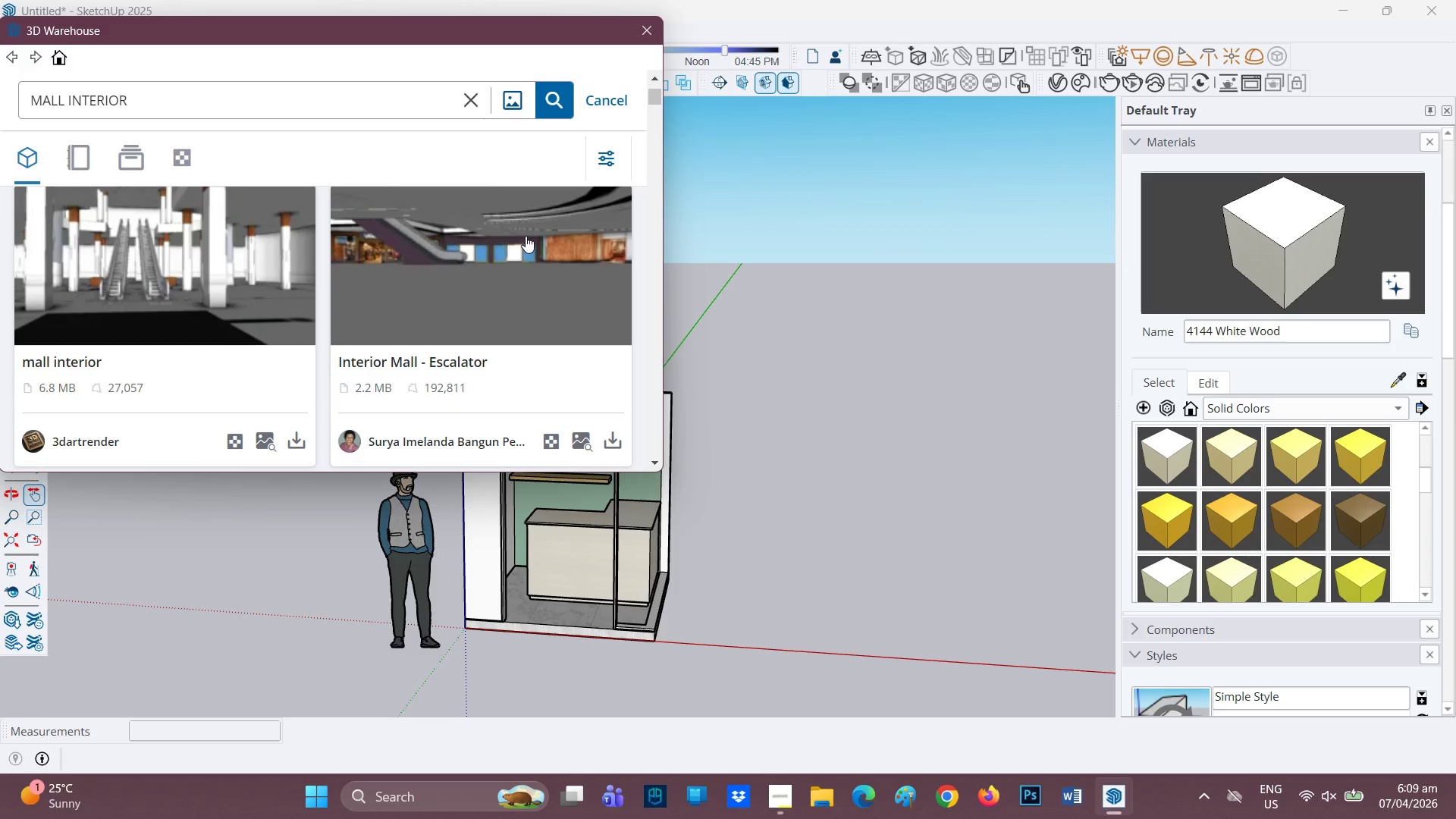 
scroll: coordinate [526, 236], scroll_direction: none, amount: 0.0
 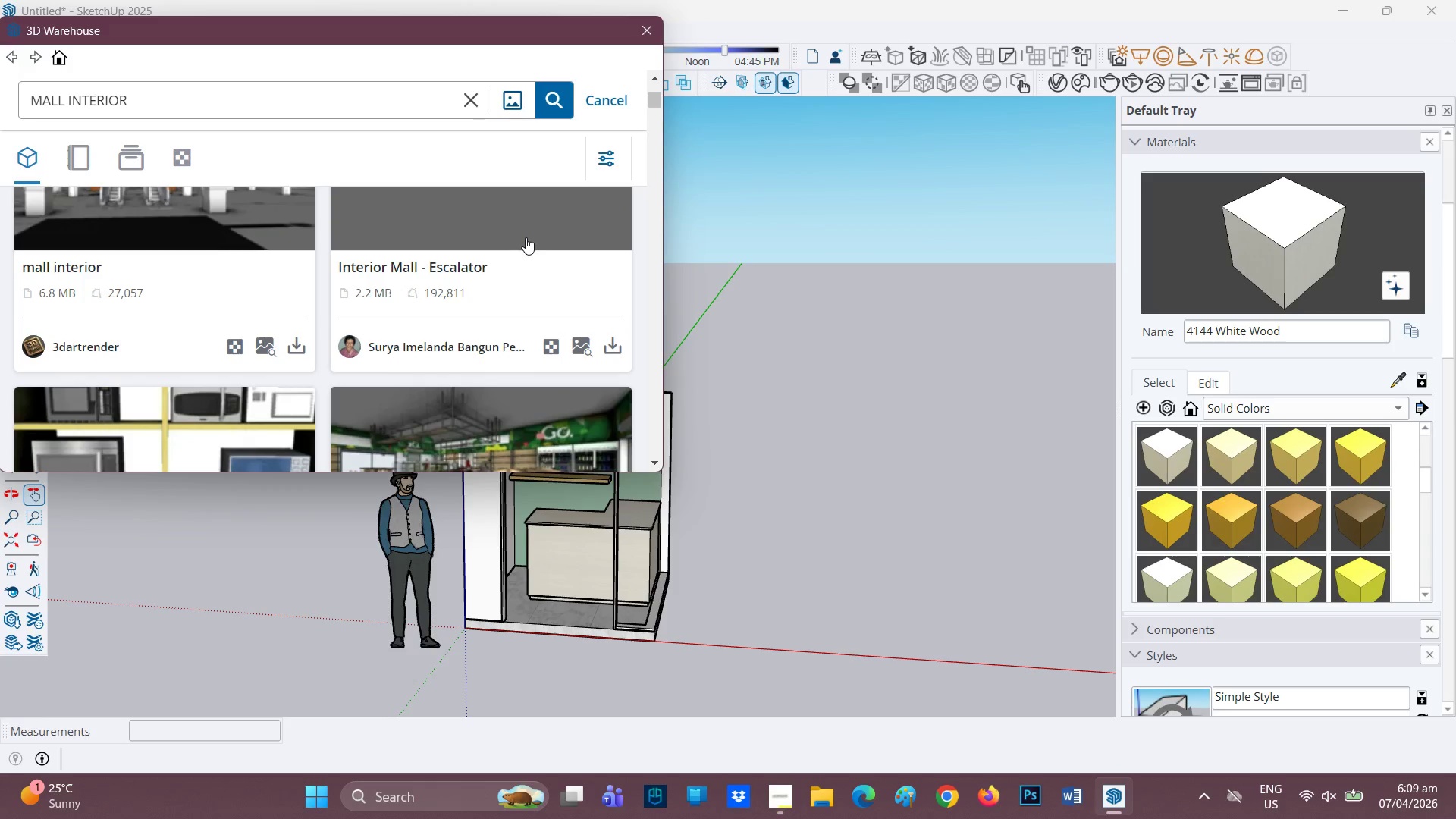 
scroll: coordinate [489, 290], scroll_direction: down, amount: 4.0
 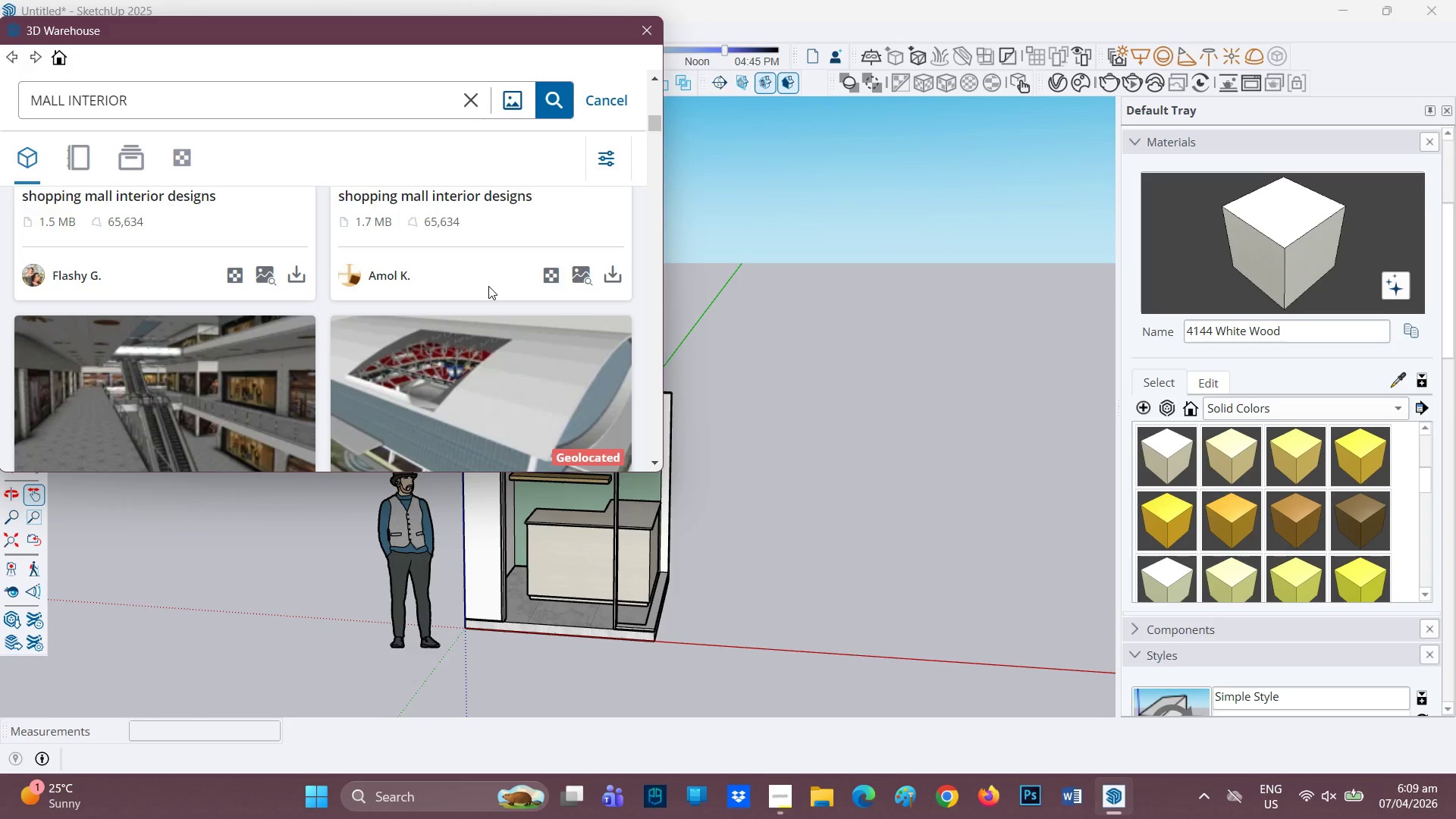 
wait(16.0)
 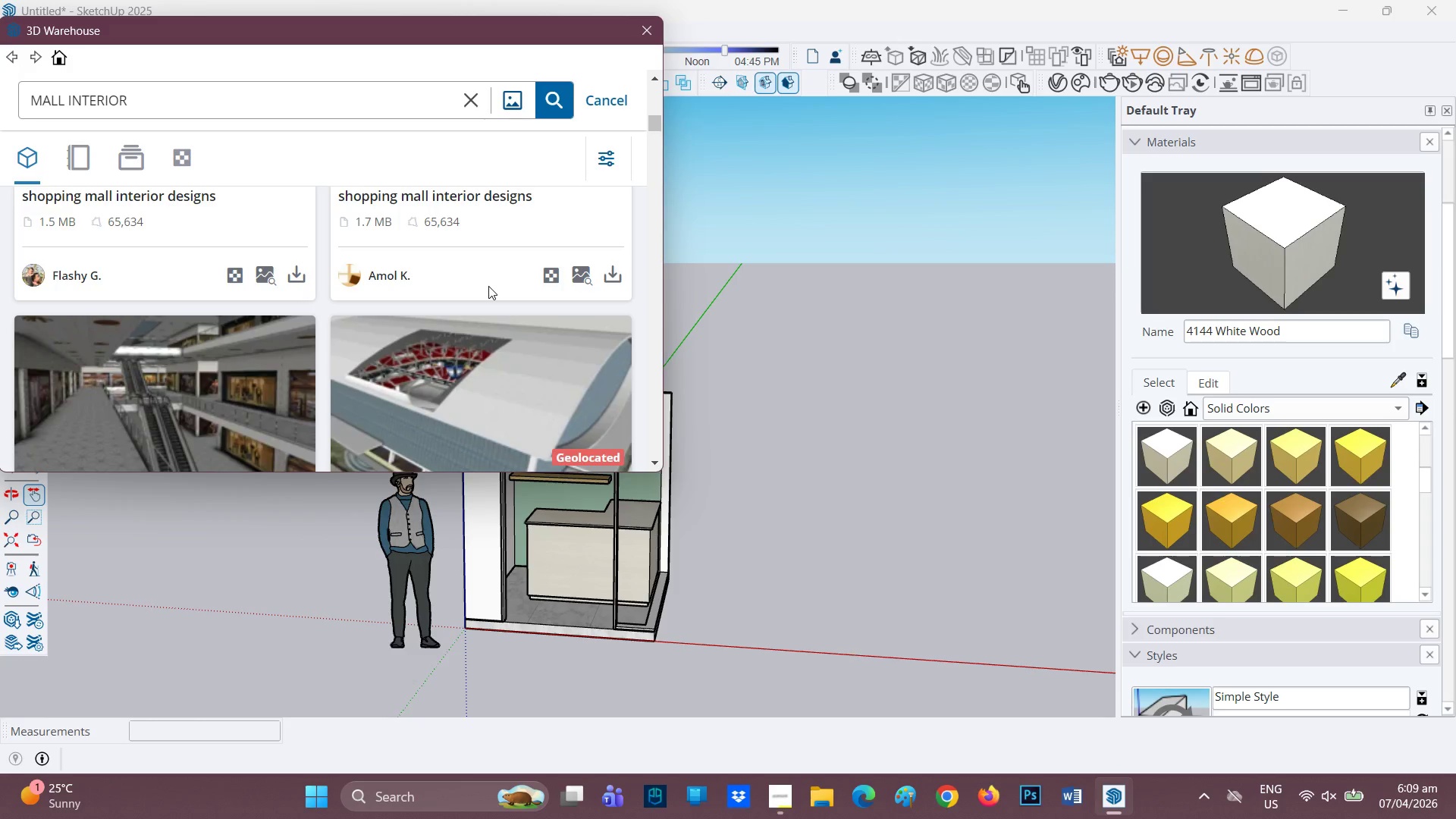 
scroll: coordinate [407, 303], scroll_direction: down, amount: 8.0
 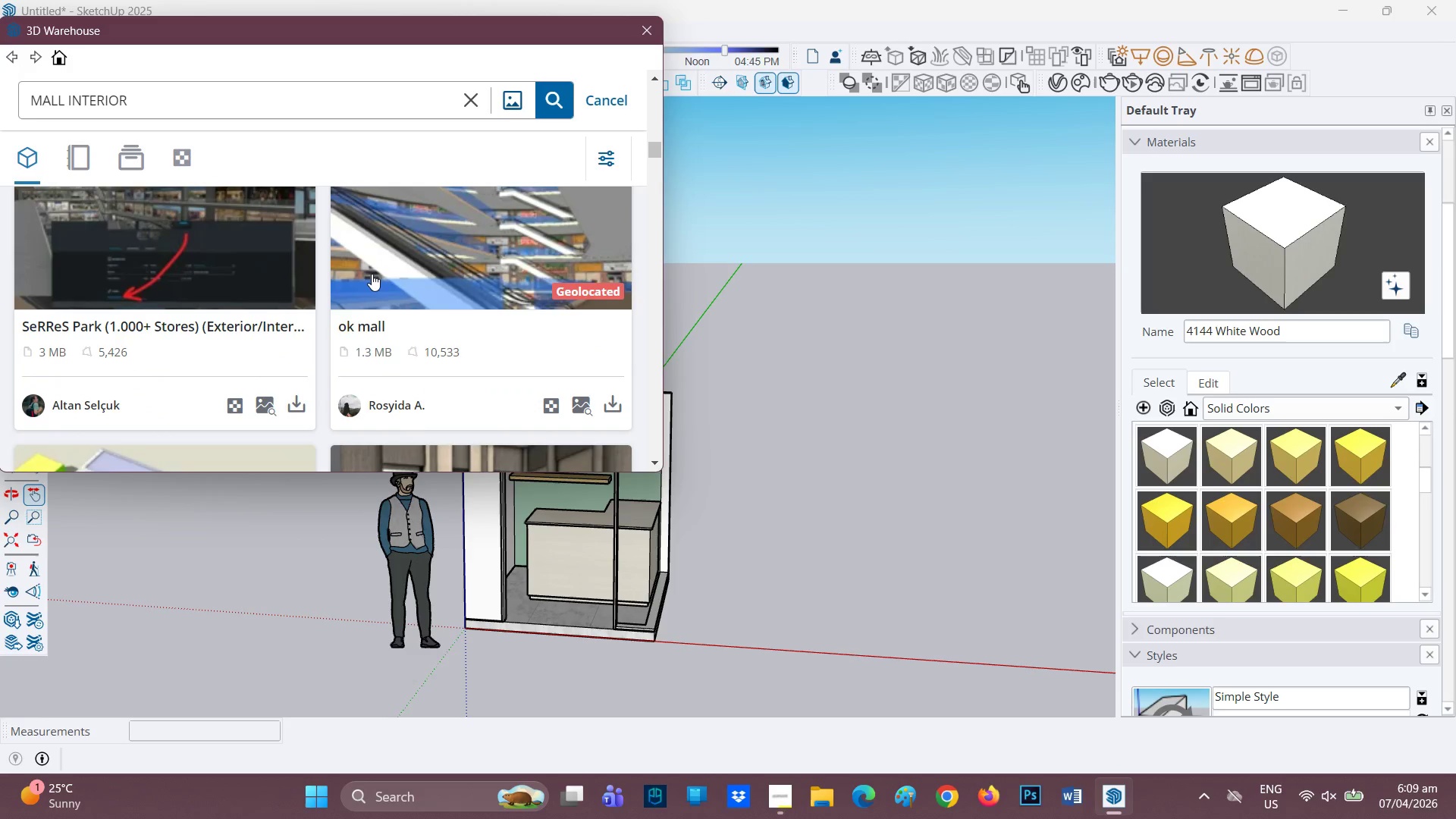 
scroll: coordinate [375, 275], scroll_direction: none, amount: 0.0
 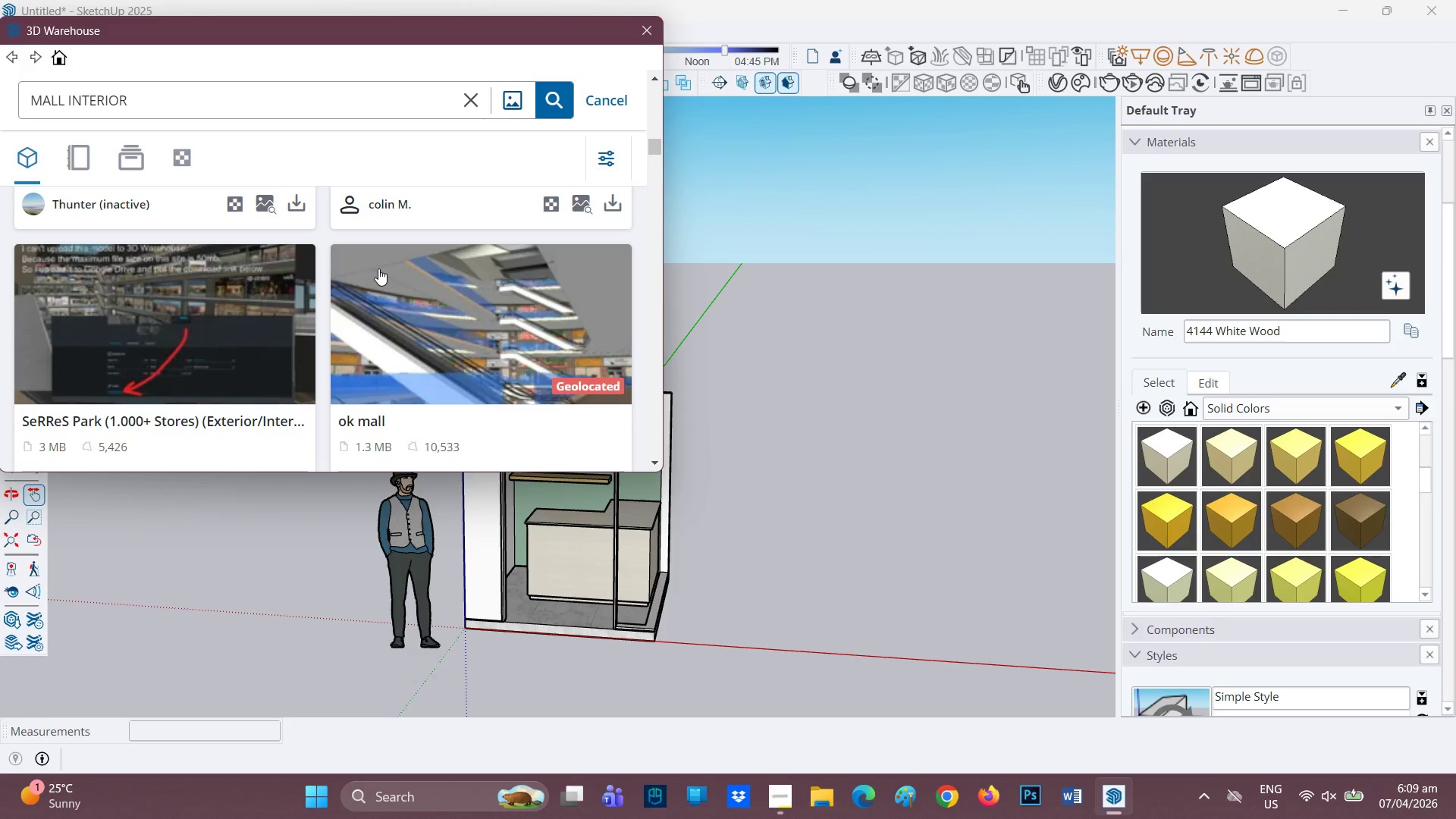 
scroll: coordinate [155, 316], scroll_direction: down, amount: 3.0
 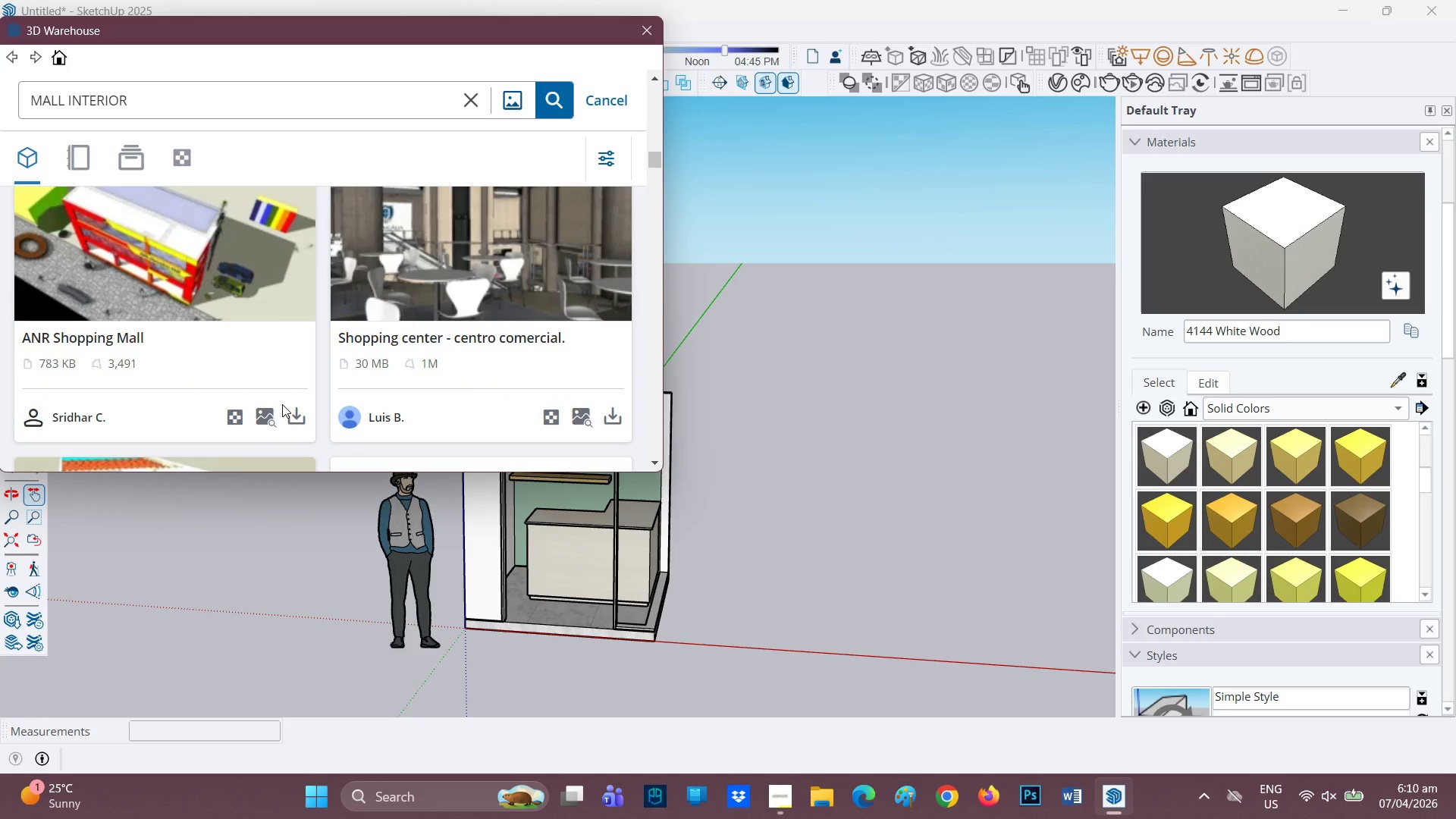 
left_click([294, 410])
 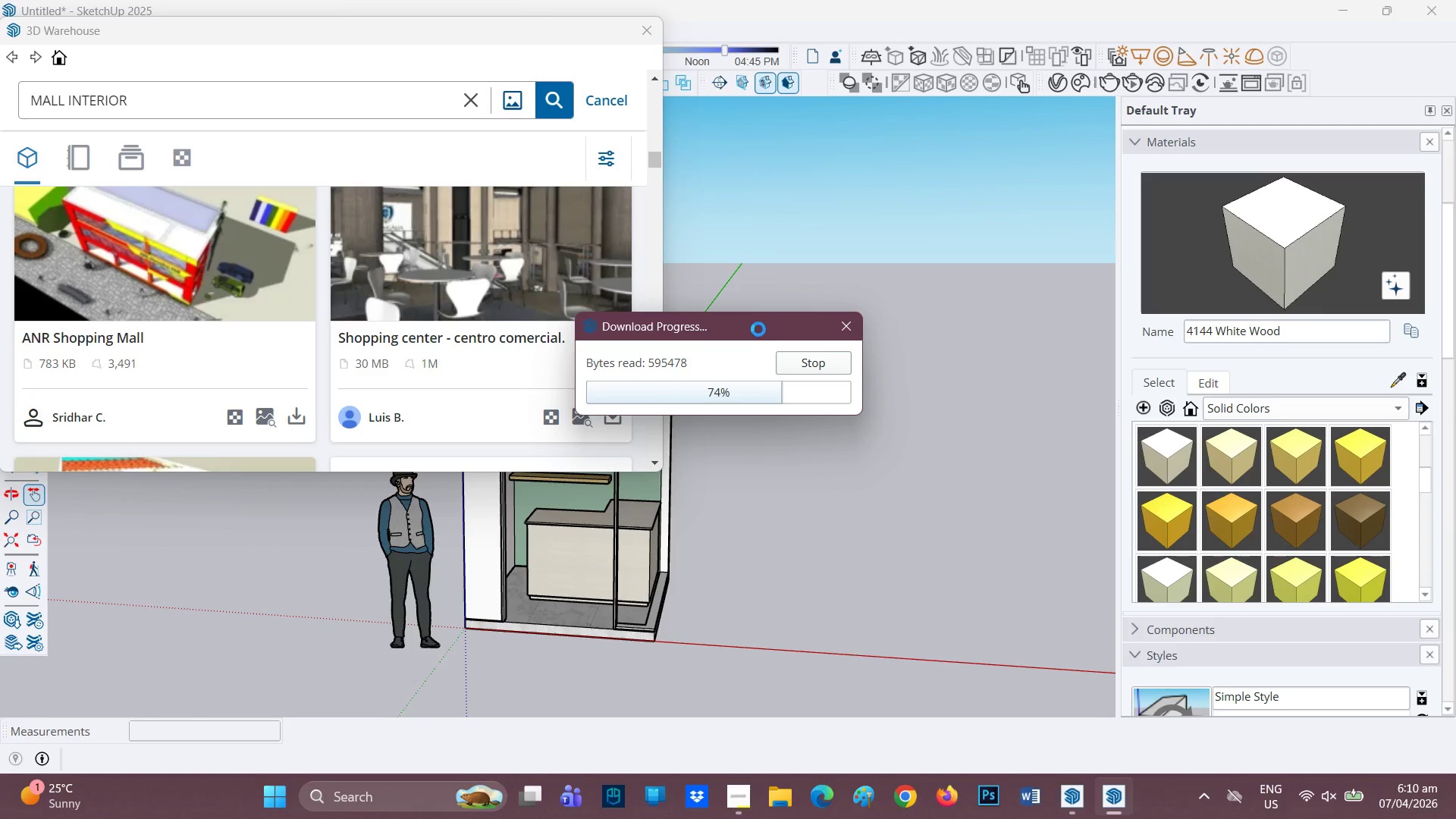 
wait(7.94)
 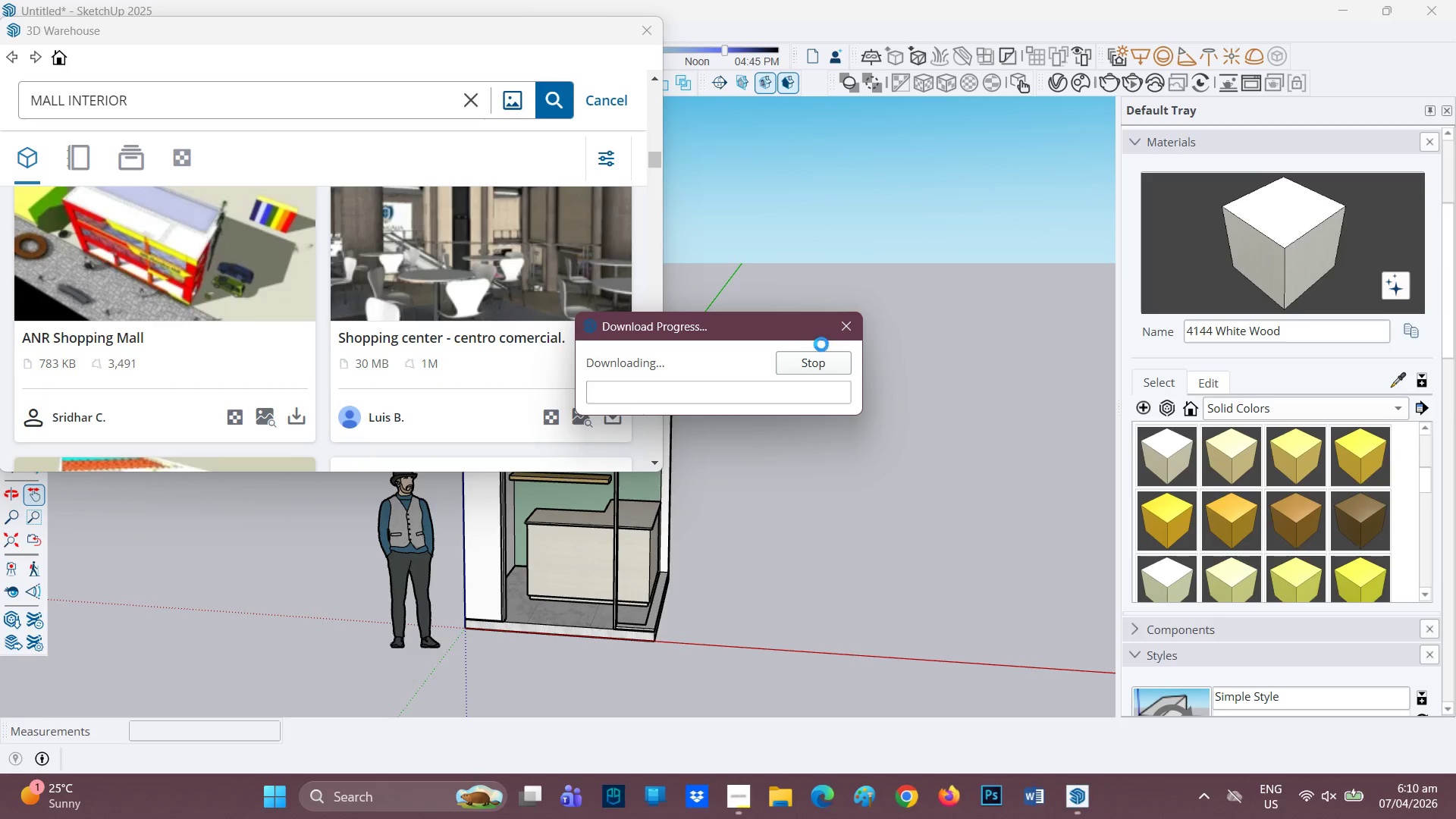 
scroll: coordinate [810, 500], scroll_direction: down, amount: 7.0
 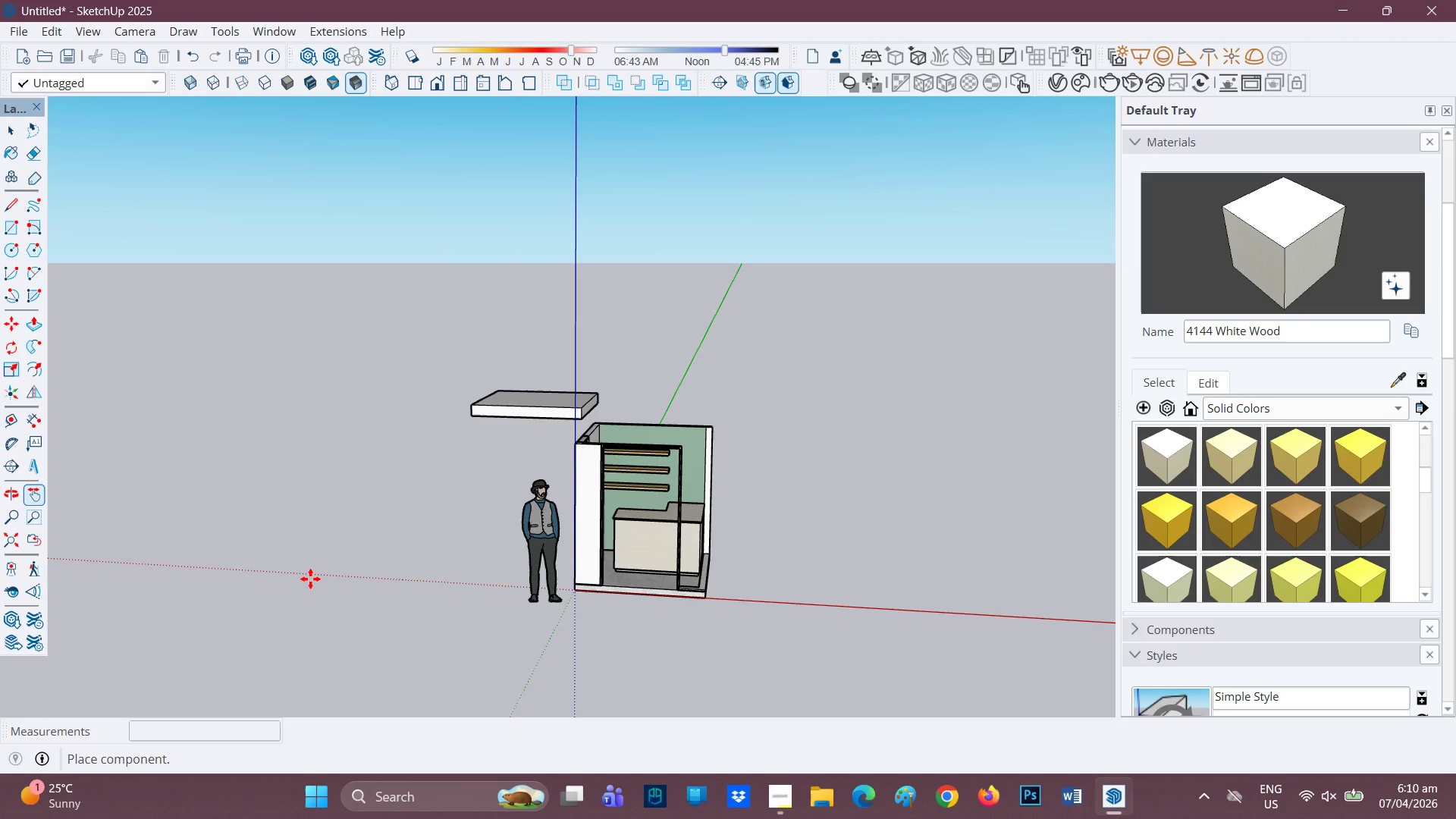 
left_click([315, 569])
 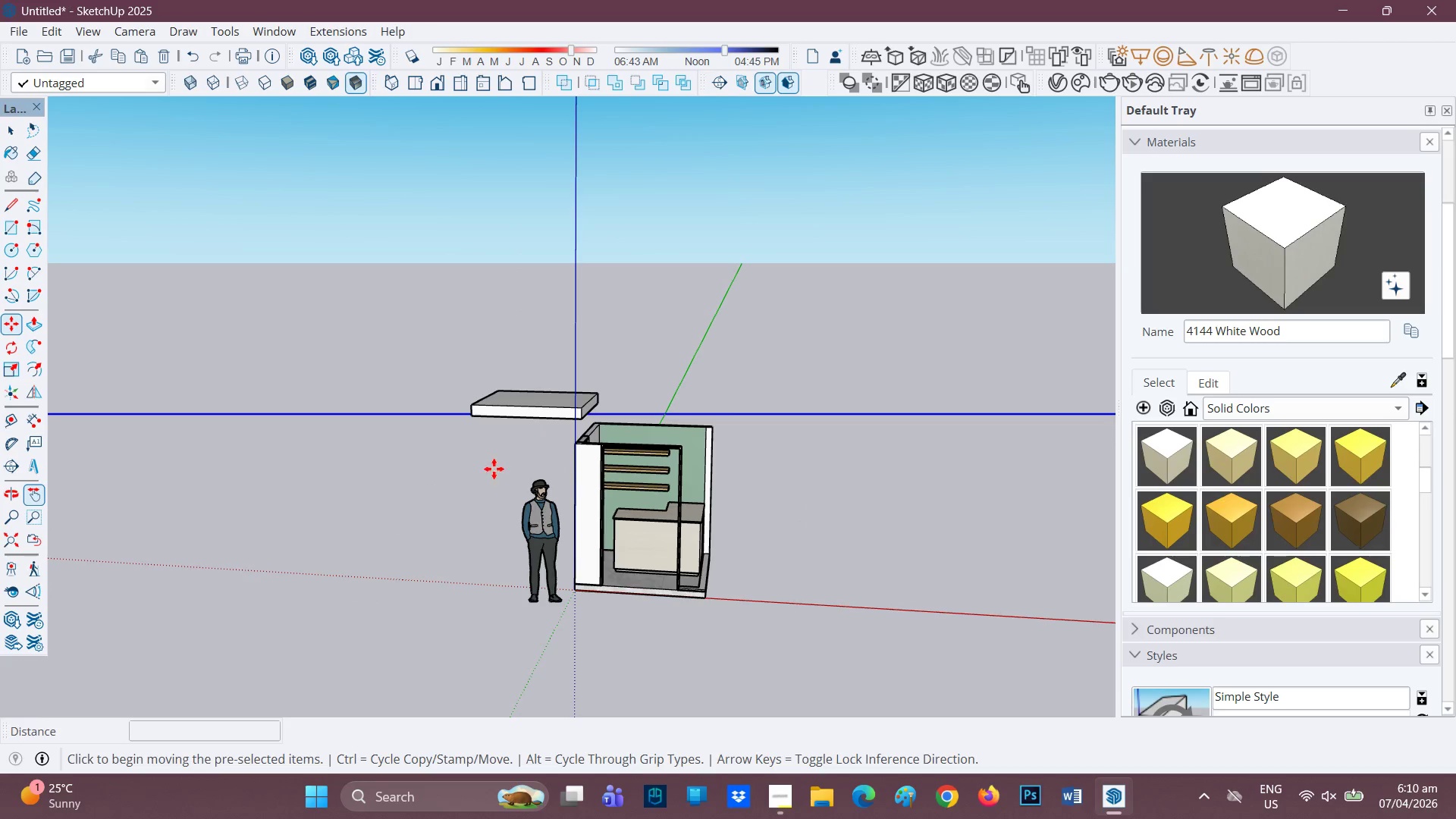 
scroll: coordinate [762, 410], scroll_direction: down, amount: 36.0
 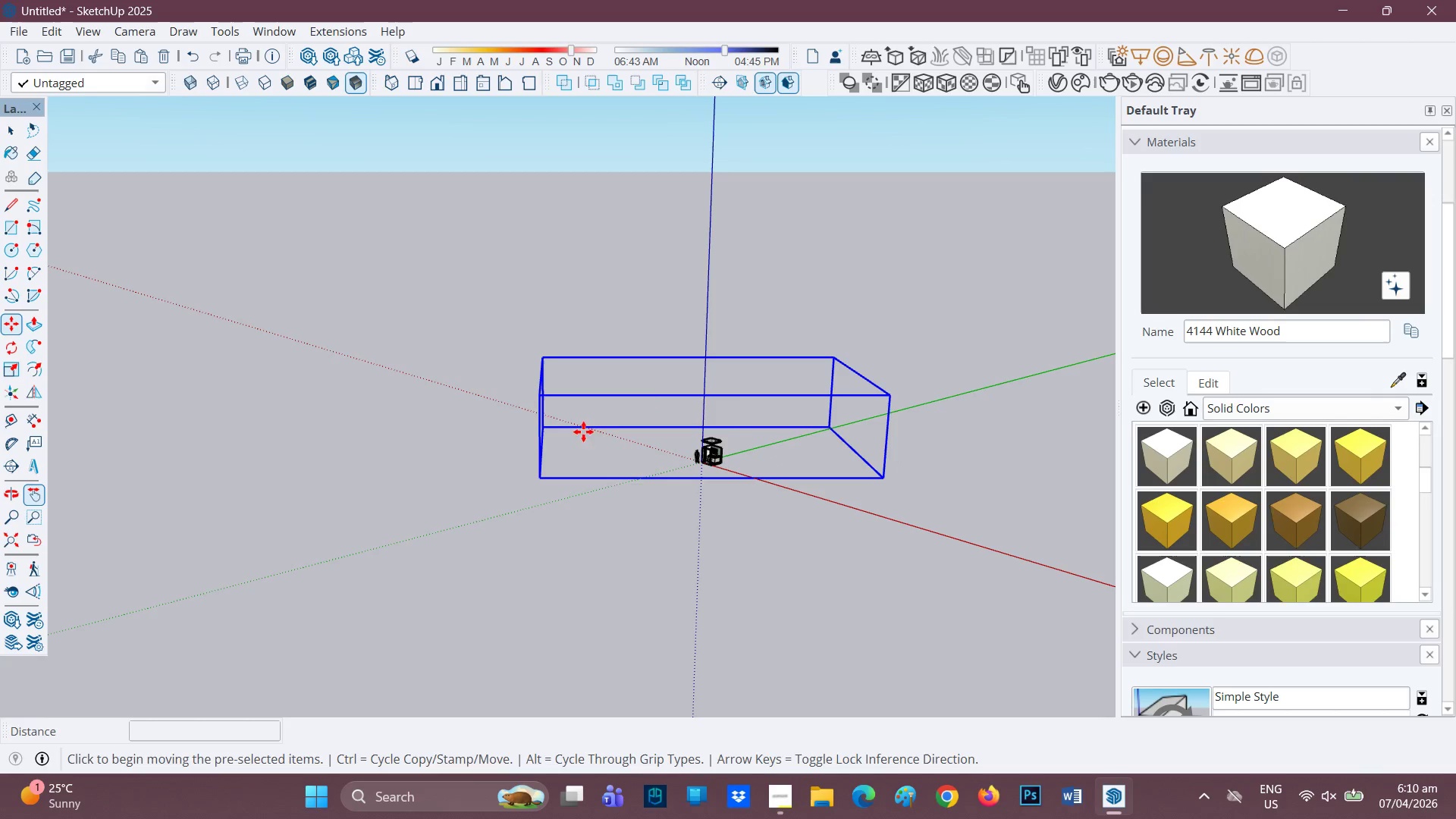 
scroll: coordinate [640, 392], scroll_direction: up, amount: 5.0
 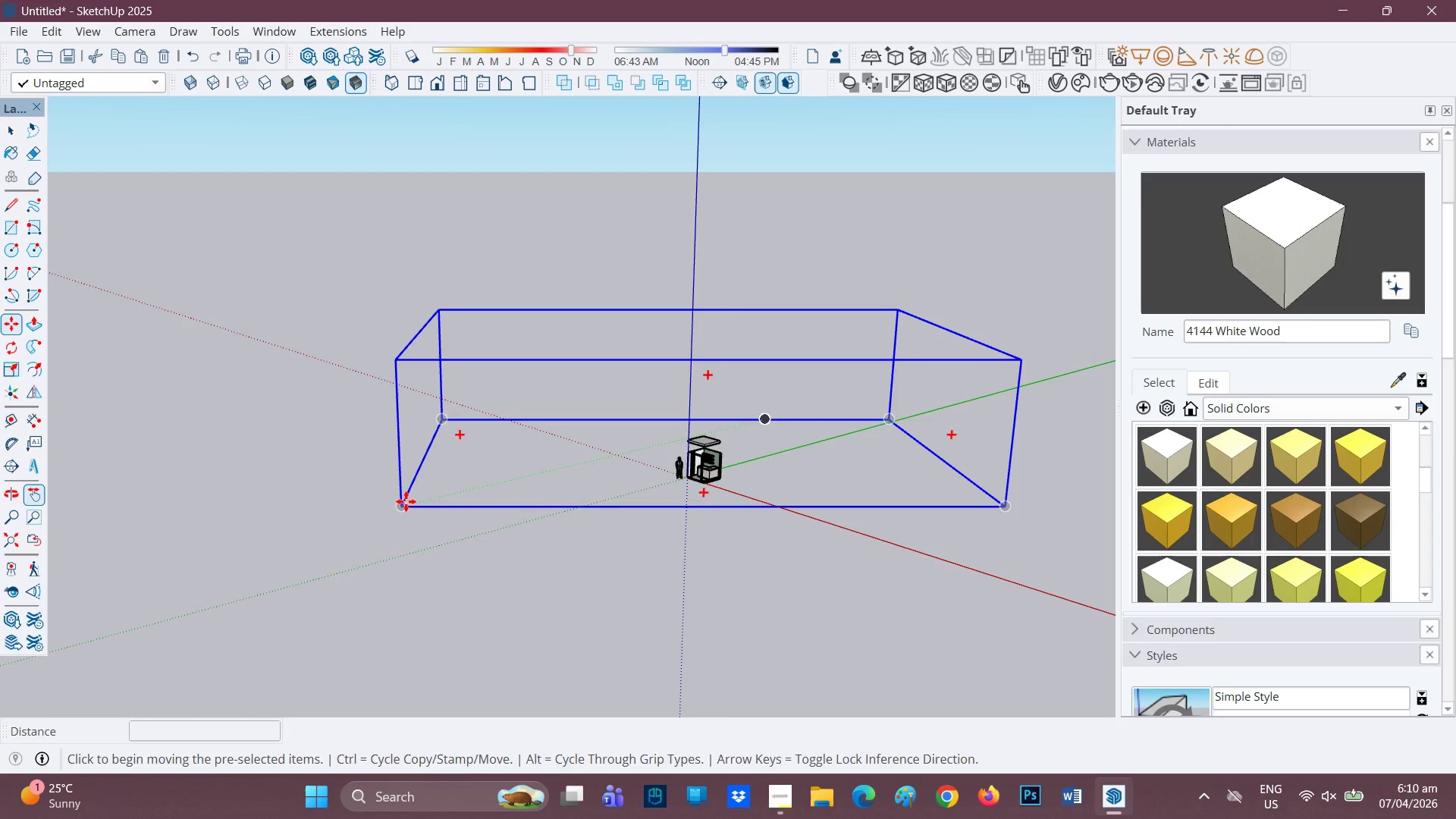 
left_click_drag(start_coordinate=[407, 501], to_coordinate=[411, 499])
 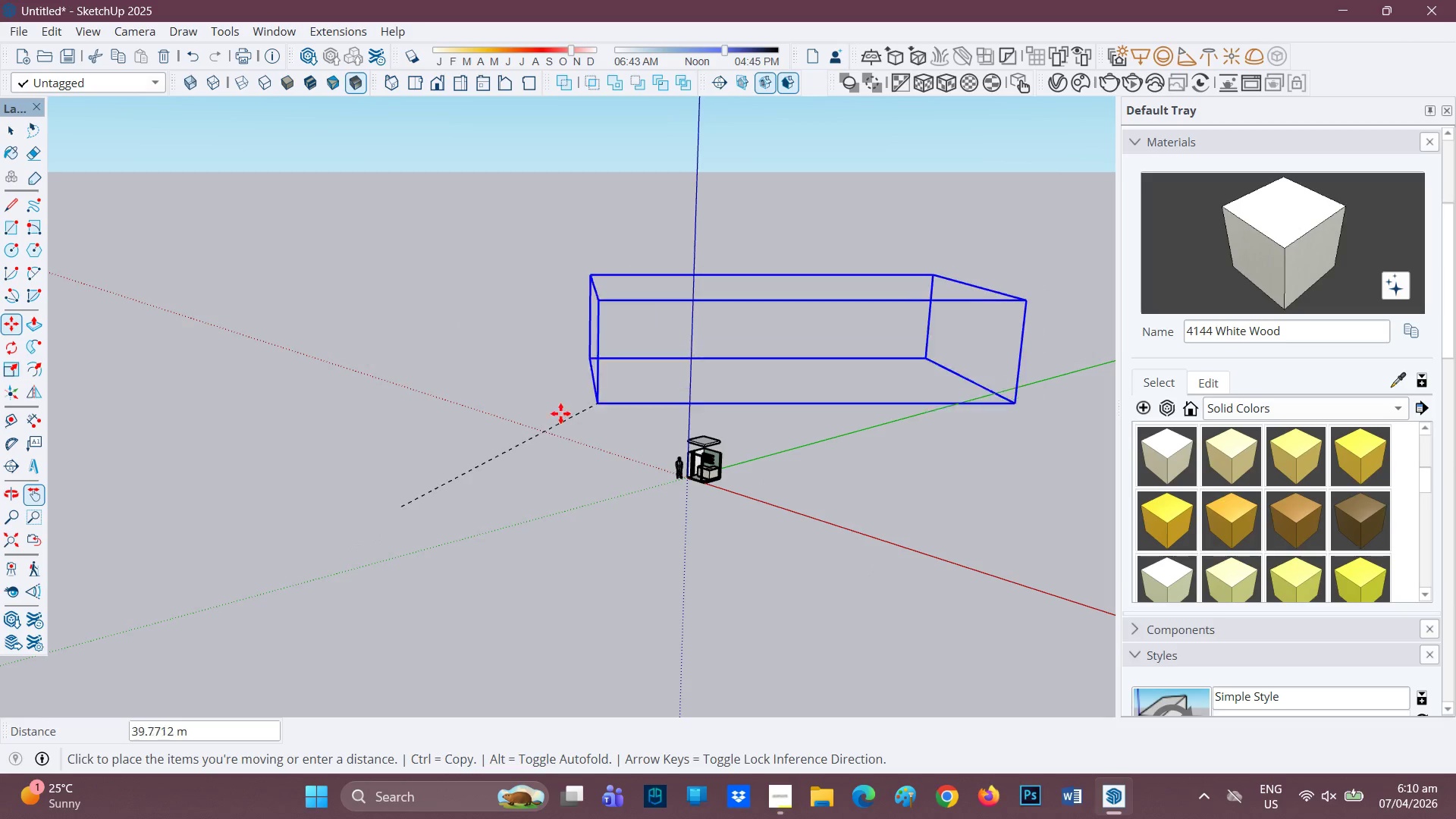 
left_click([524, 426])
 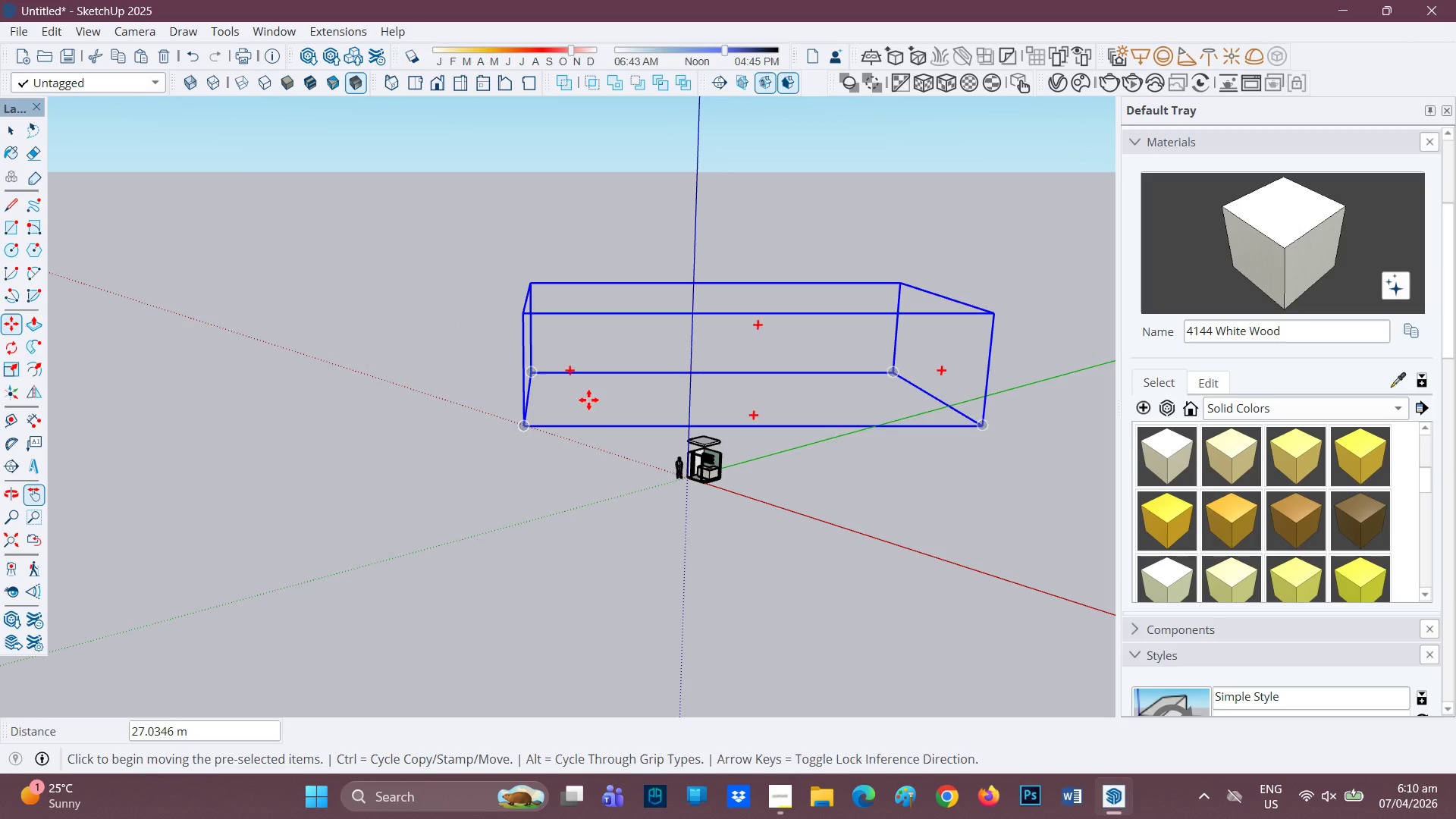 
key(Space)
 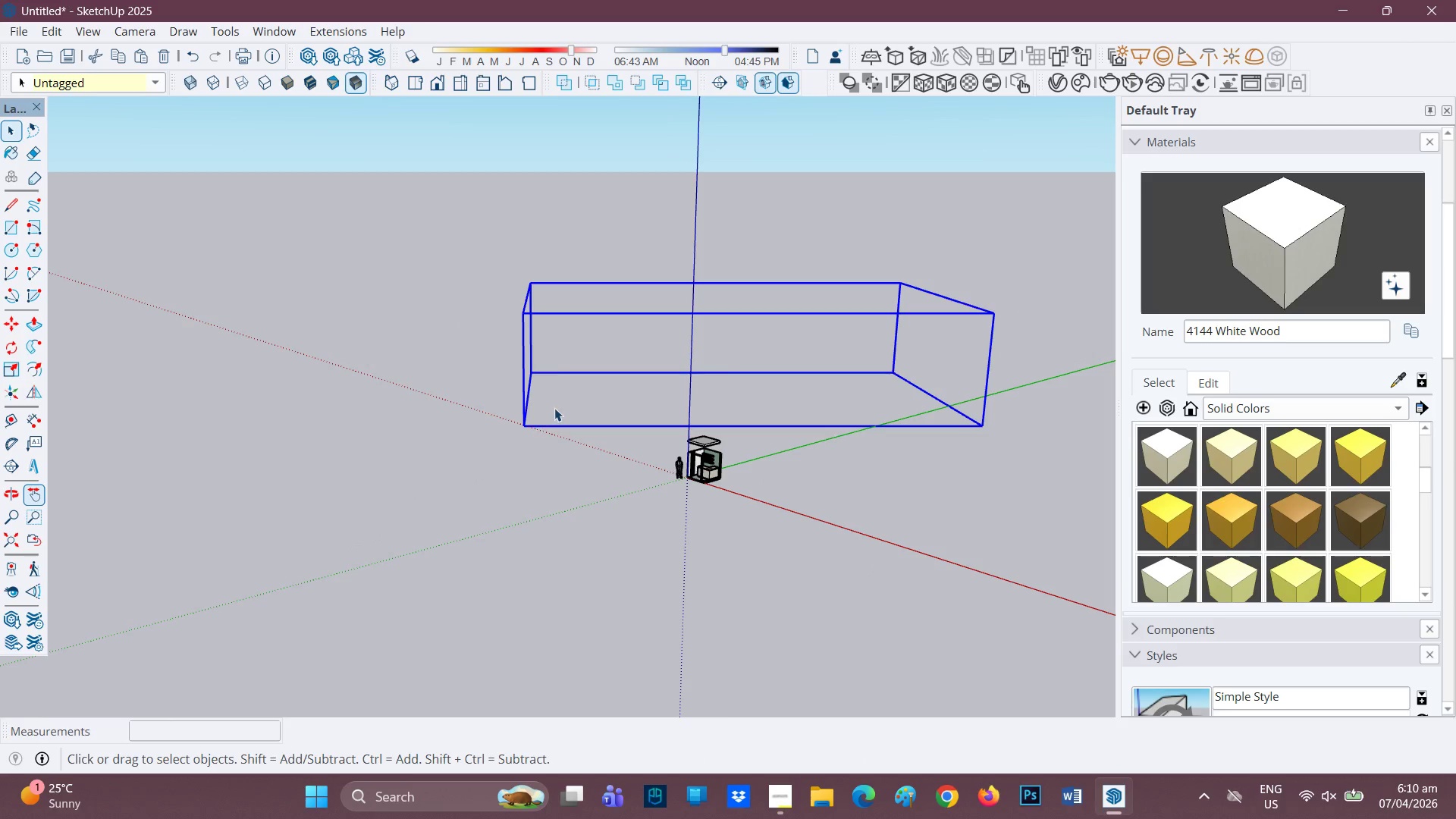 
left_click([555, 407])
 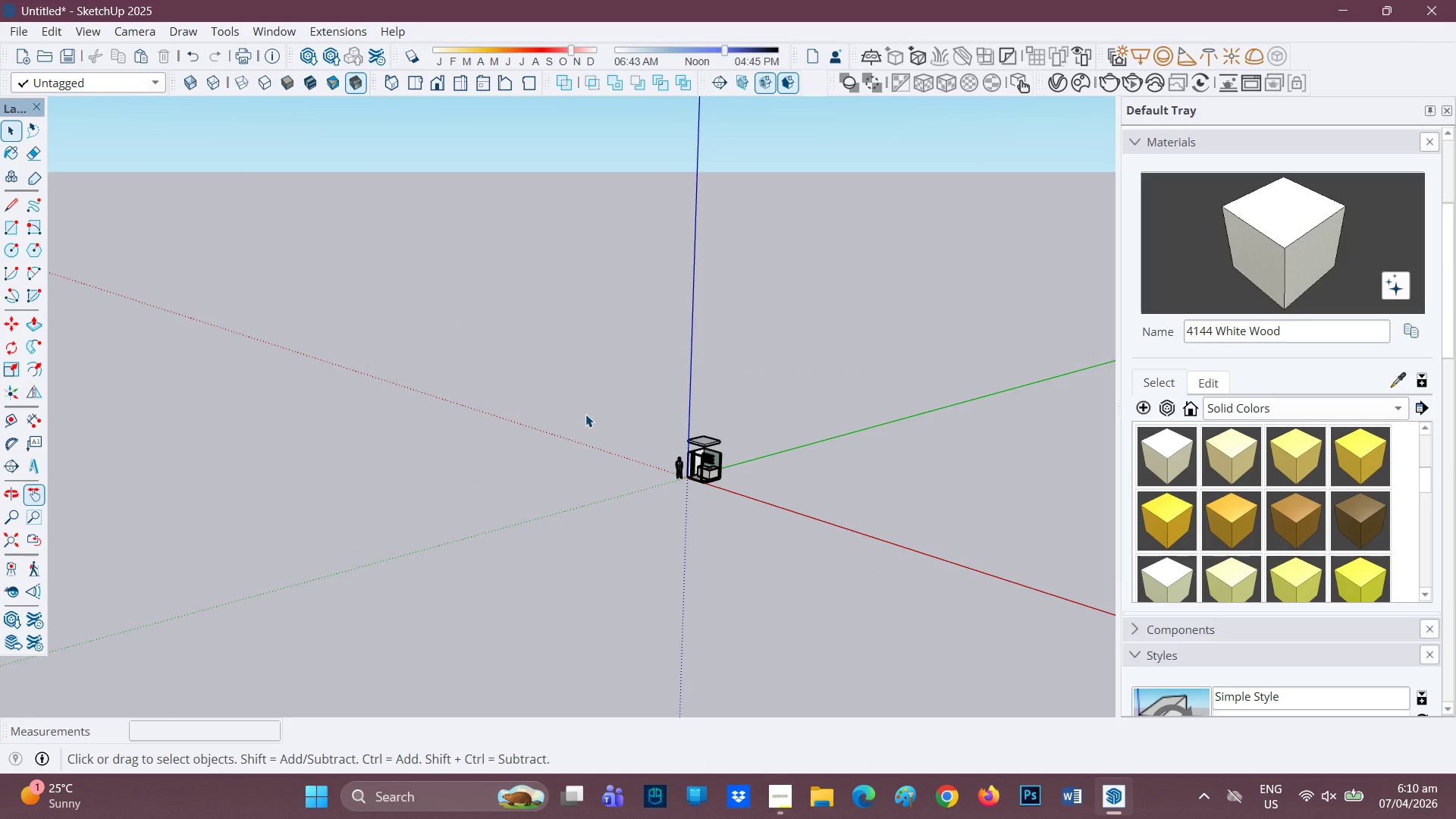 
left_click([567, 429])
 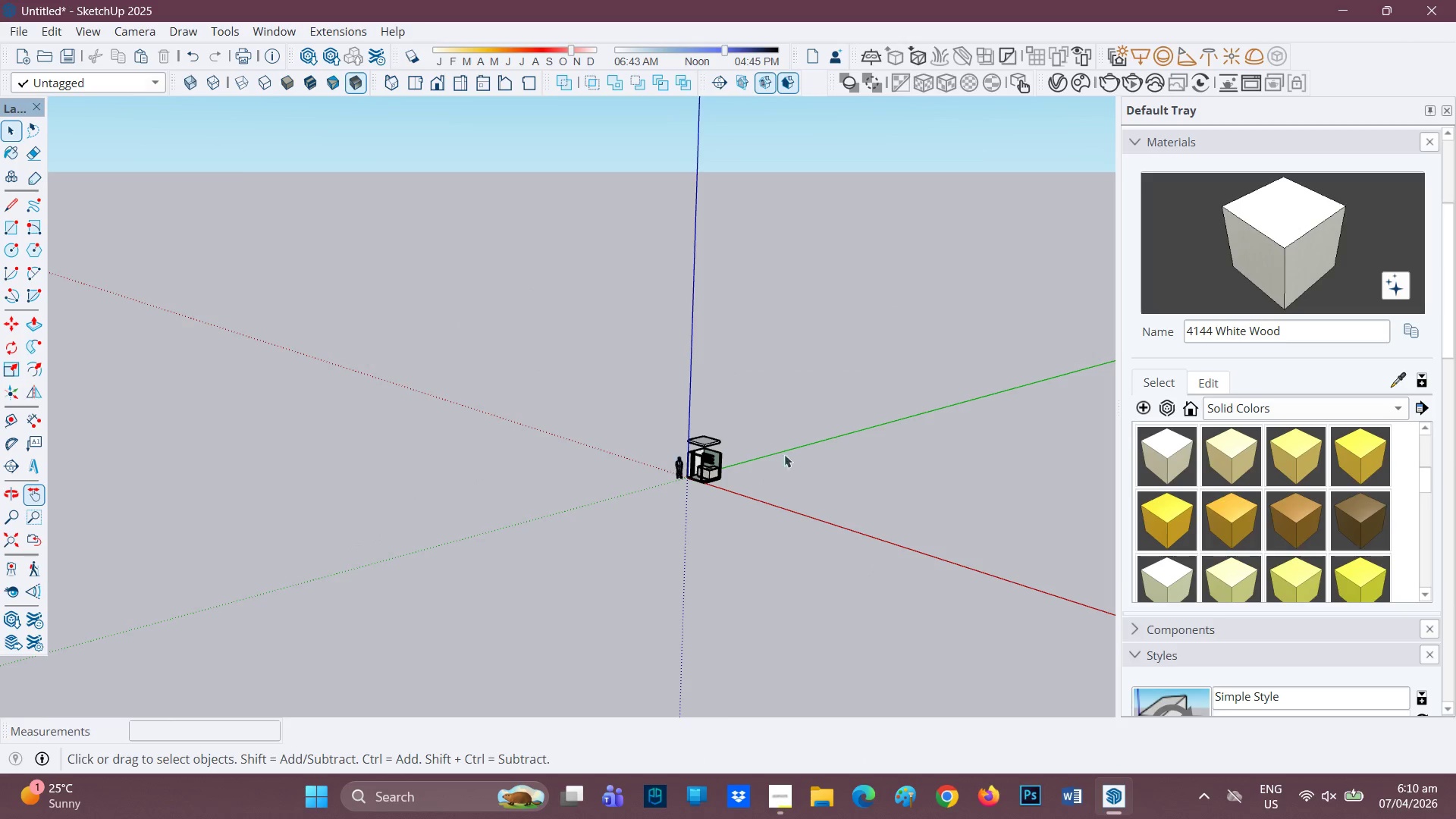 
left_click([864, 453])
 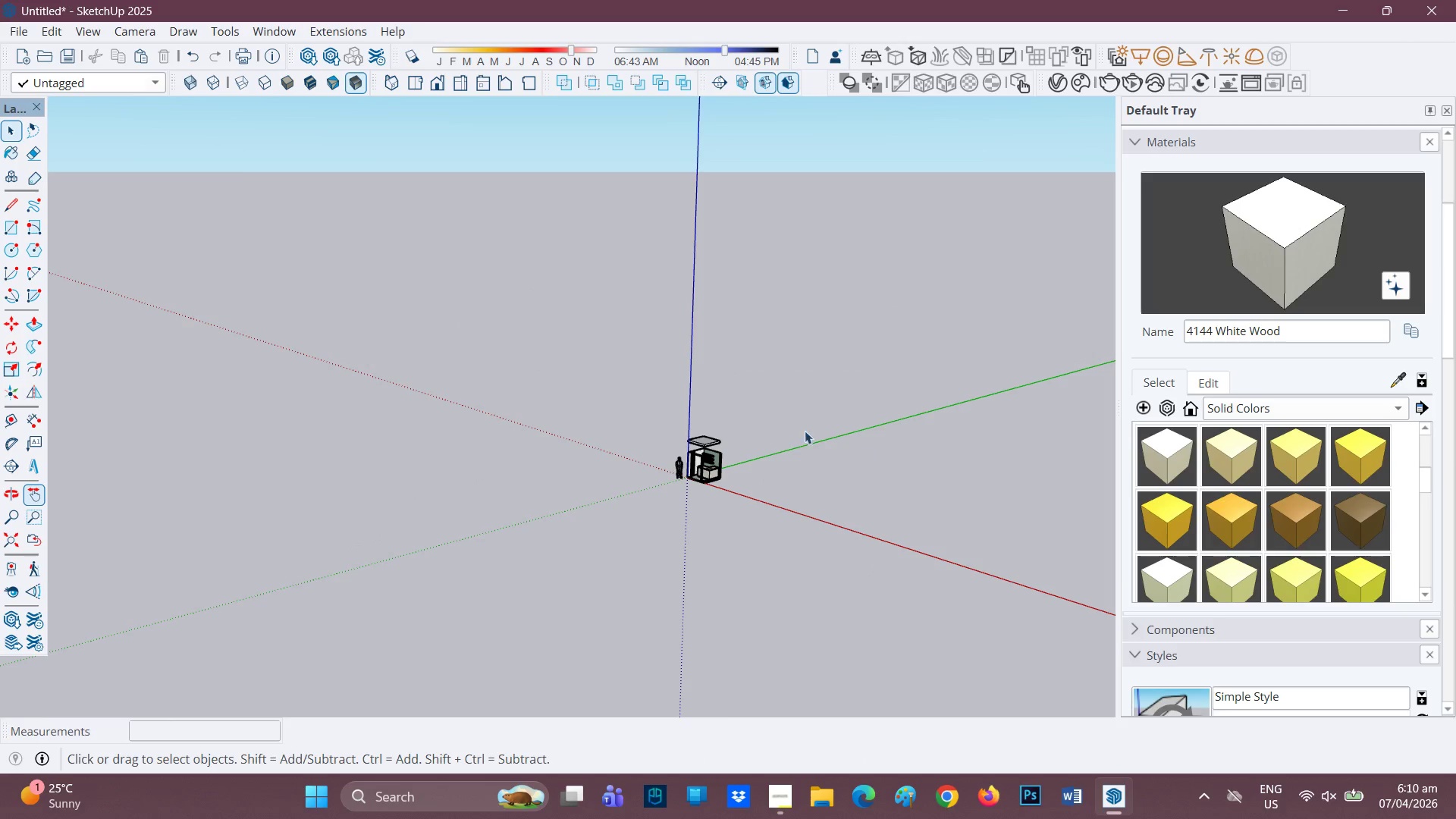 
left_click_drag(start_coordinate=[765, 382], to_coordinate=[770, 380])
 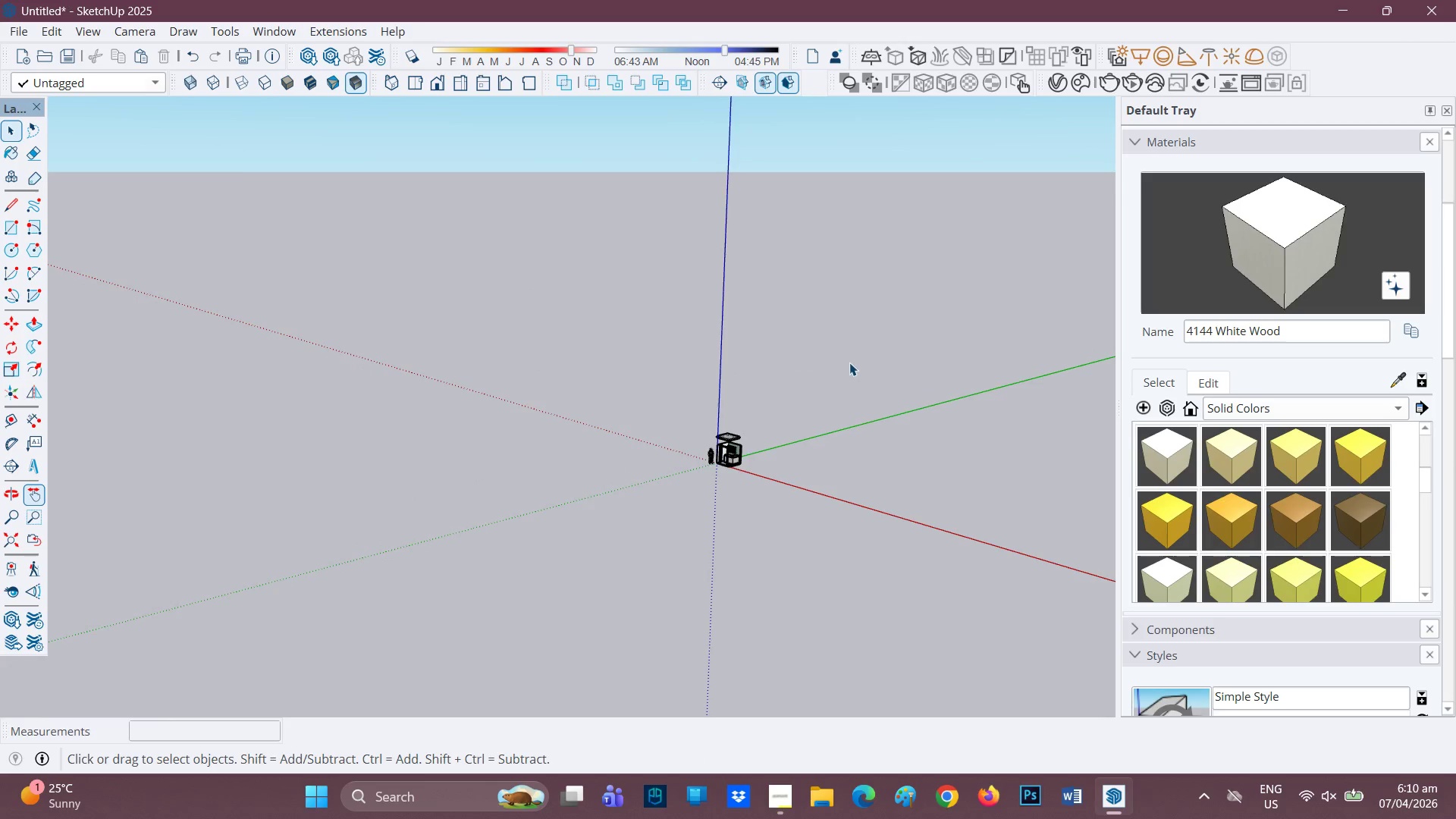 
scroll: coordinate [852, 365], scroll_direction: down, amount: 6.0
 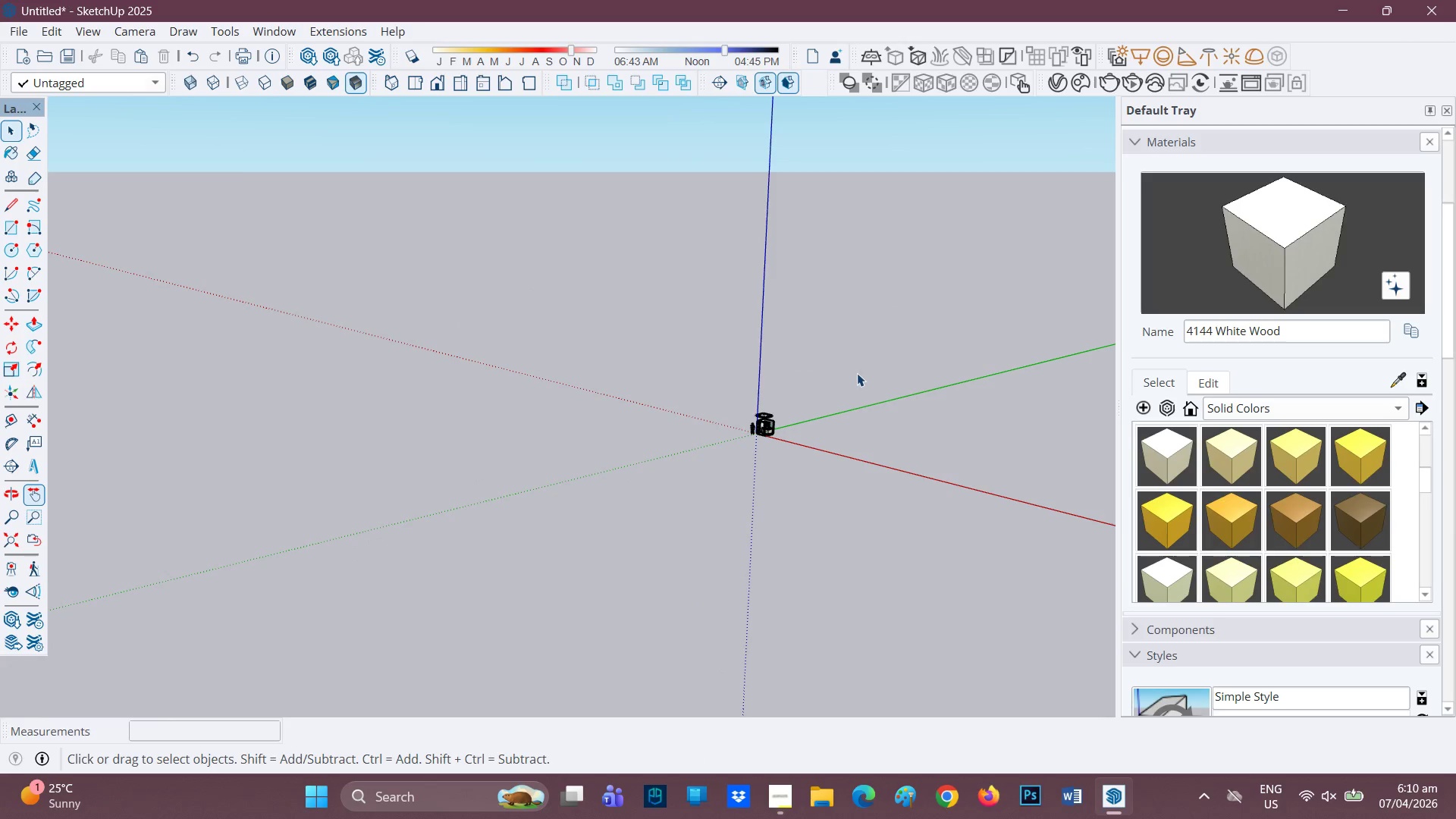 
left_click([746, 394])
 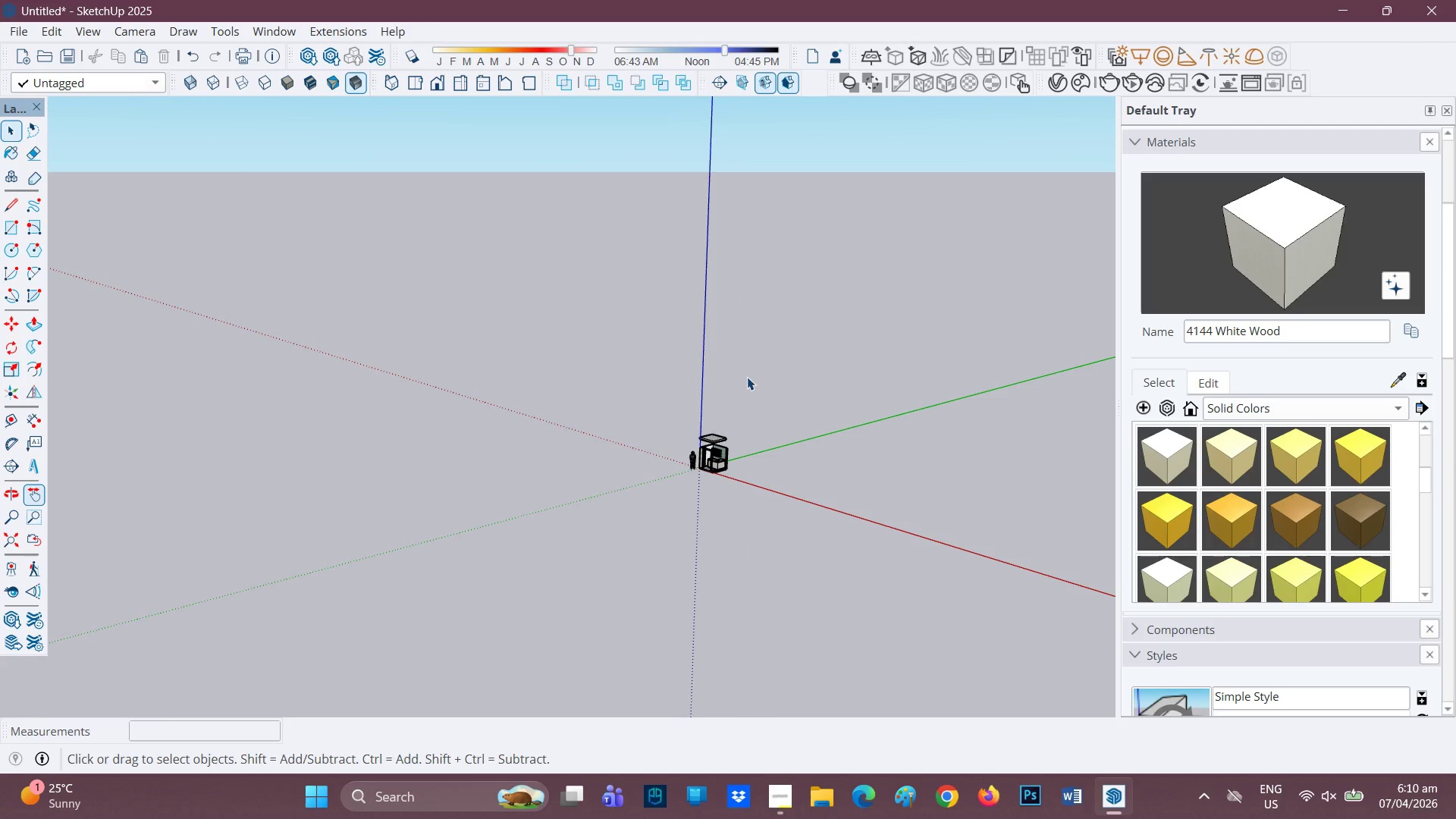 
scroll: coordinate [833, 381], scroll_direction: up, amount: 4.0
 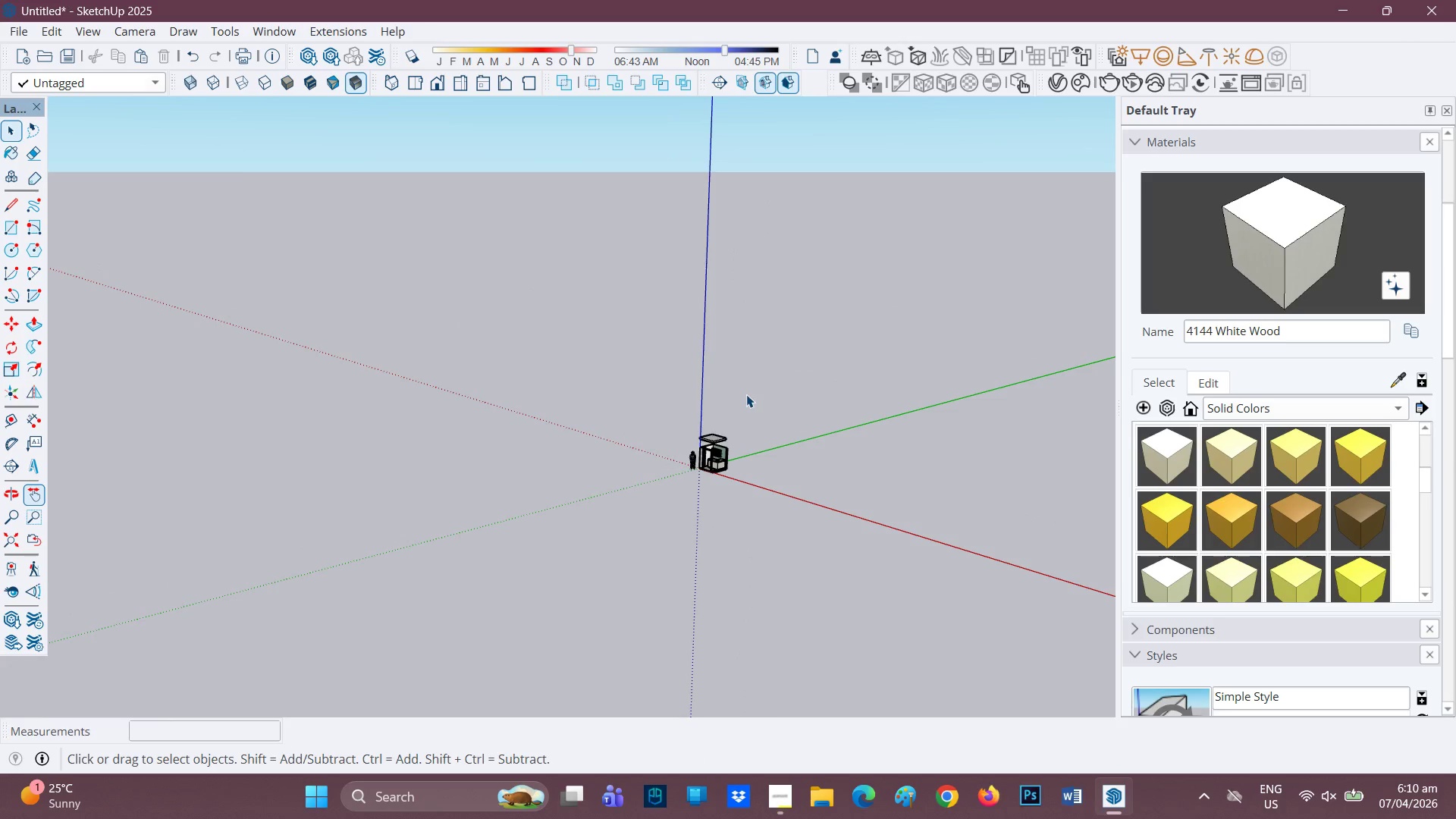 
key(H)
 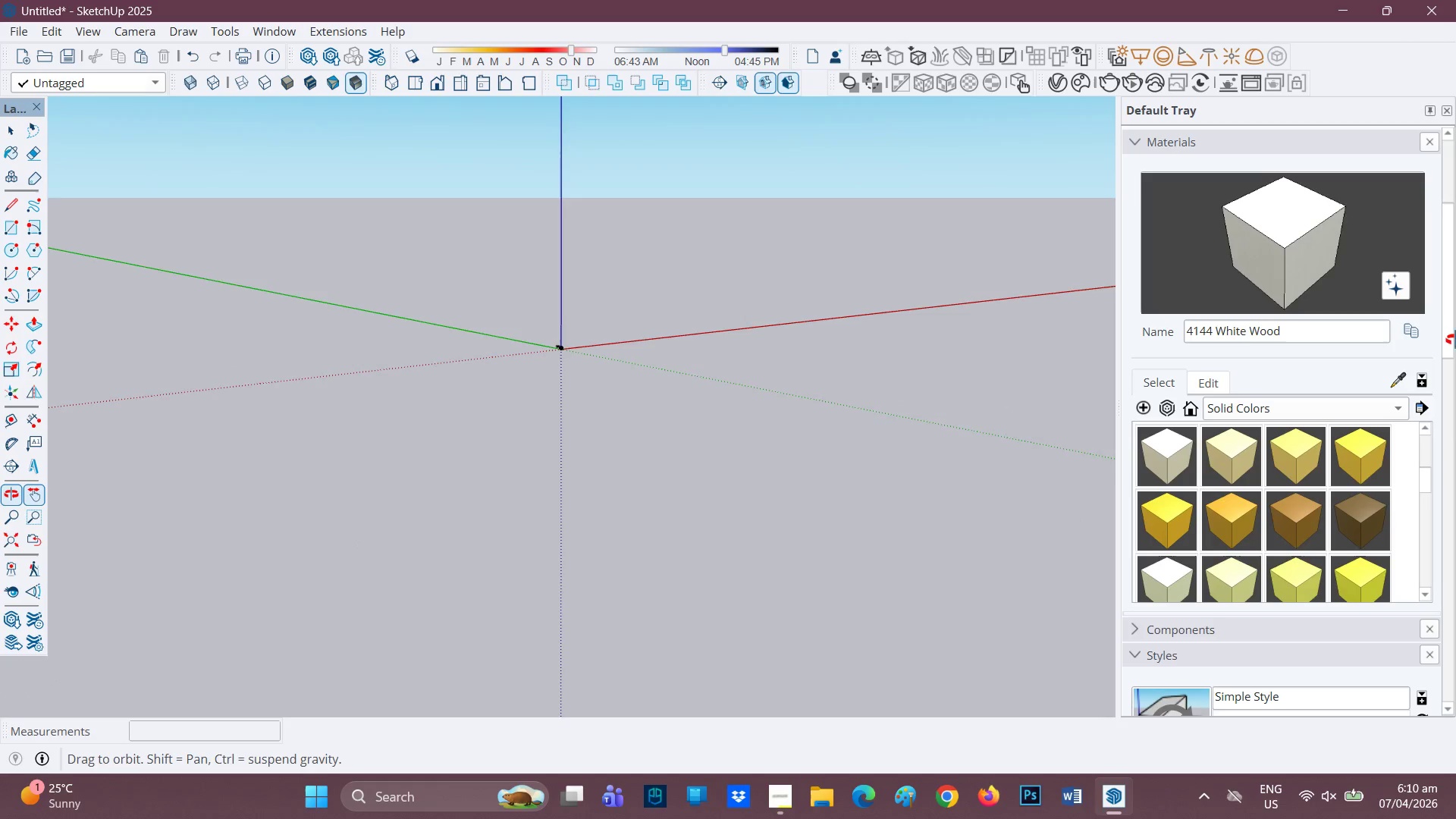 
scroll: coordinate [783, 359], scroll_direction: down, amount: 32.0
 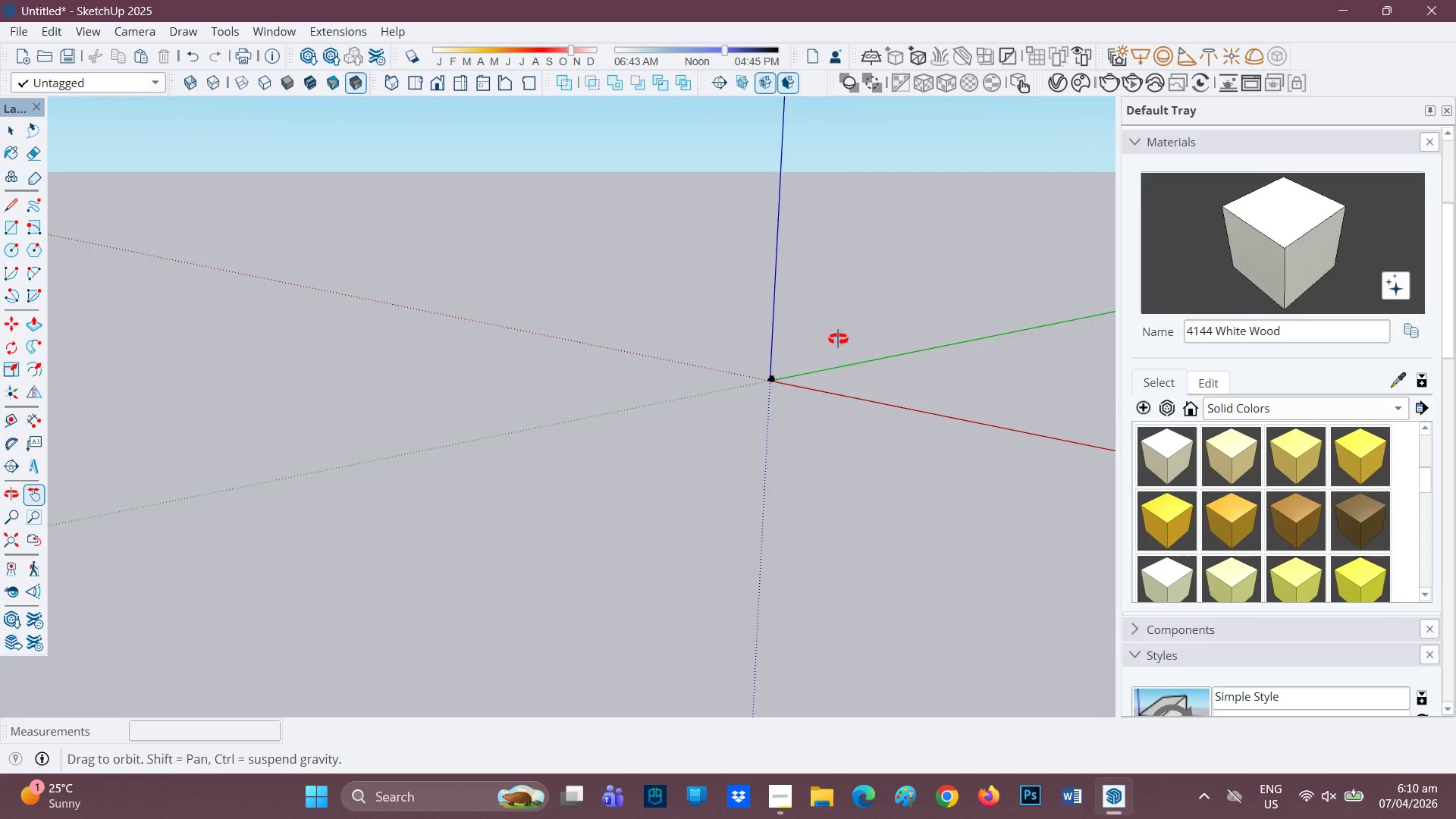 
scroll: coordinate [595, 420], scroll_direction: up, amount: 55.0
 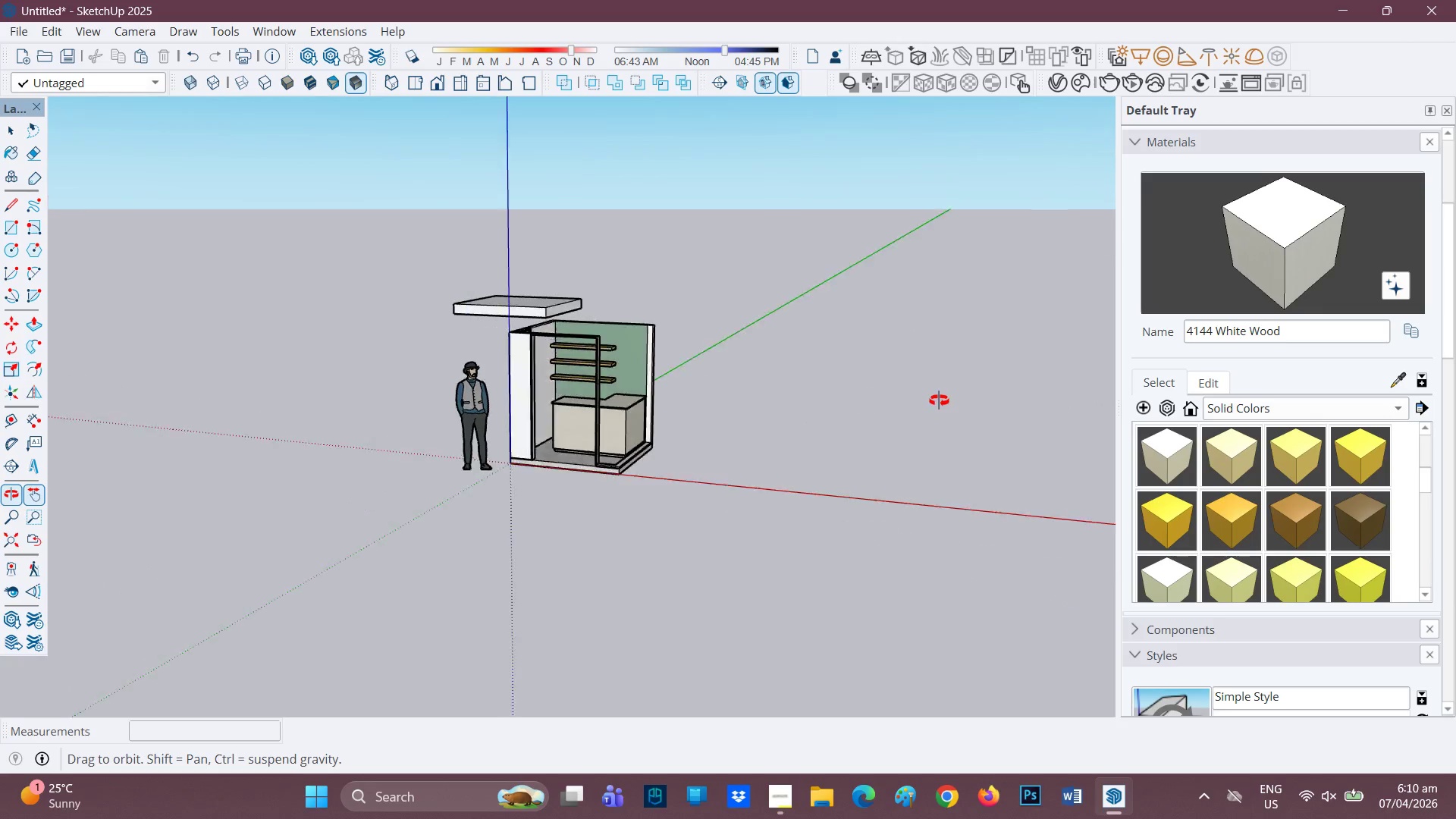 
scroll: coordinate [560, 306], scroll_direction: down, amount: 1.0
 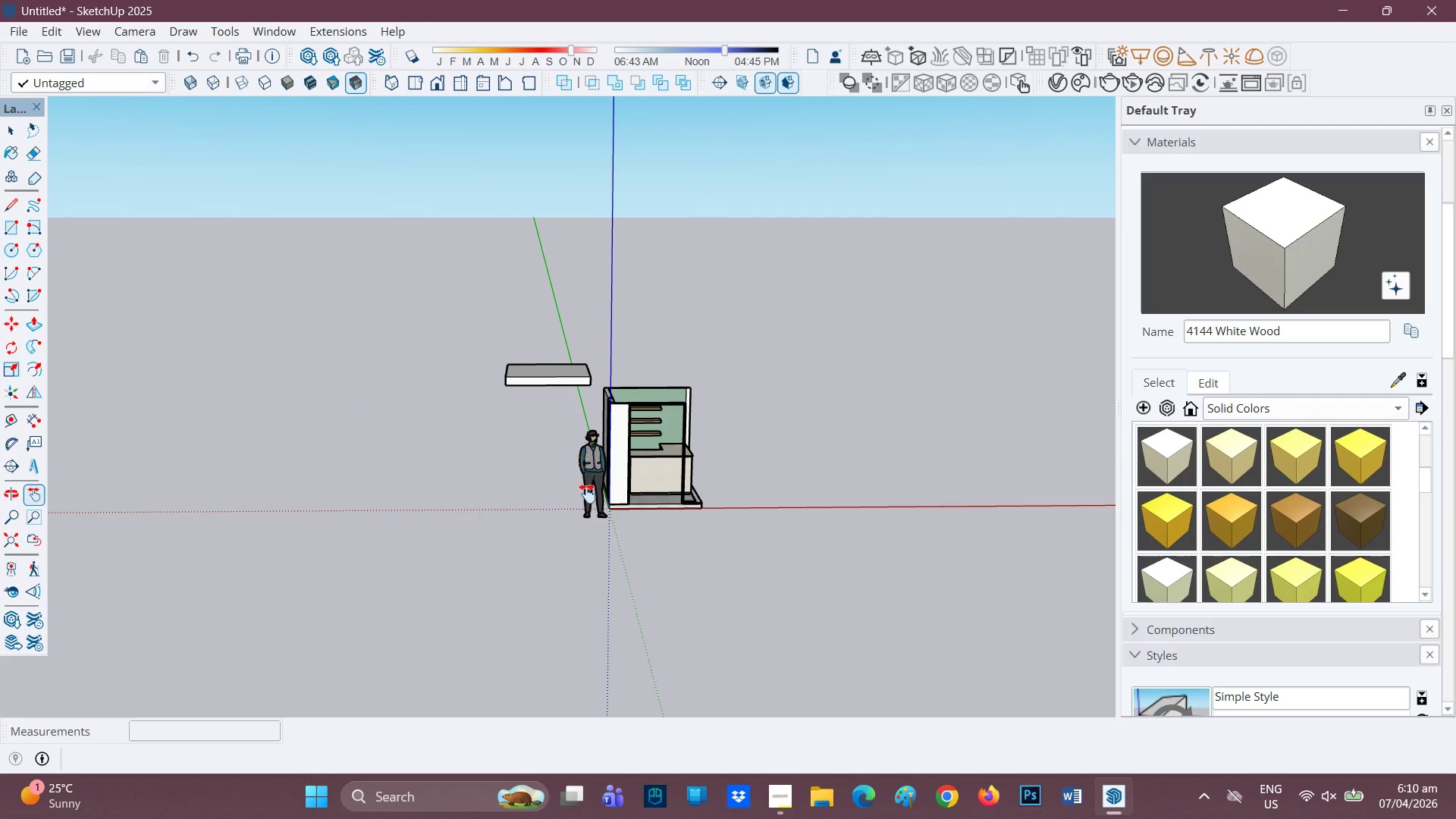 
key(H)
 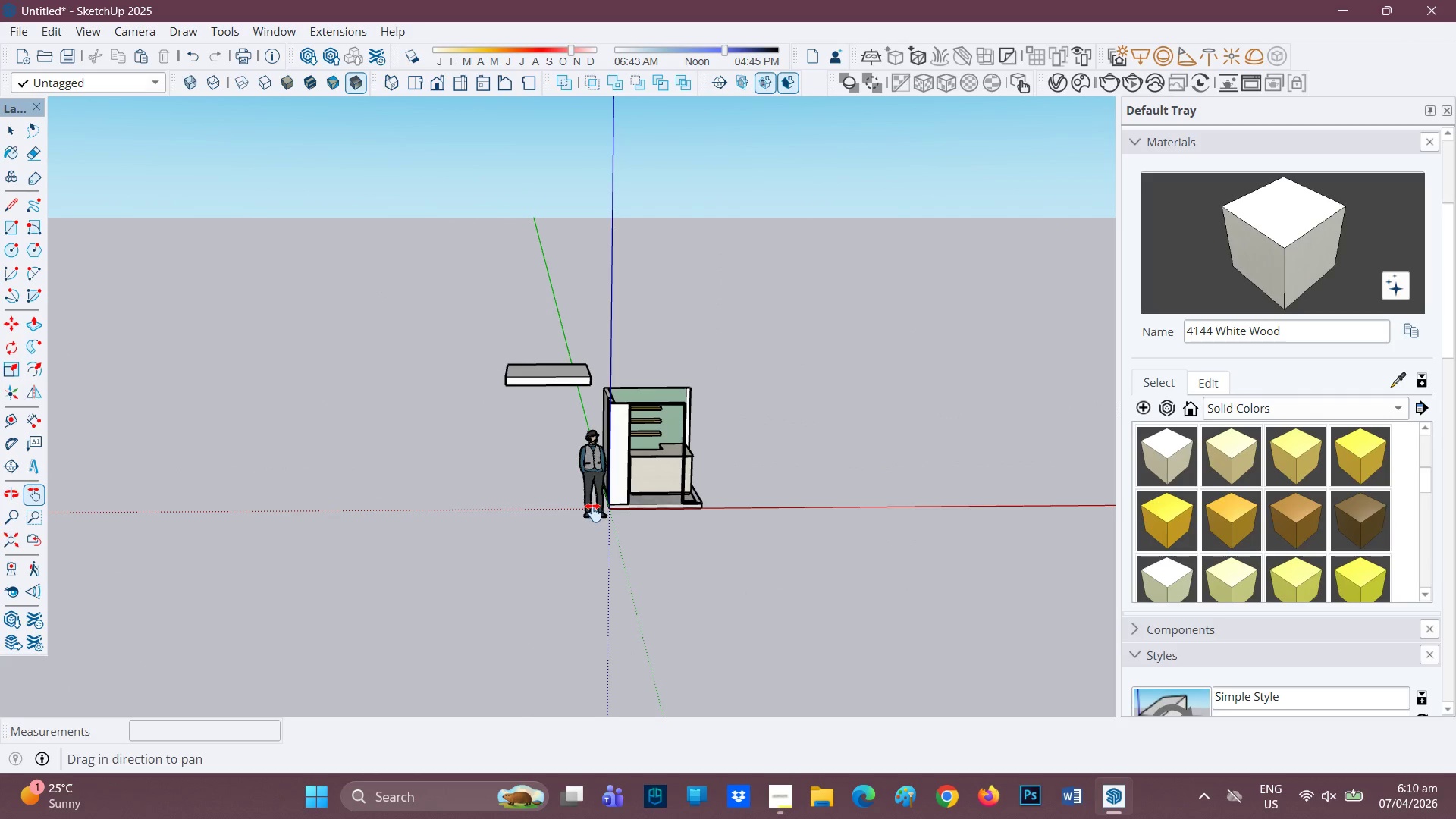 
left_click_drag(start_coordinate=[596, 497], to_coordinate=[507, 453])
 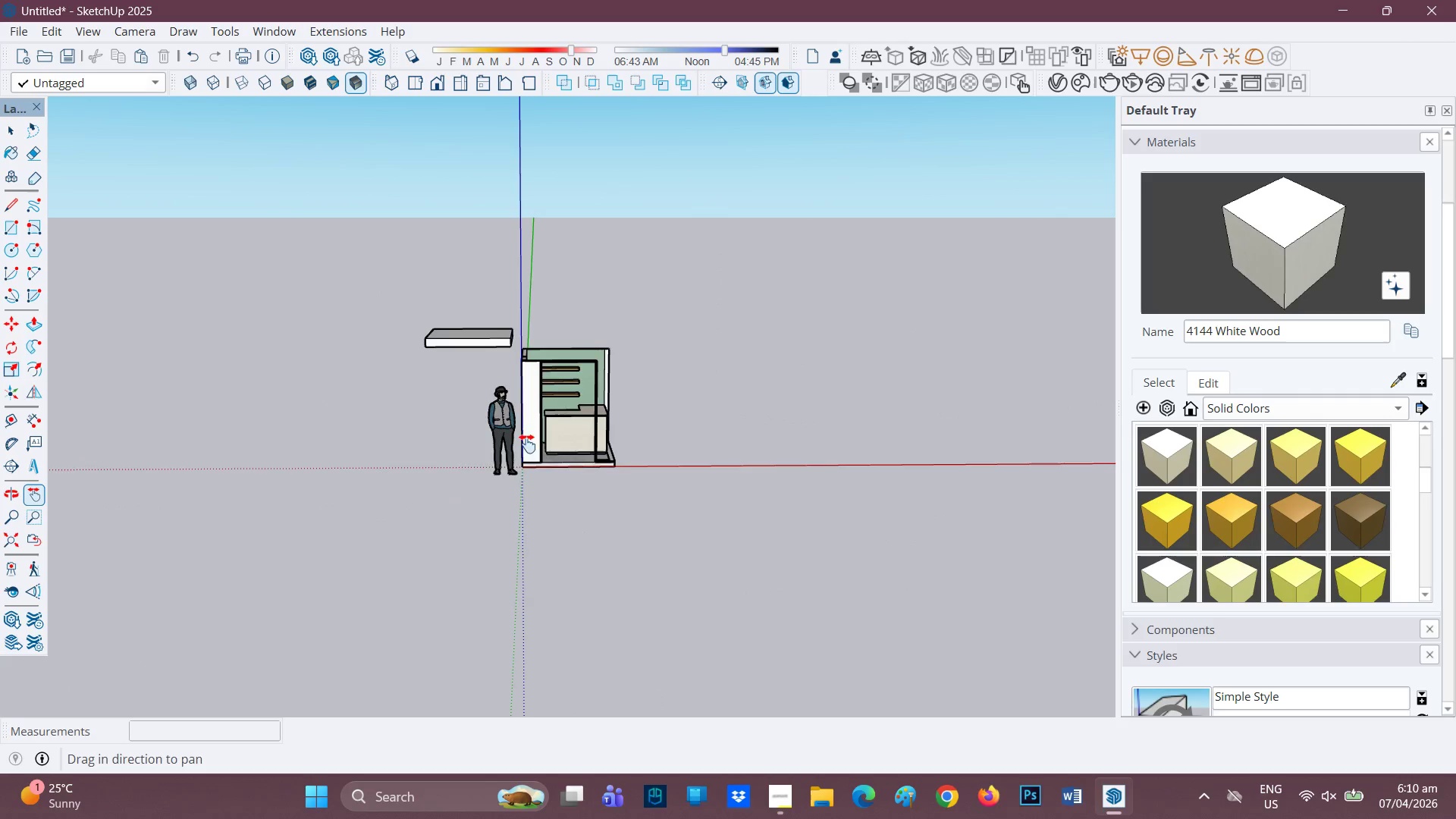 
scroll: coordinate [532, 437], scroll_direction: up, amount: 2.0
 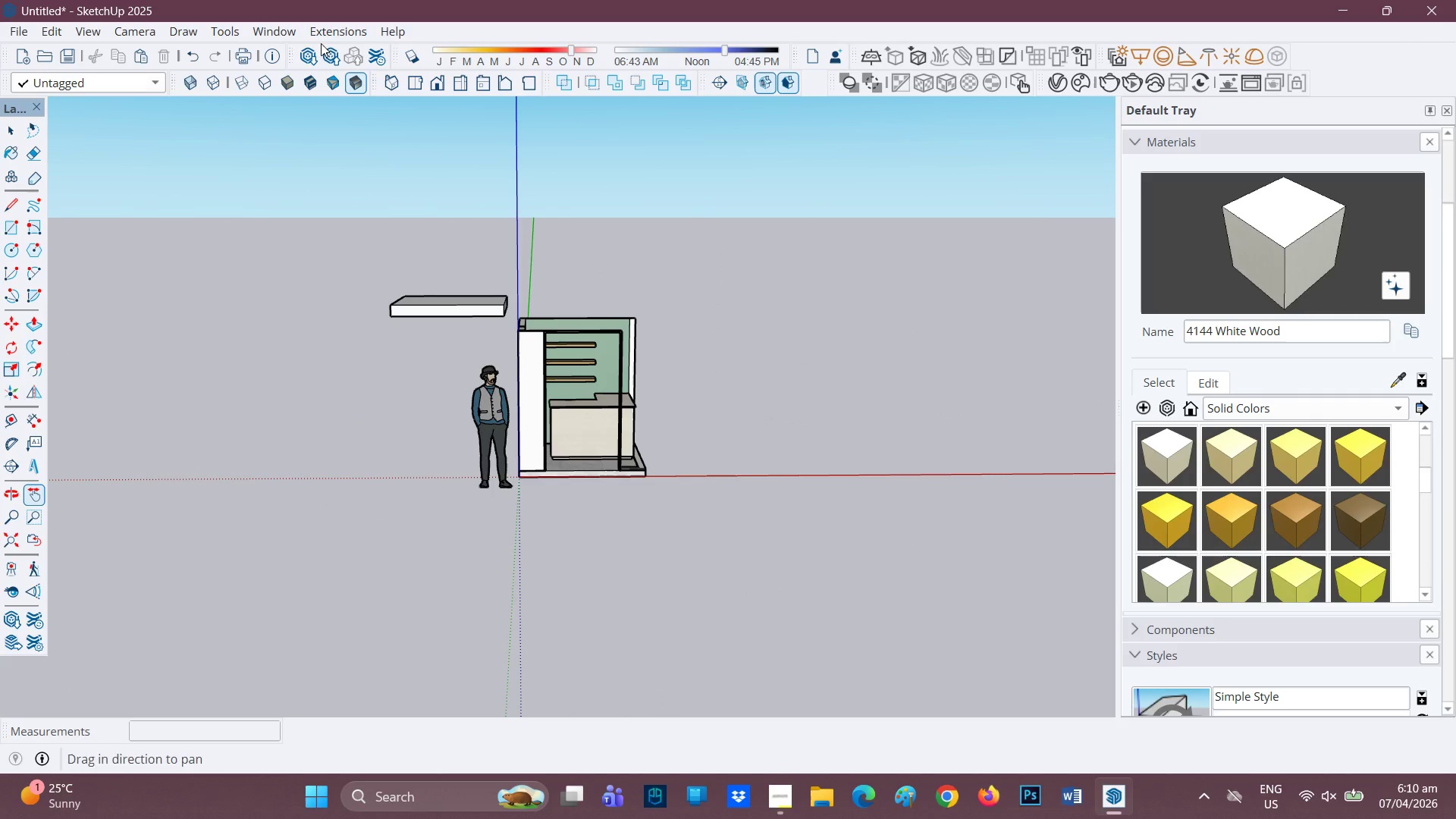 
left_click([309, 55])
 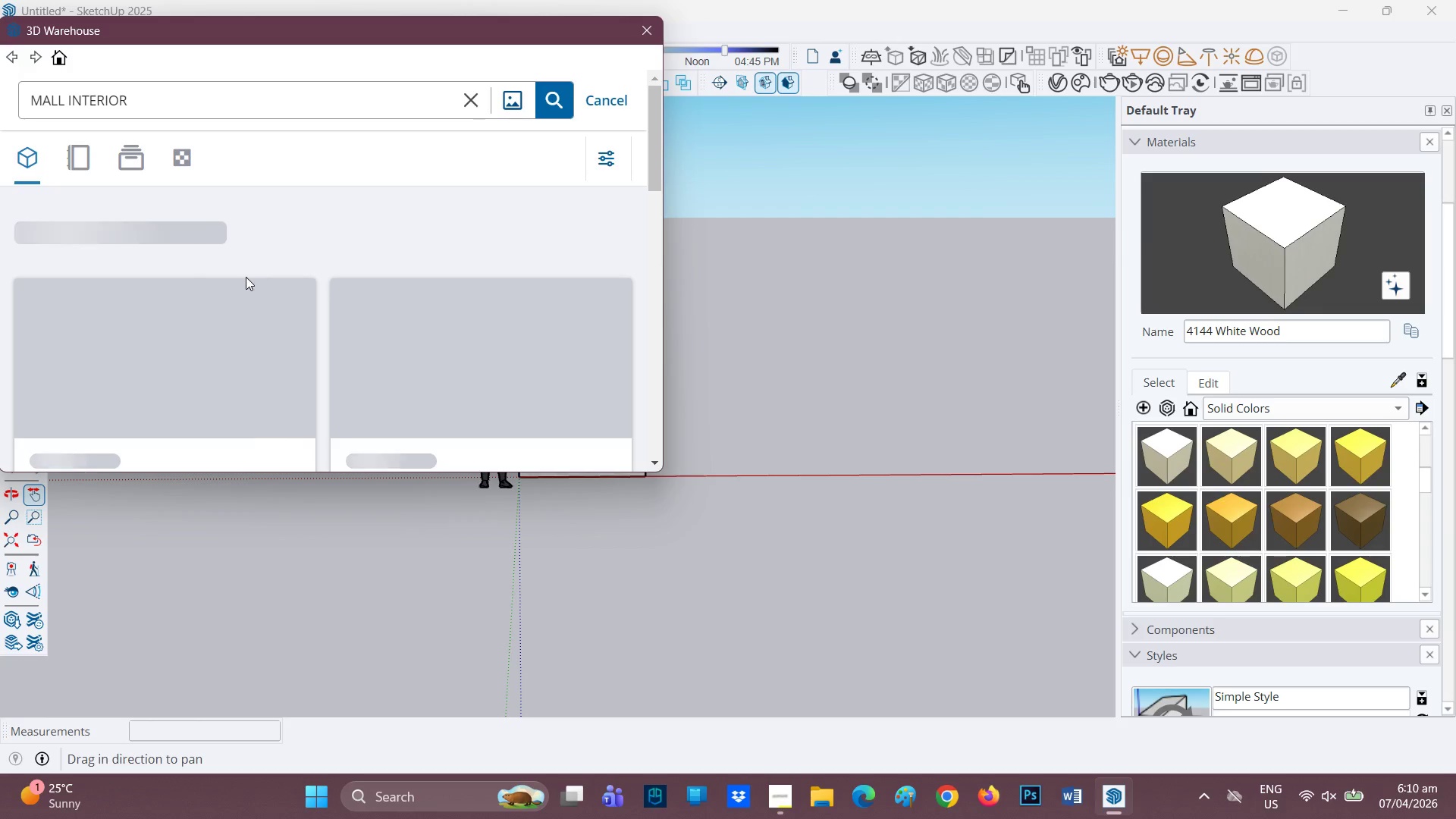 
wait(7.72)
 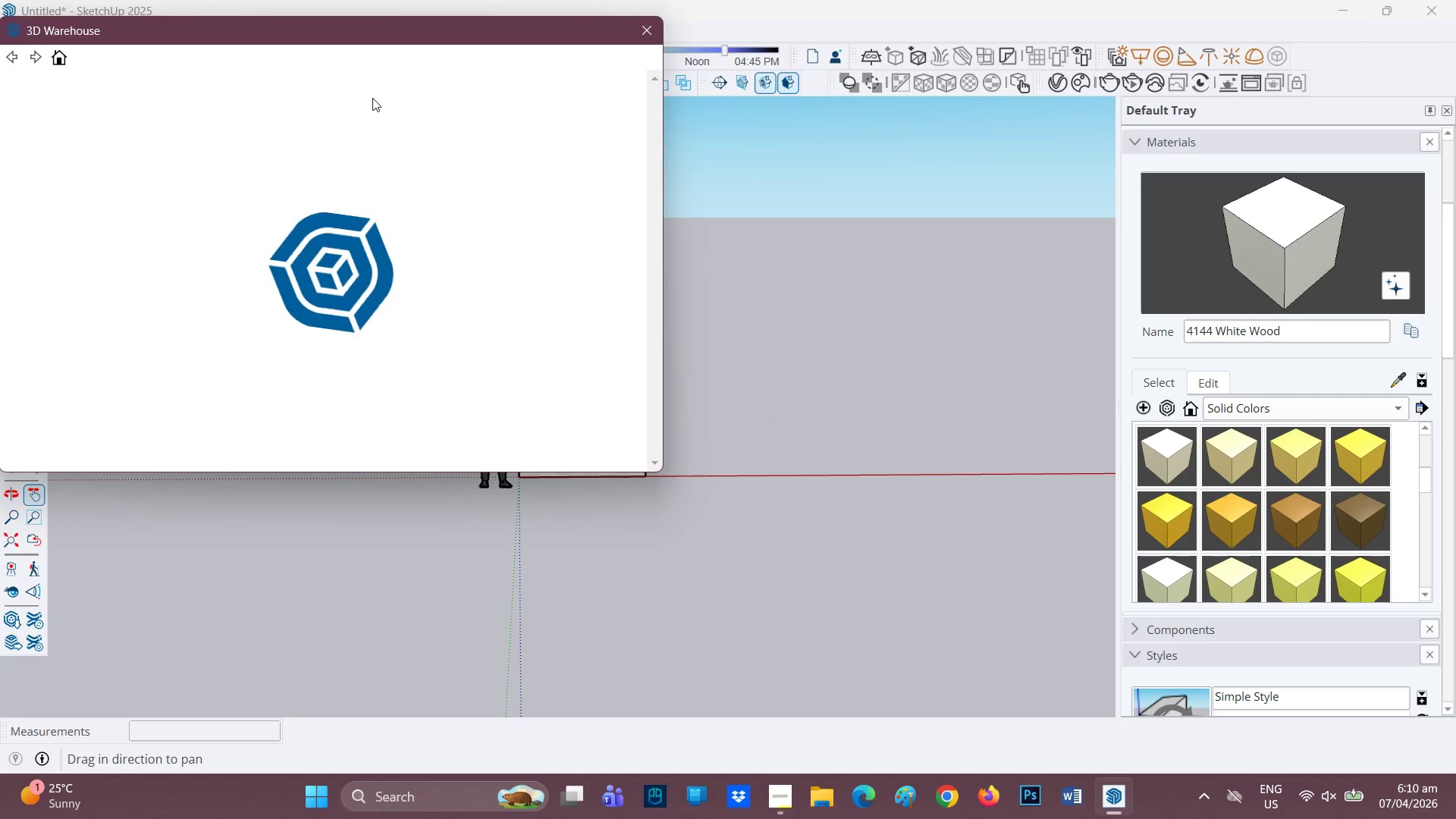 
scroll: coordinate [244, 286], scroll_direction: down, amount: 15.0
 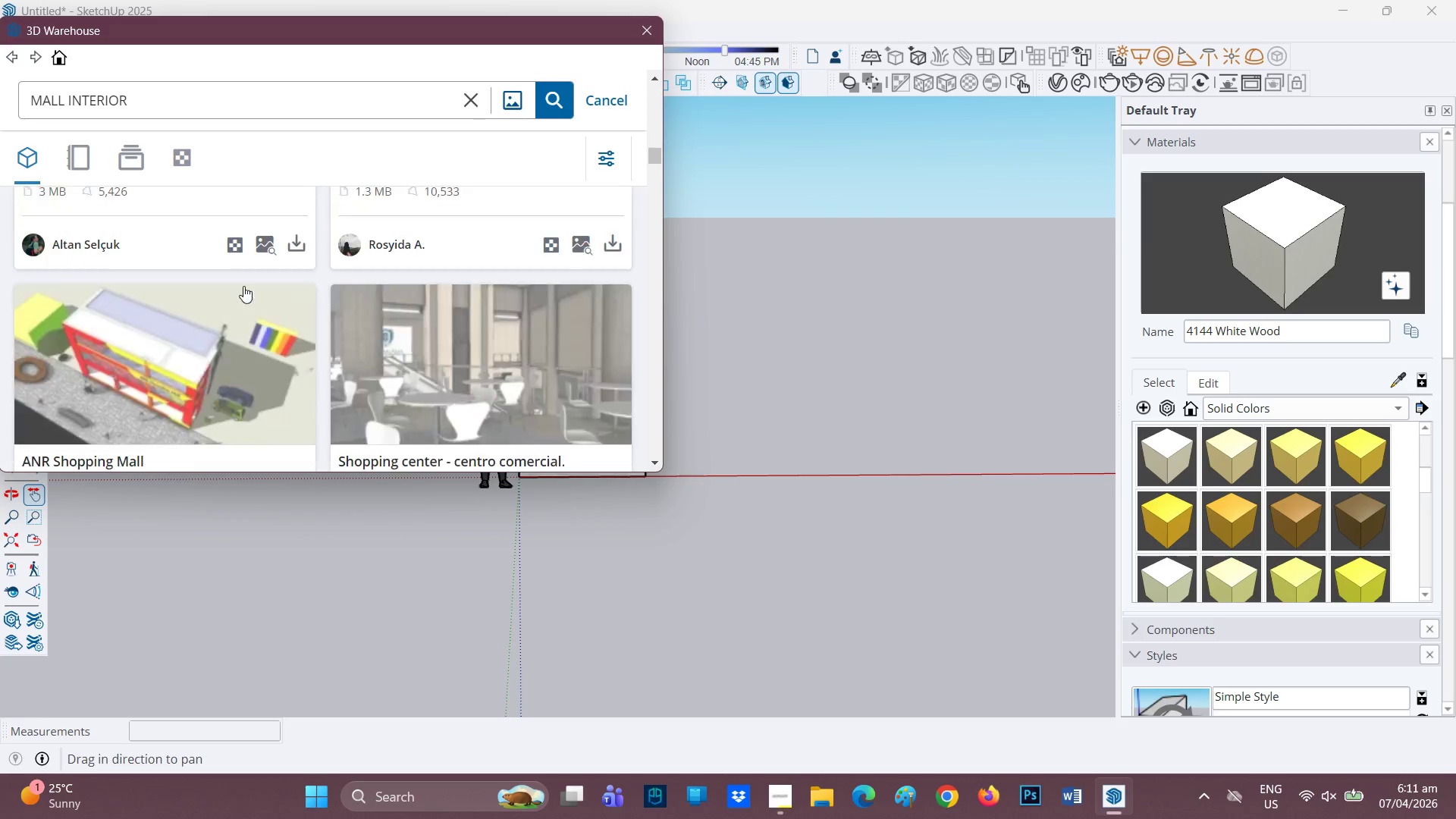 
scroll: coordinate [267, 291], scroll_direction: down, amount: 4.0
 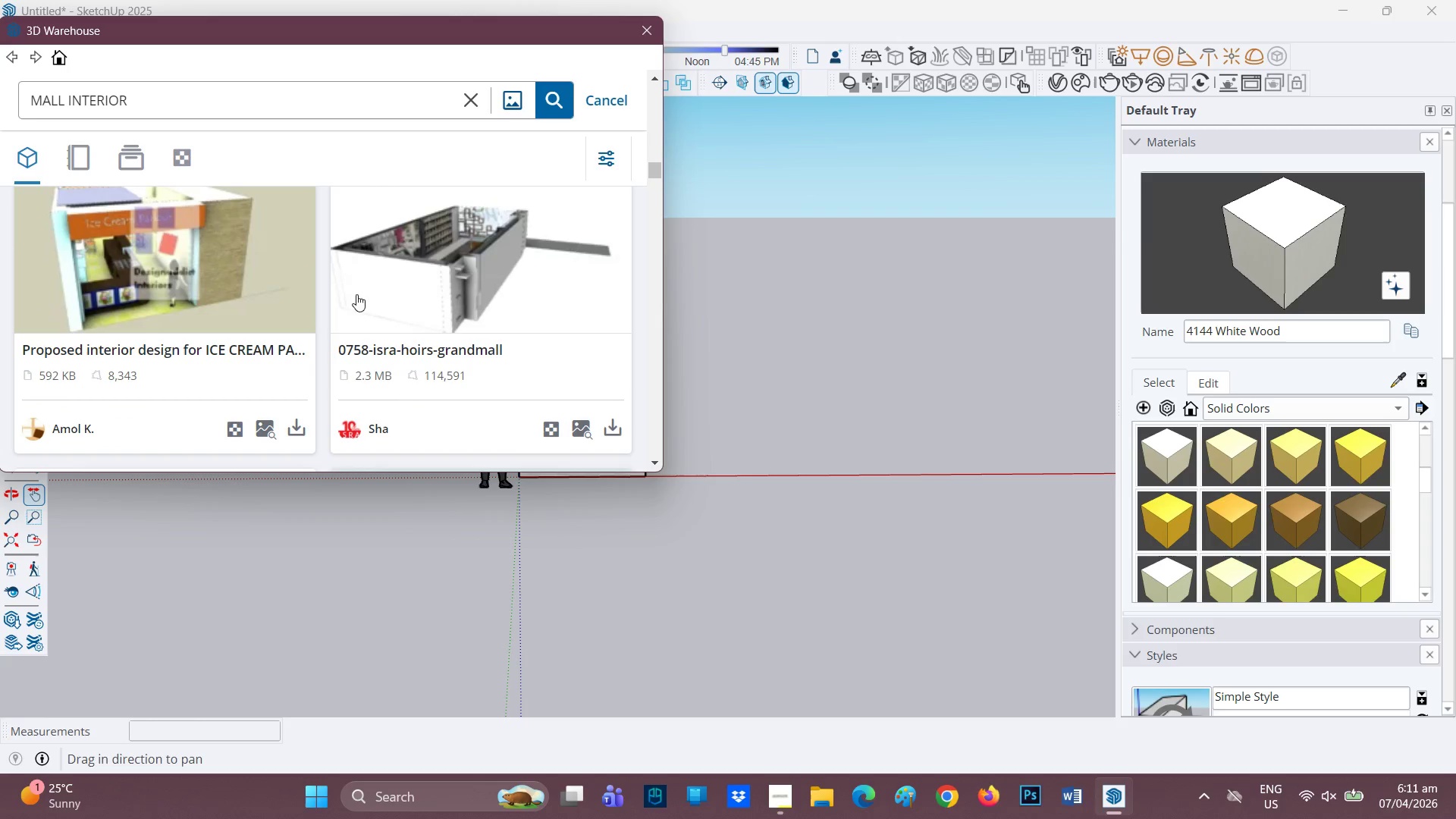 
scroll: coordinate [478, 306], scroll_direction: none, amount: 0.0
 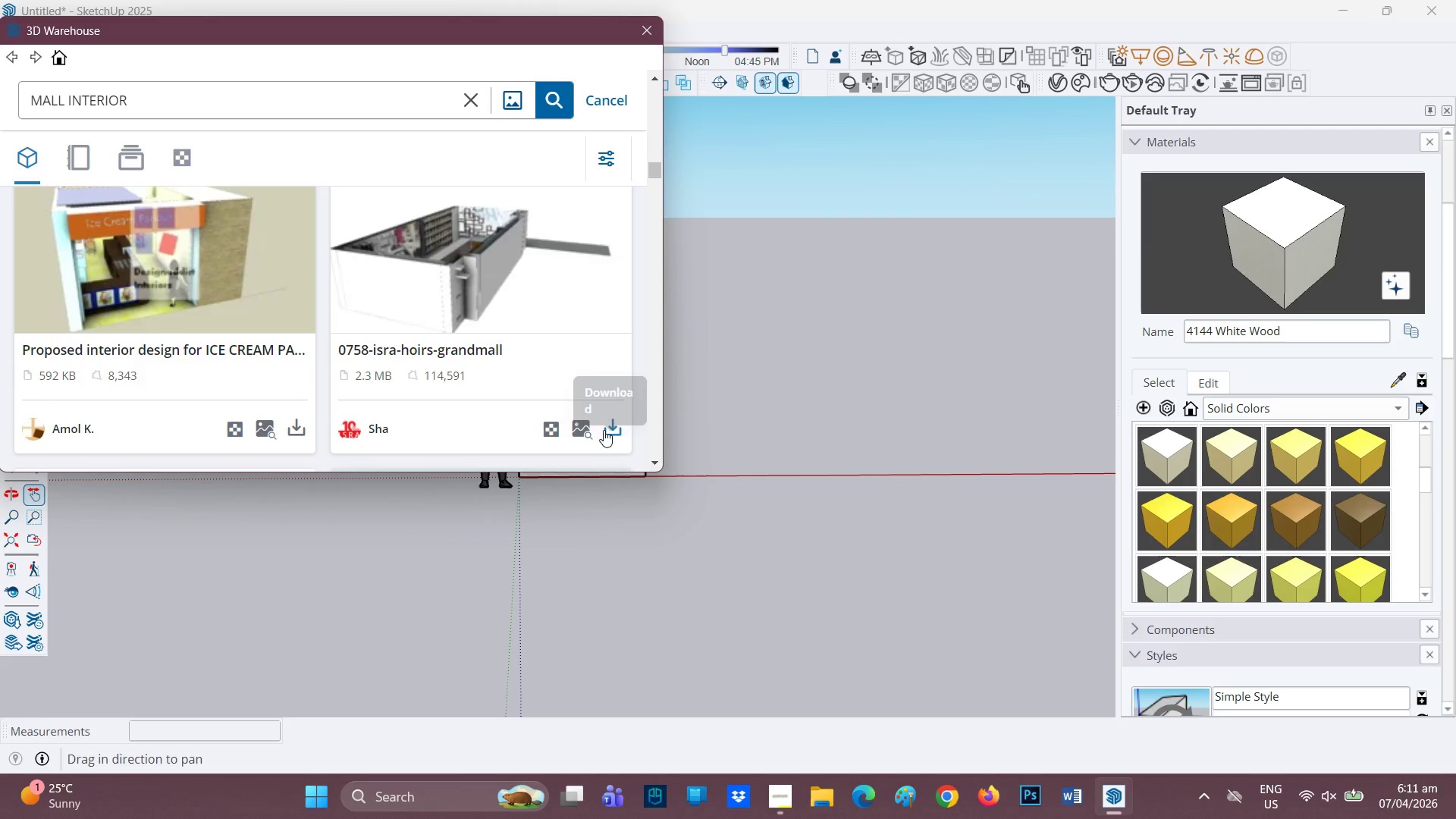 
left_click([606, 425])
 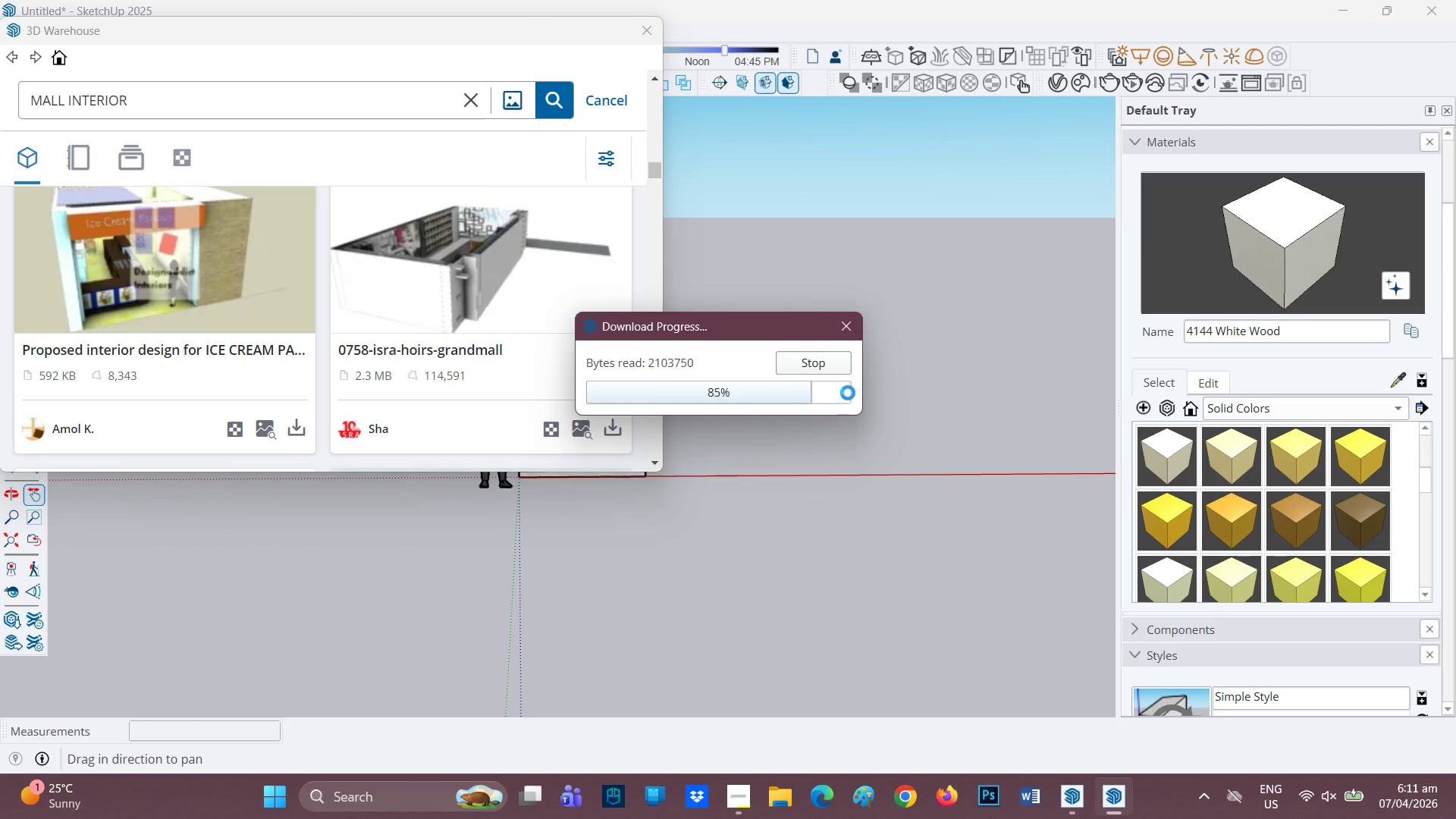 
wait(13.12)
 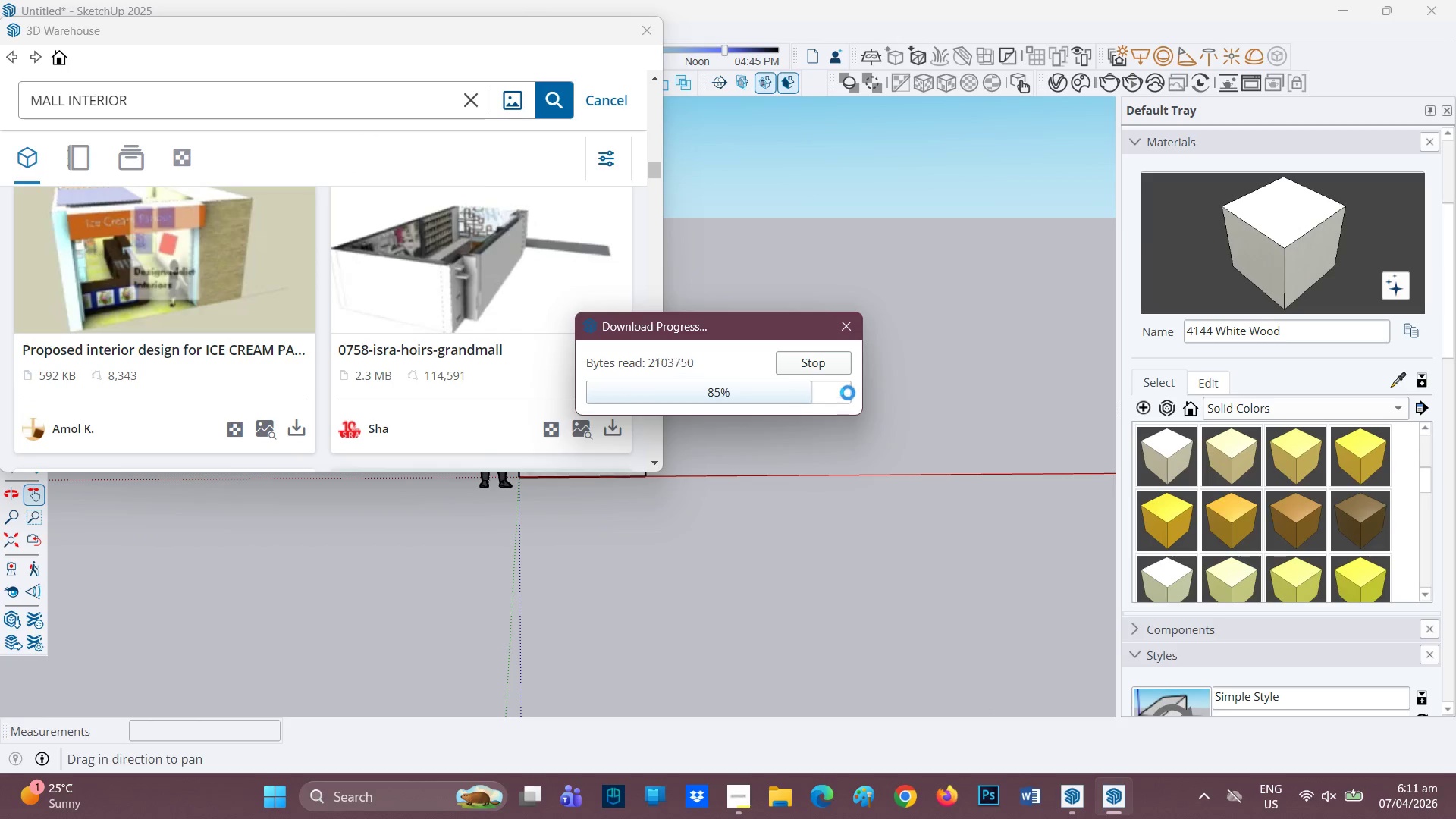 
left_click([755, 446])
 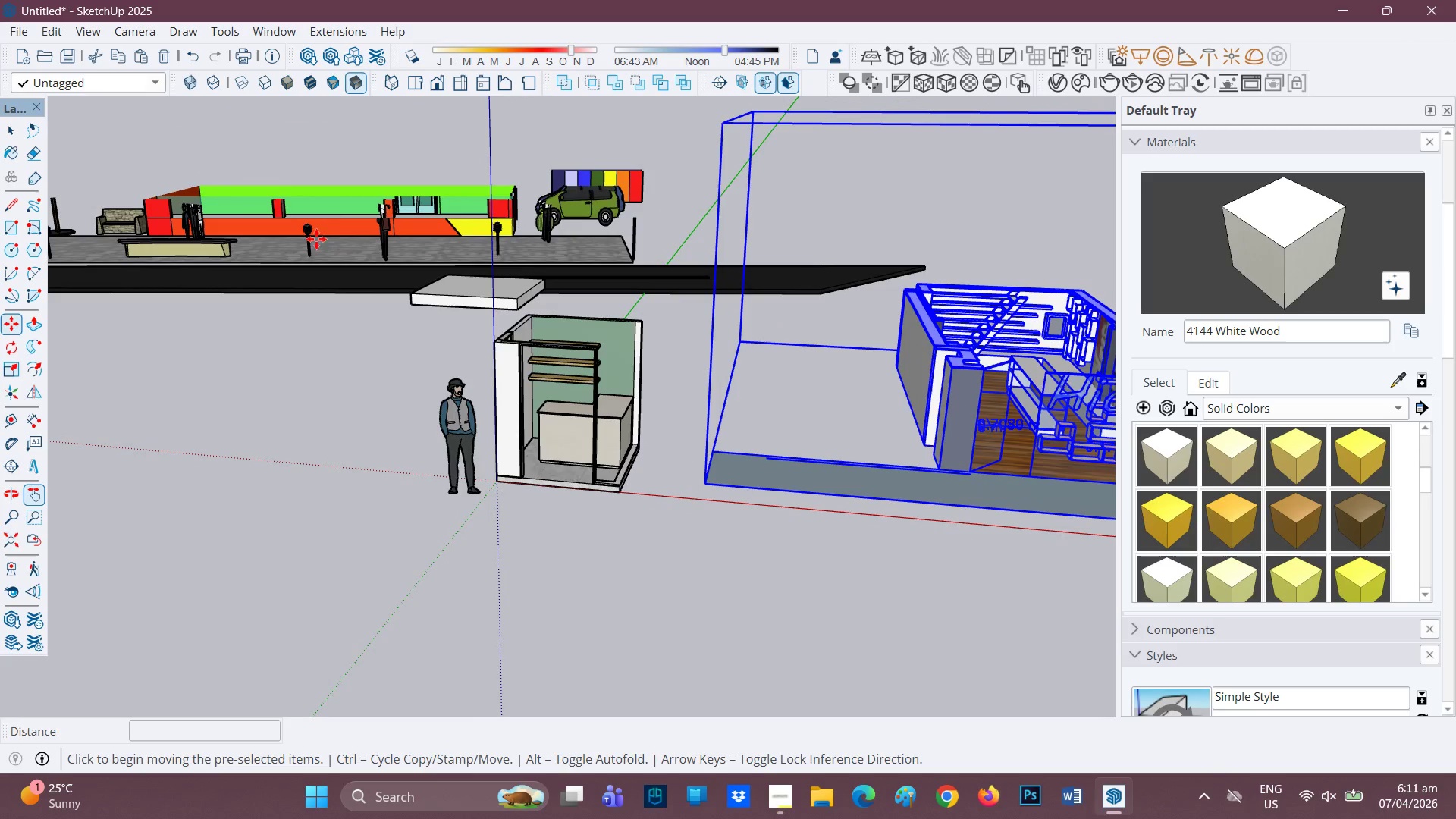 
scroll: coordinate [317, 239], scroll_direction: down, amount: 7.0
 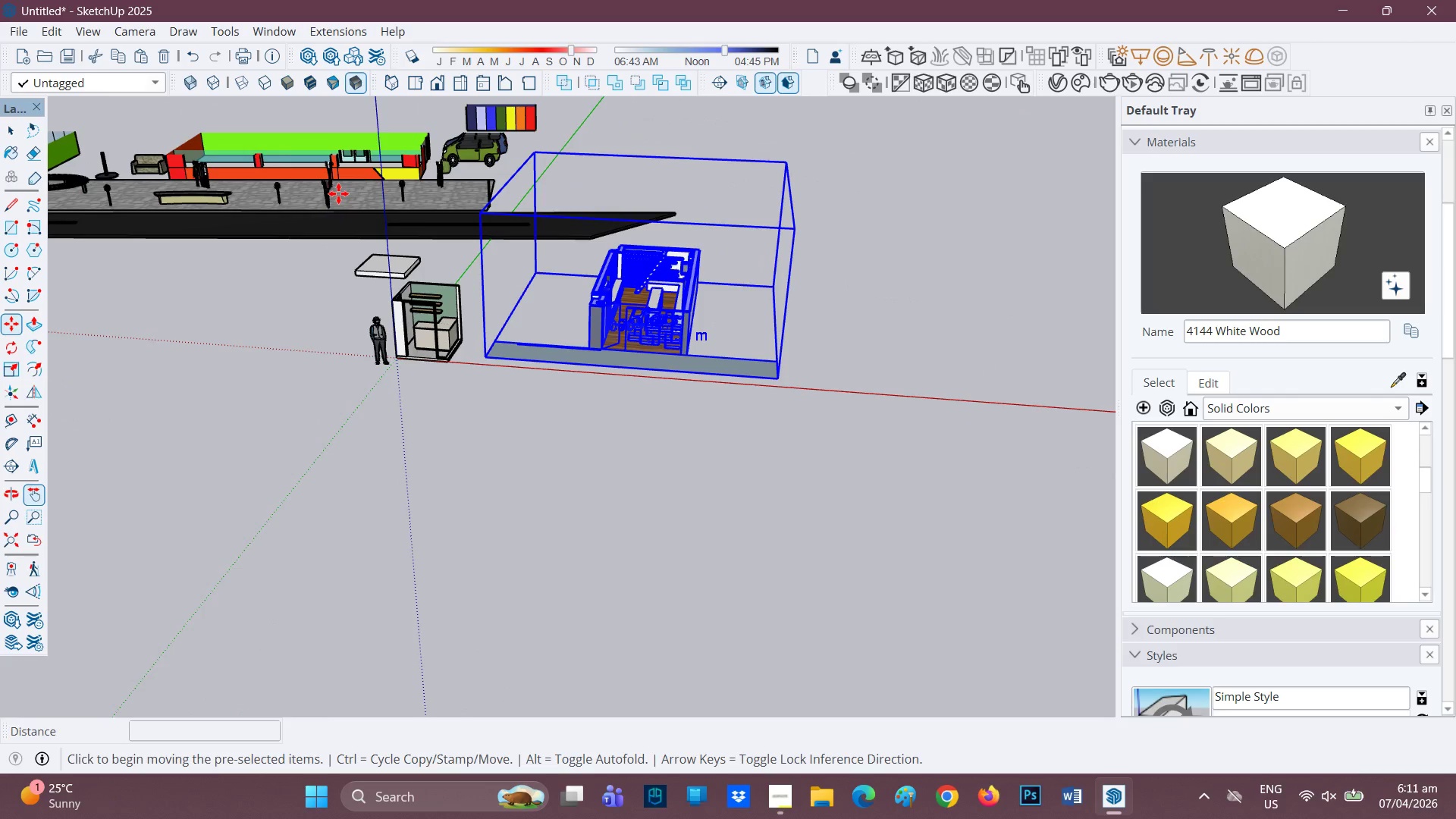 
key(H)
 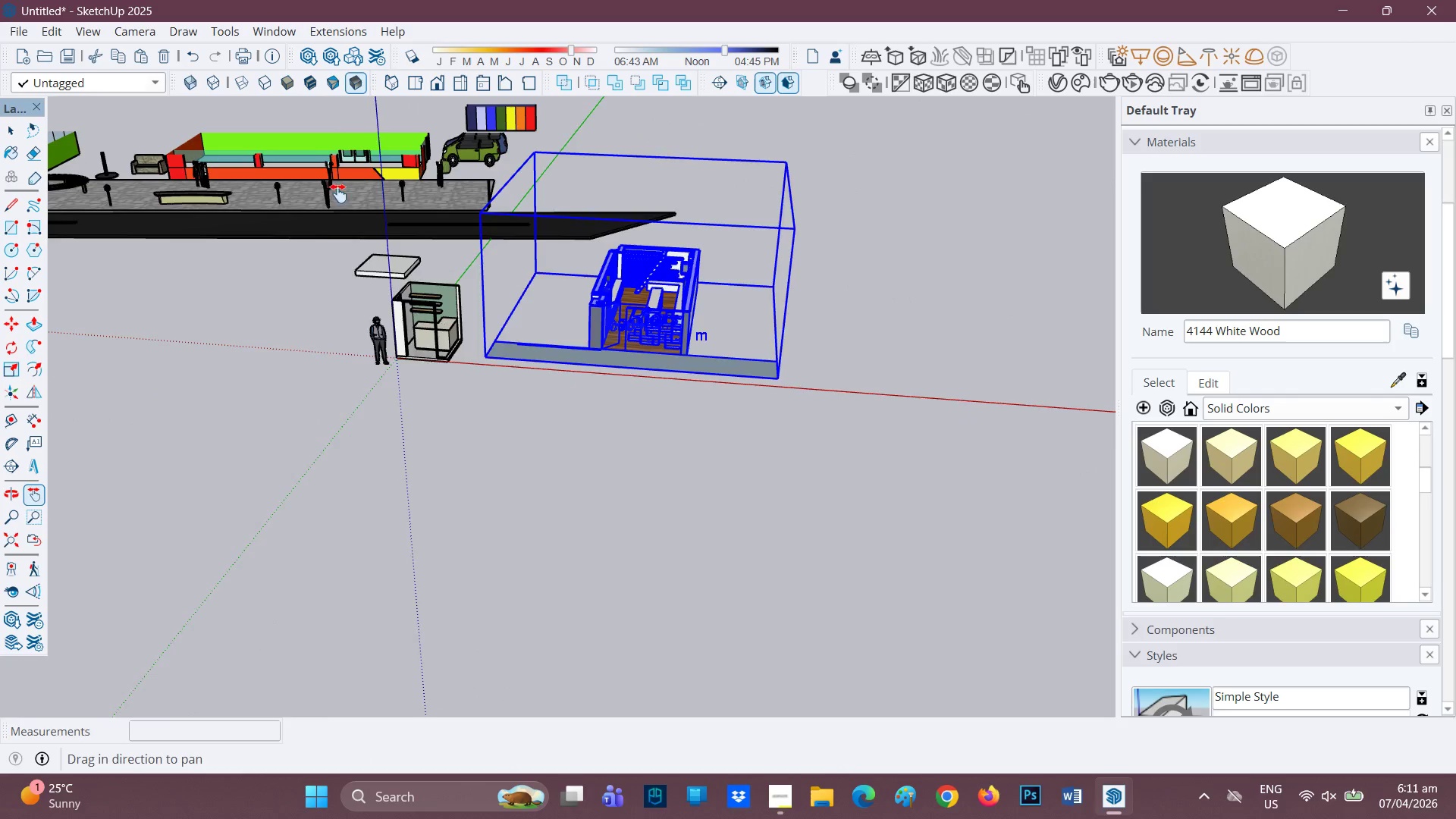 
left_click_drag(start_coordinate=[338, 193], to_coordinate=[383, 411])
 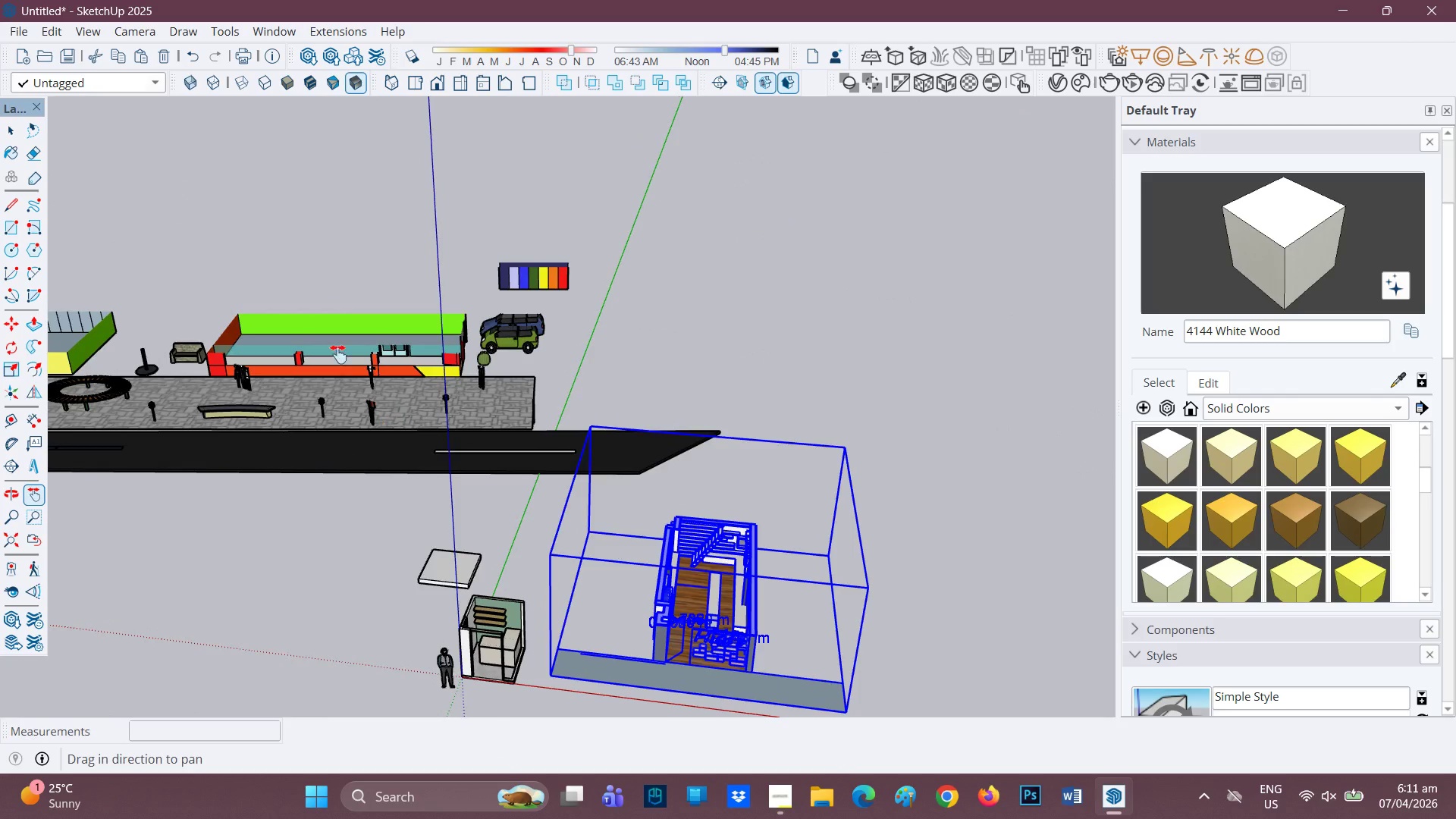 
scroll: coordinate [326, 350], scroll_direction: down, amount: 3.0
 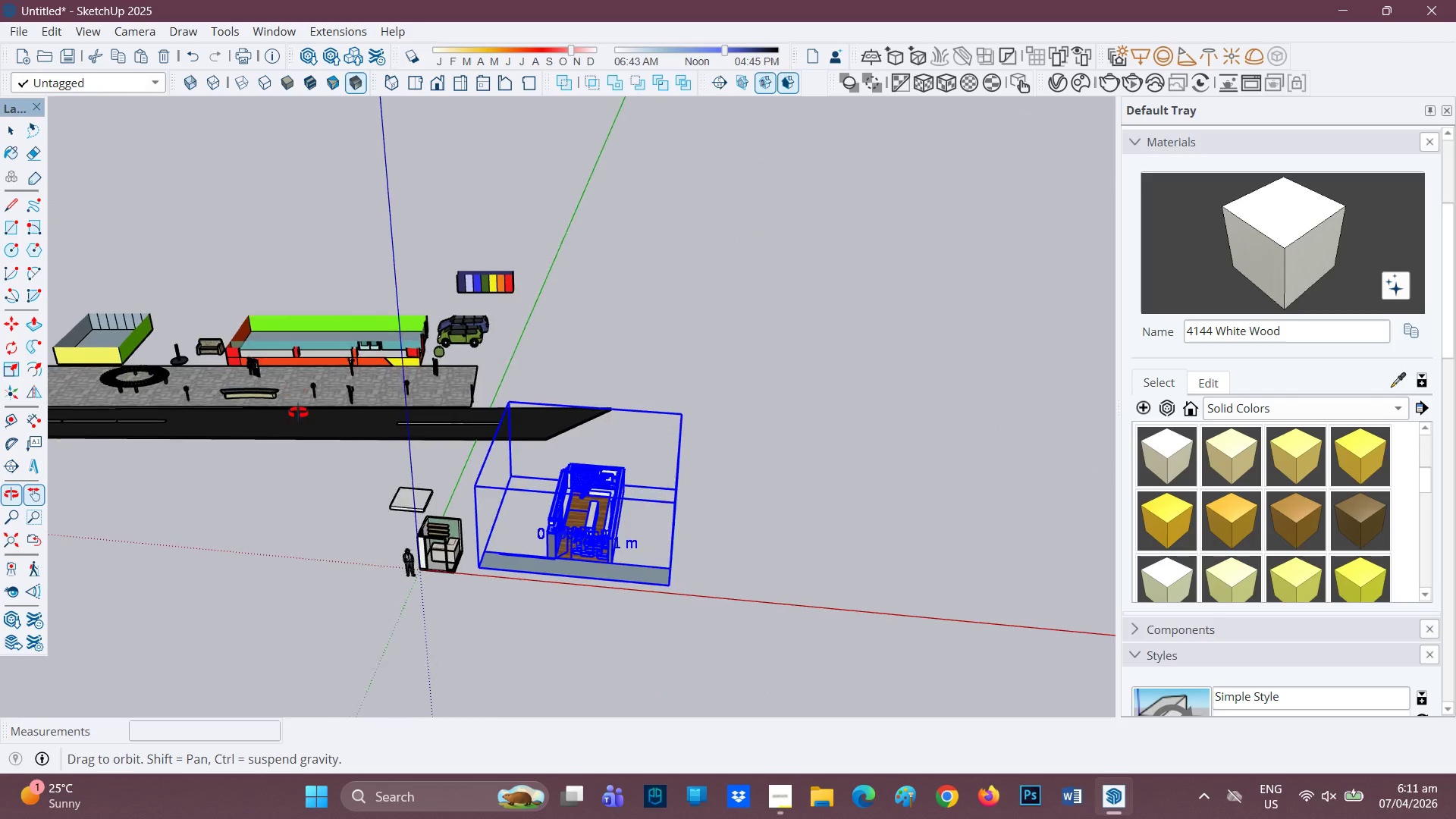 
key(Space)
 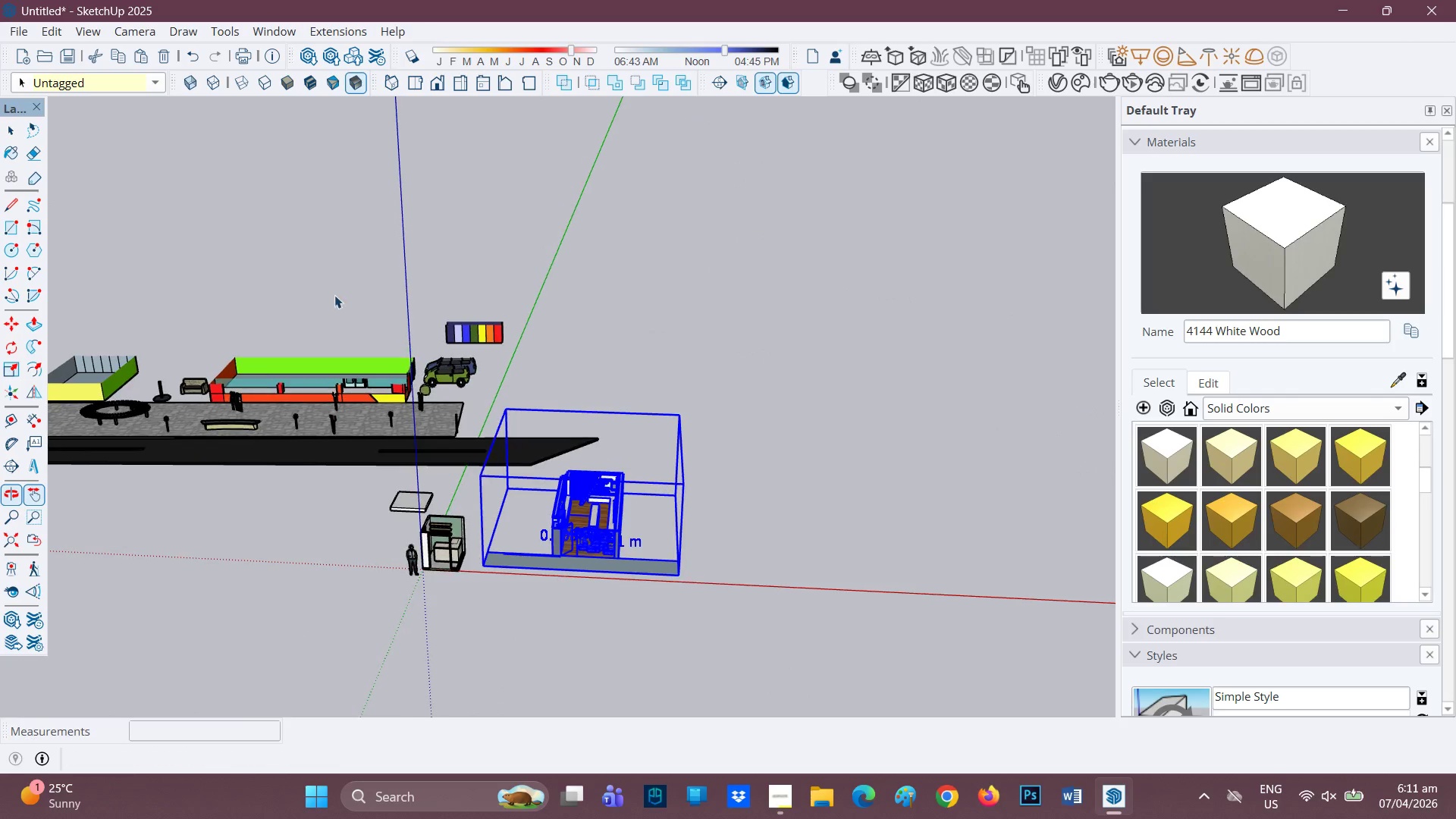 
left_click([304, 410])
 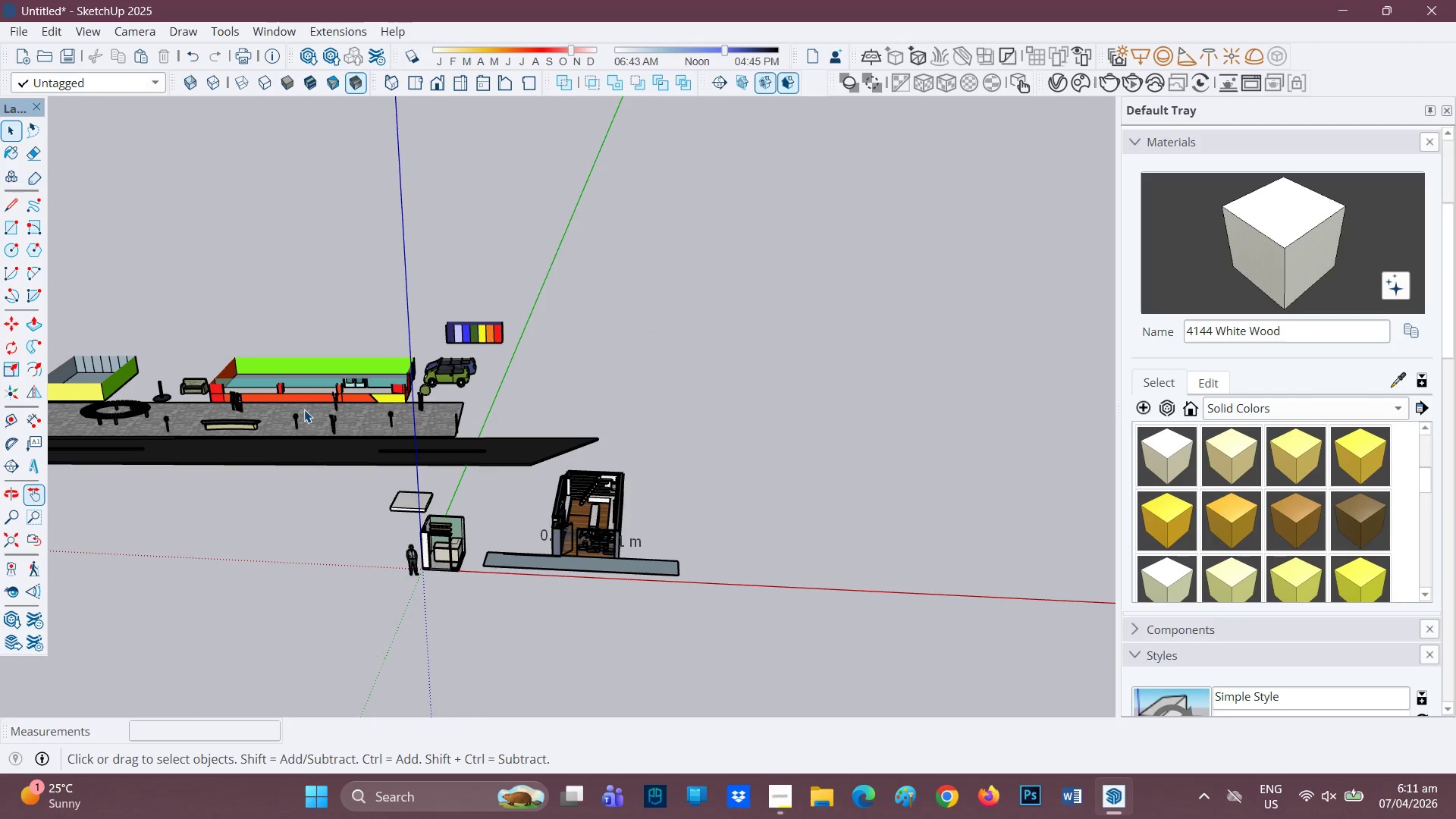 
right_click([304, 410])
 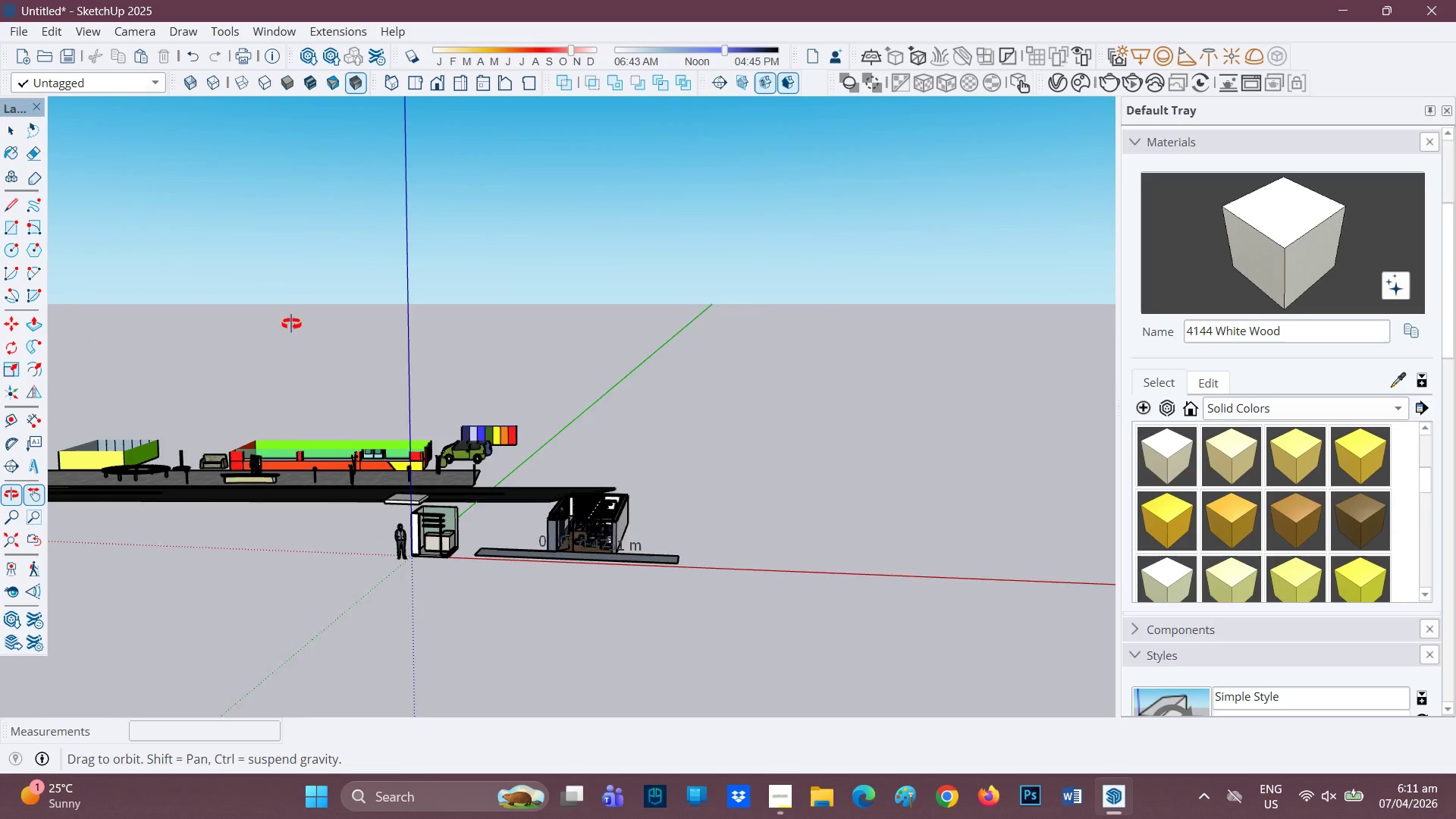 
double_click([310, 471])
 